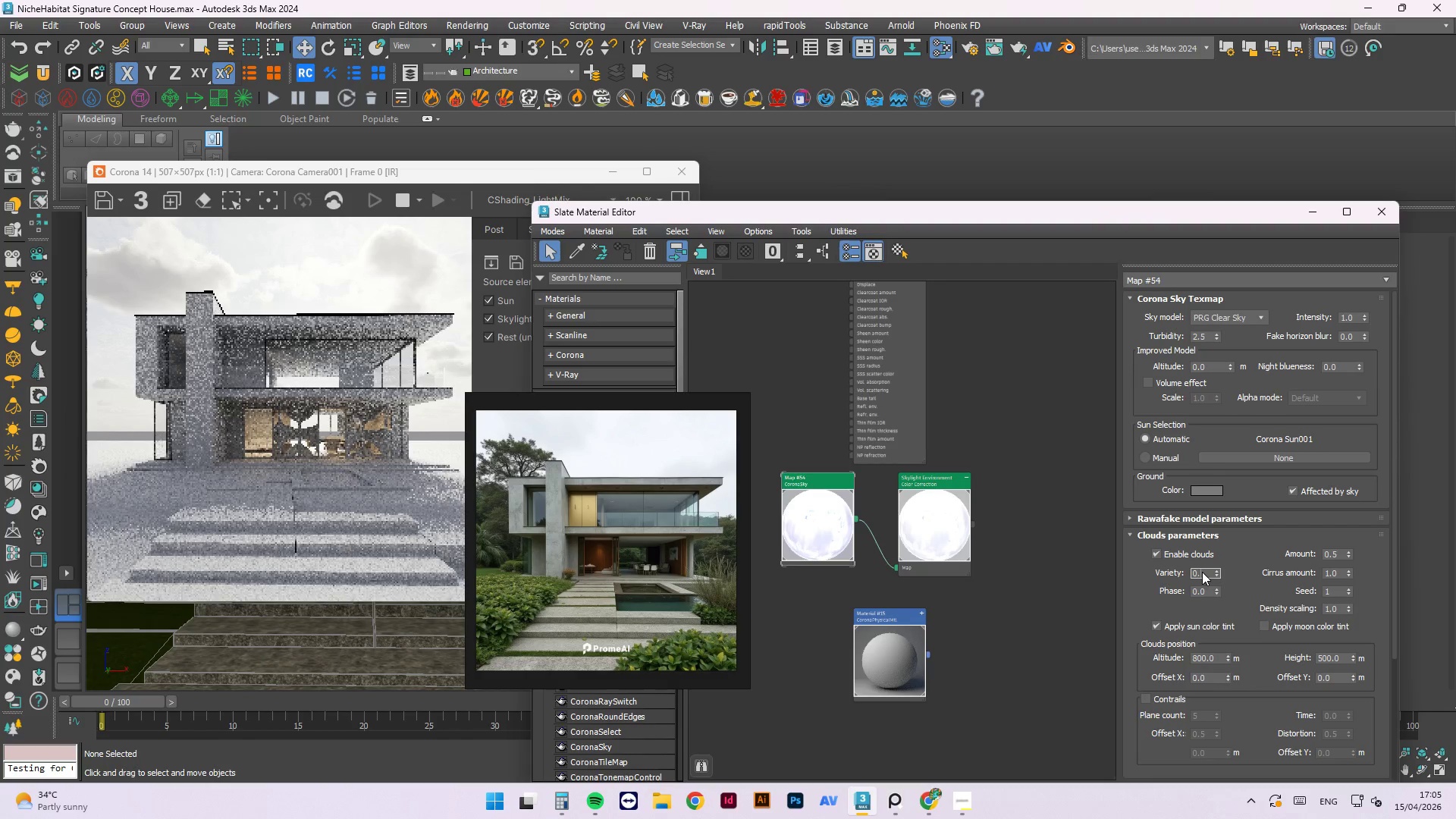 
key(NumpadDecimal)
 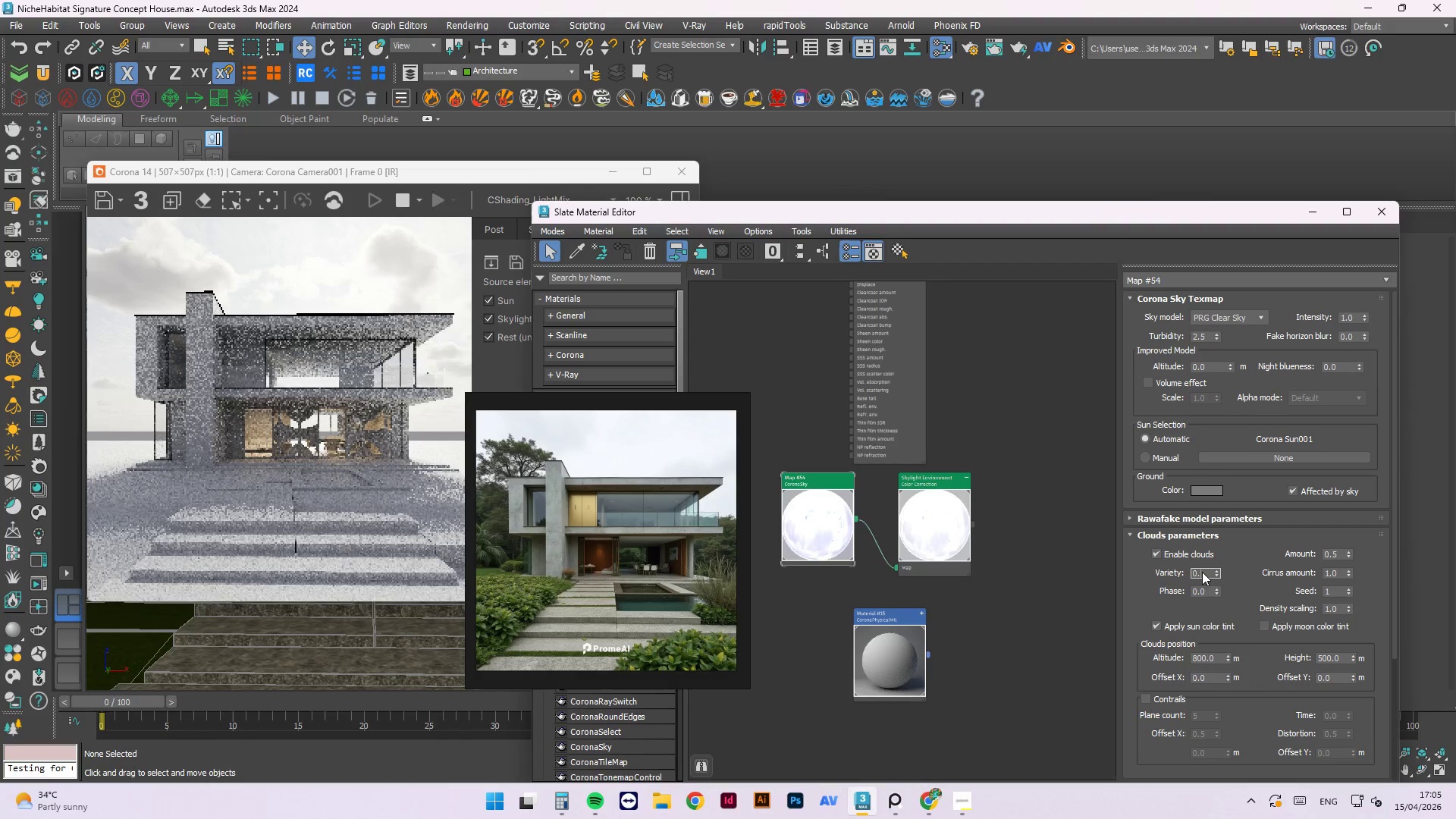 
key(Numpad1)
 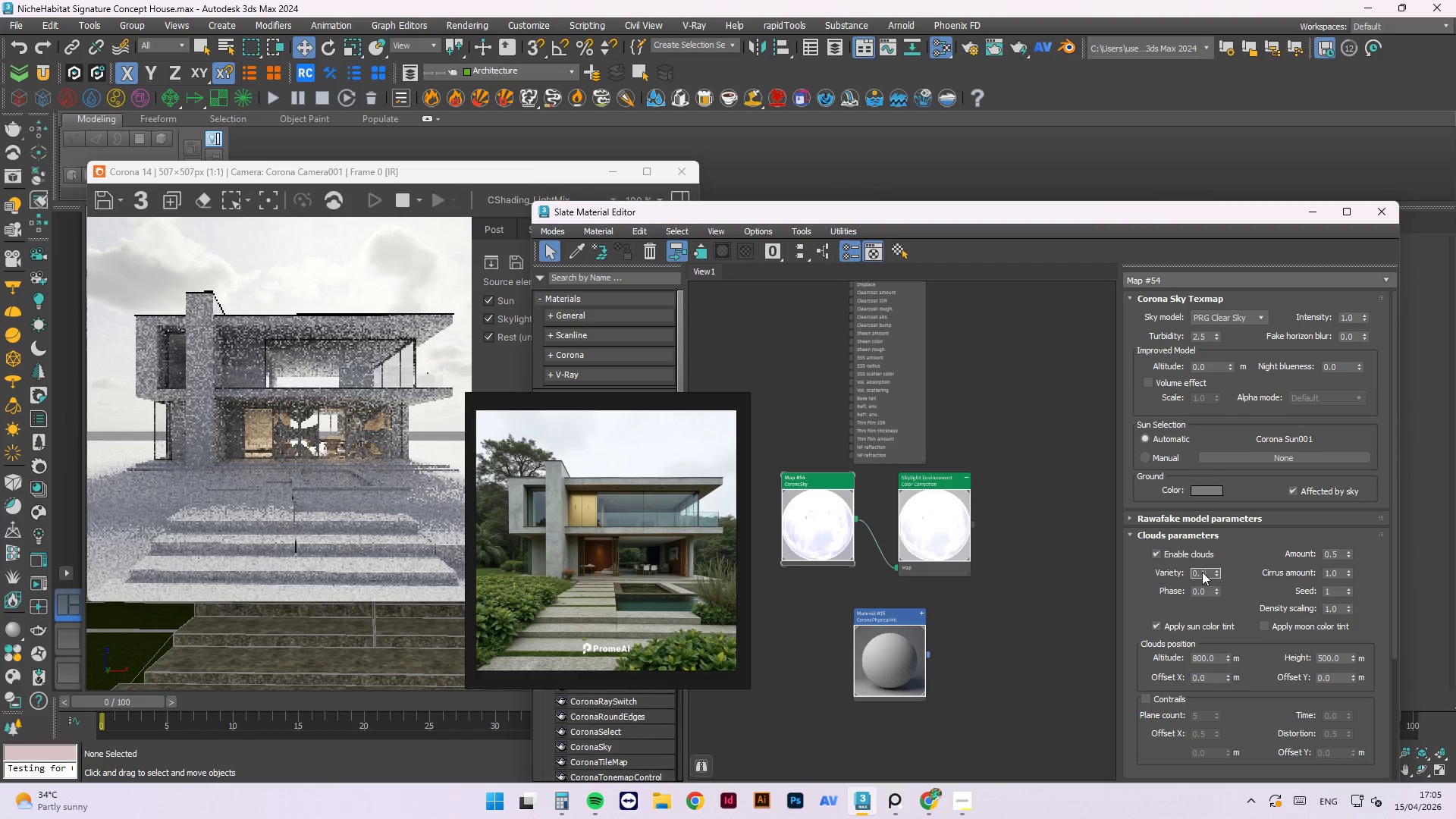 
key(NumpadEnter)
 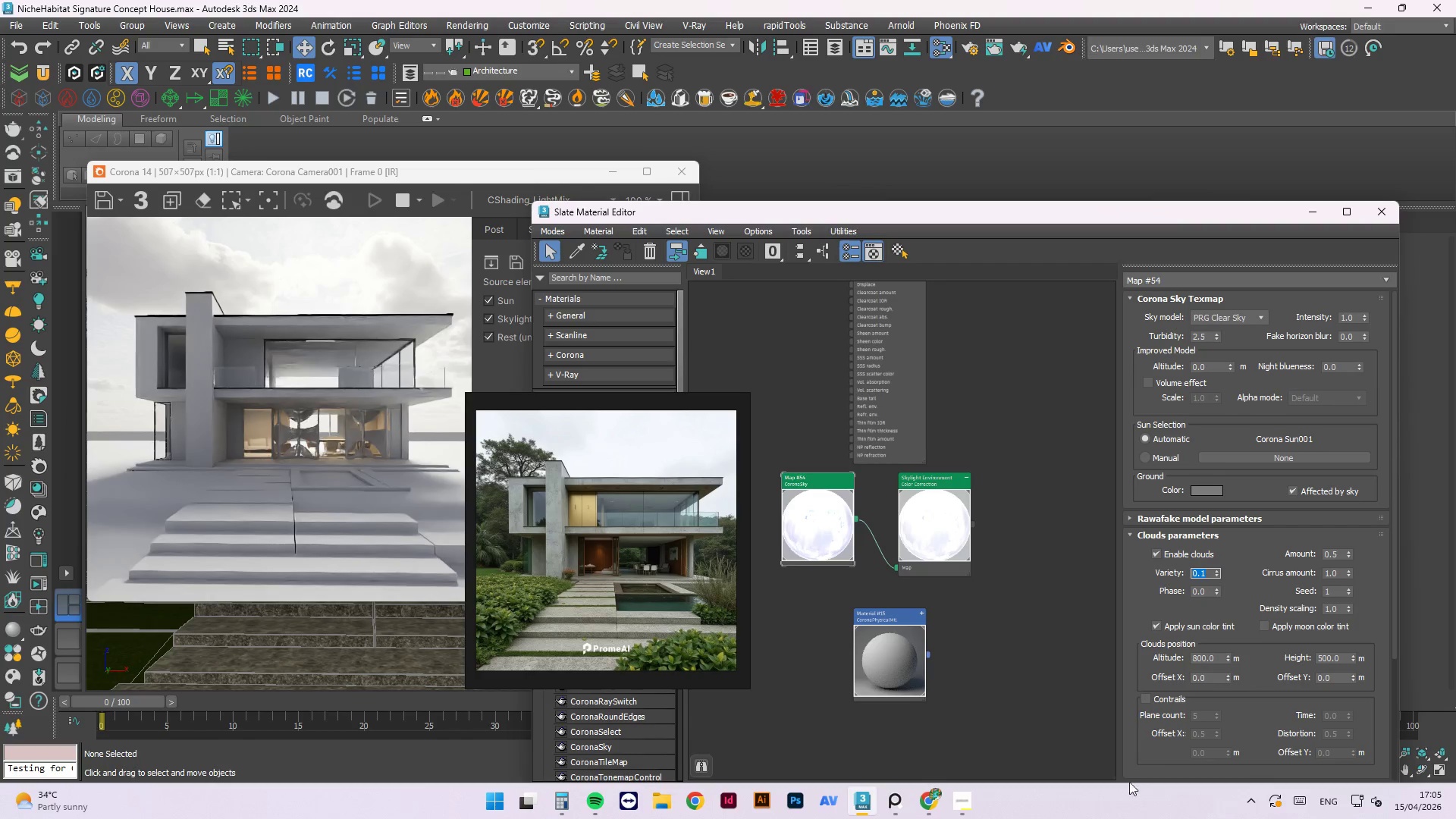 
wait(6.69)
 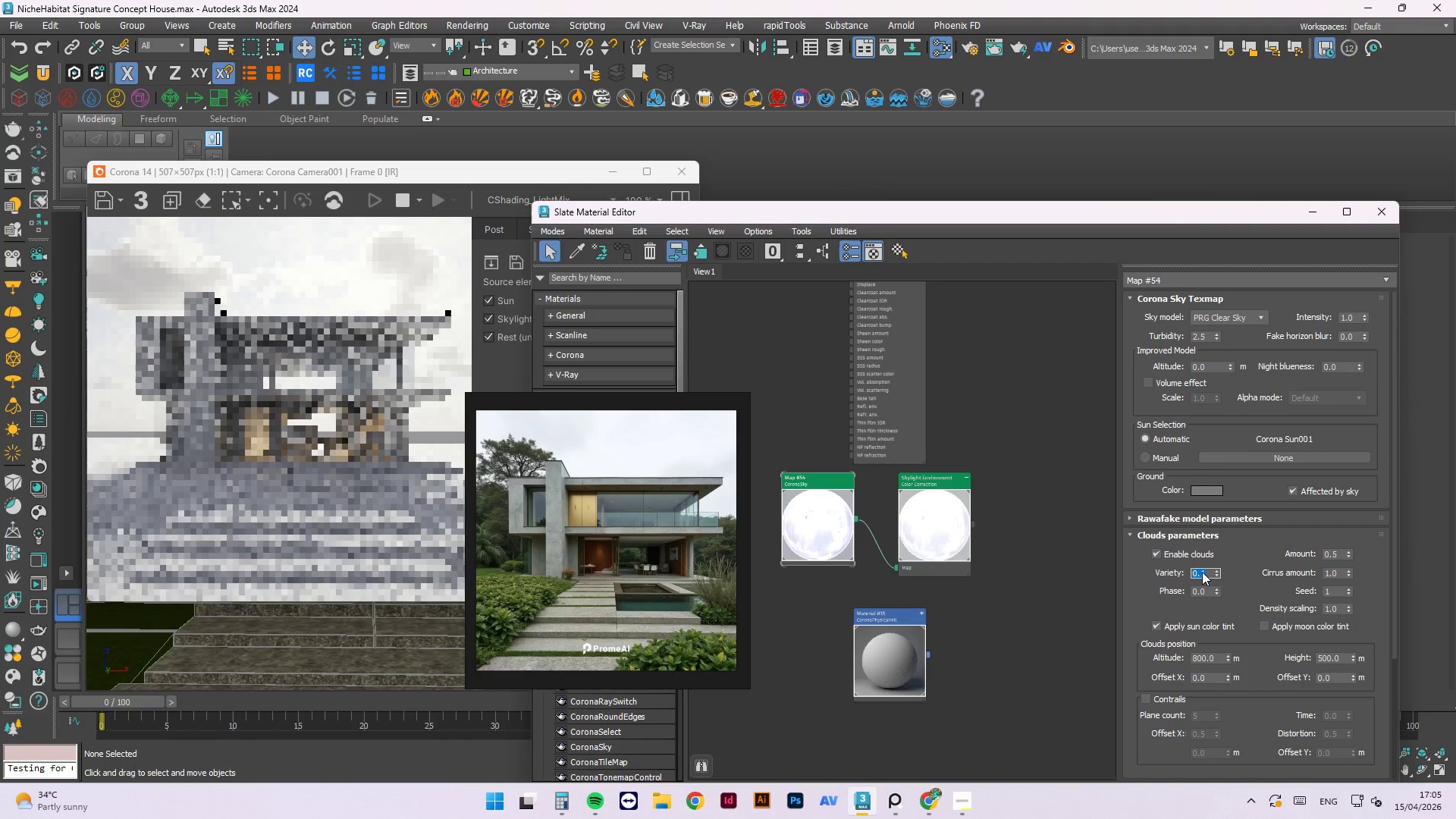 
double_click([1332, 657])
 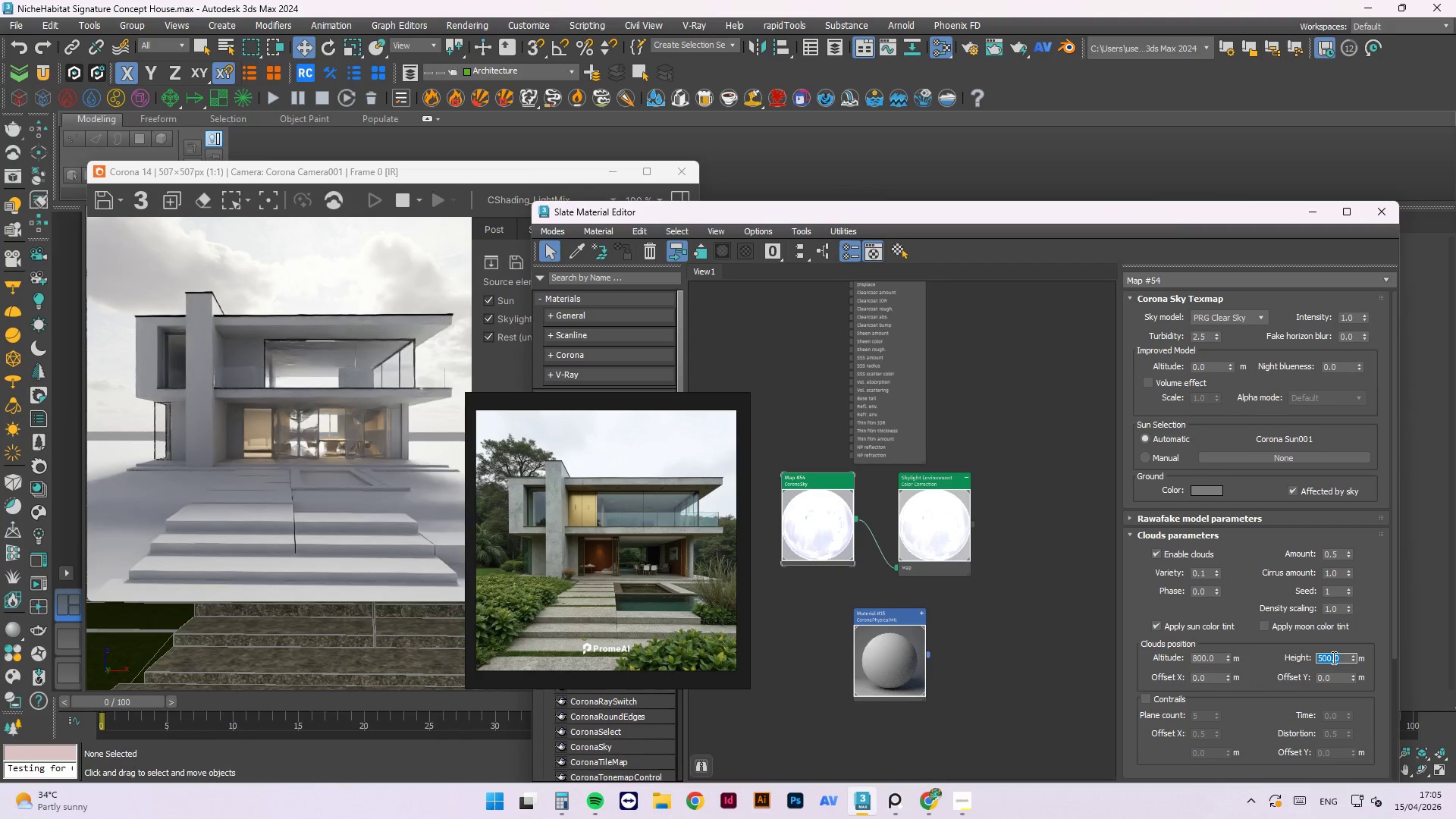 
key(Numpad2)
 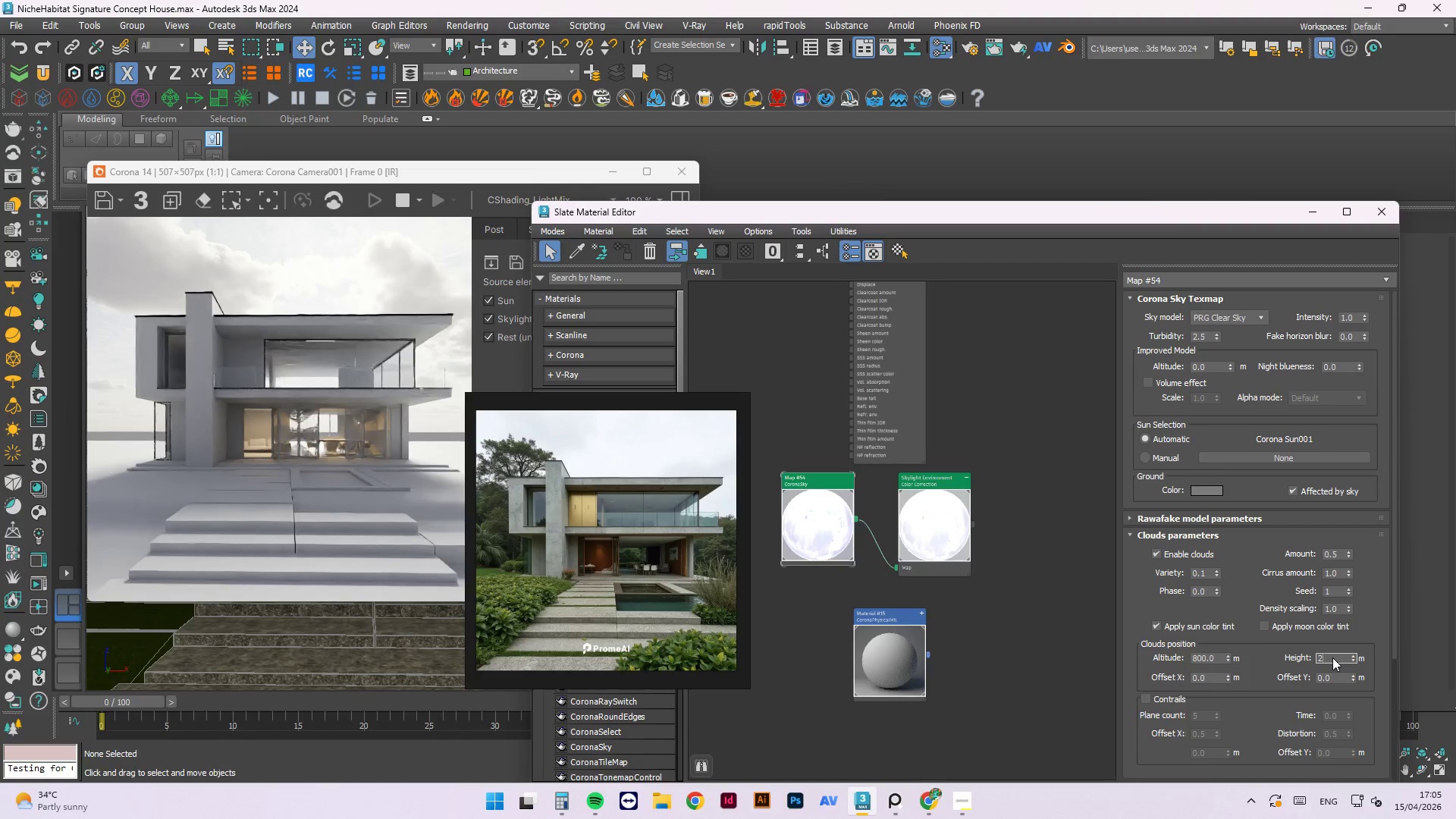 
key(Numpad5)
 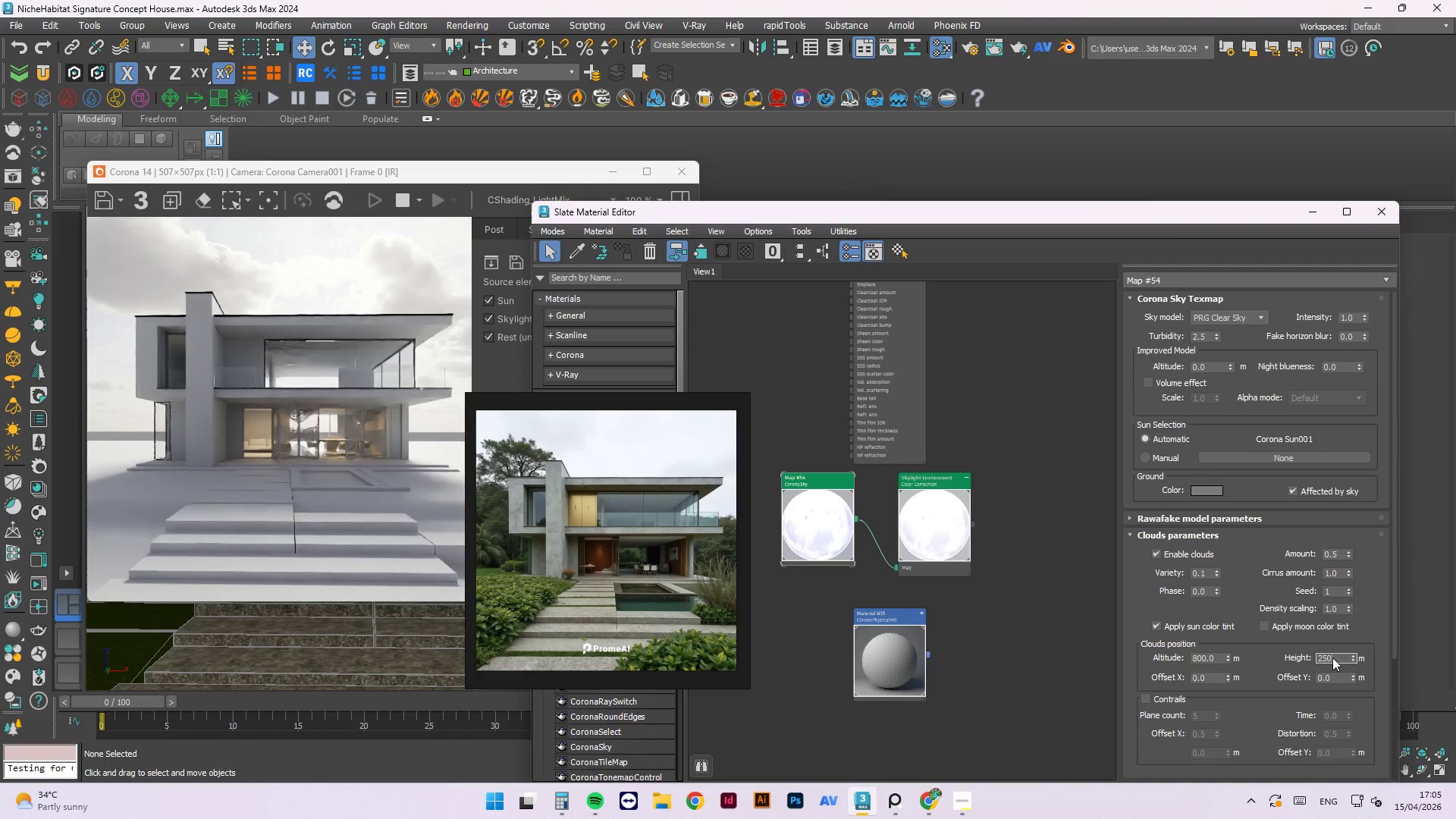 
key(Numpad0)
 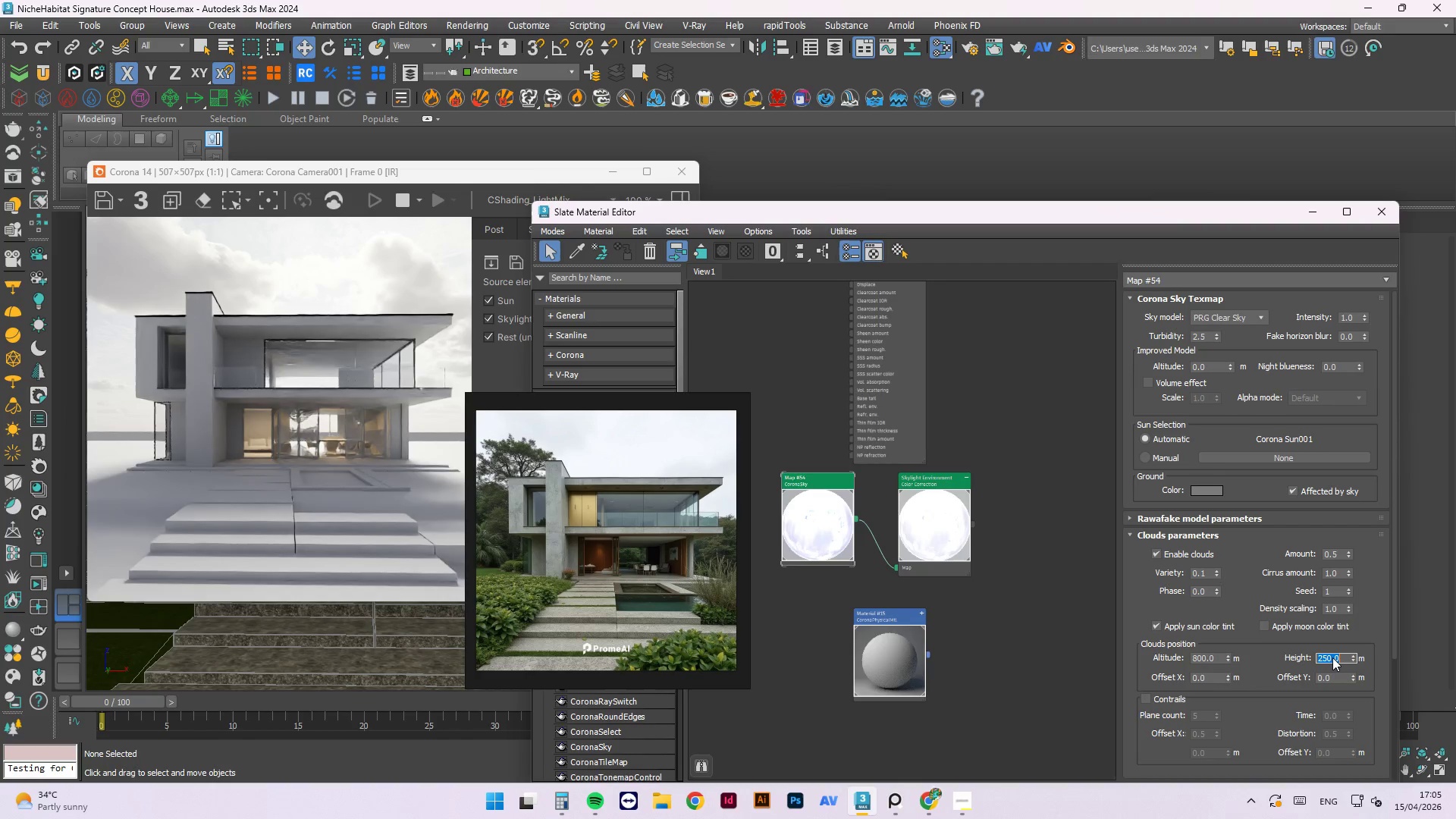 
key(NumpadEnter)
 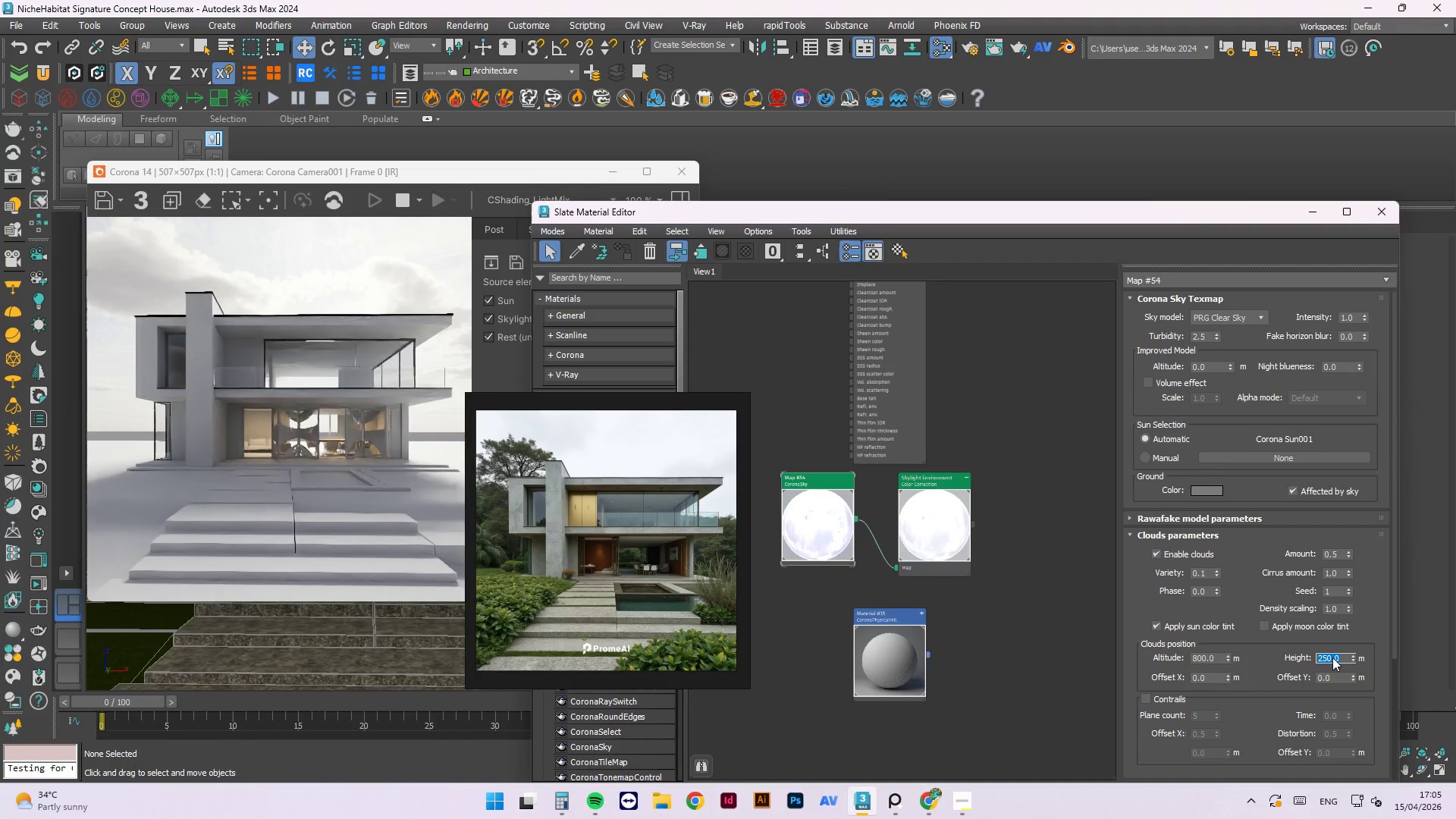 
wait(6.61)
 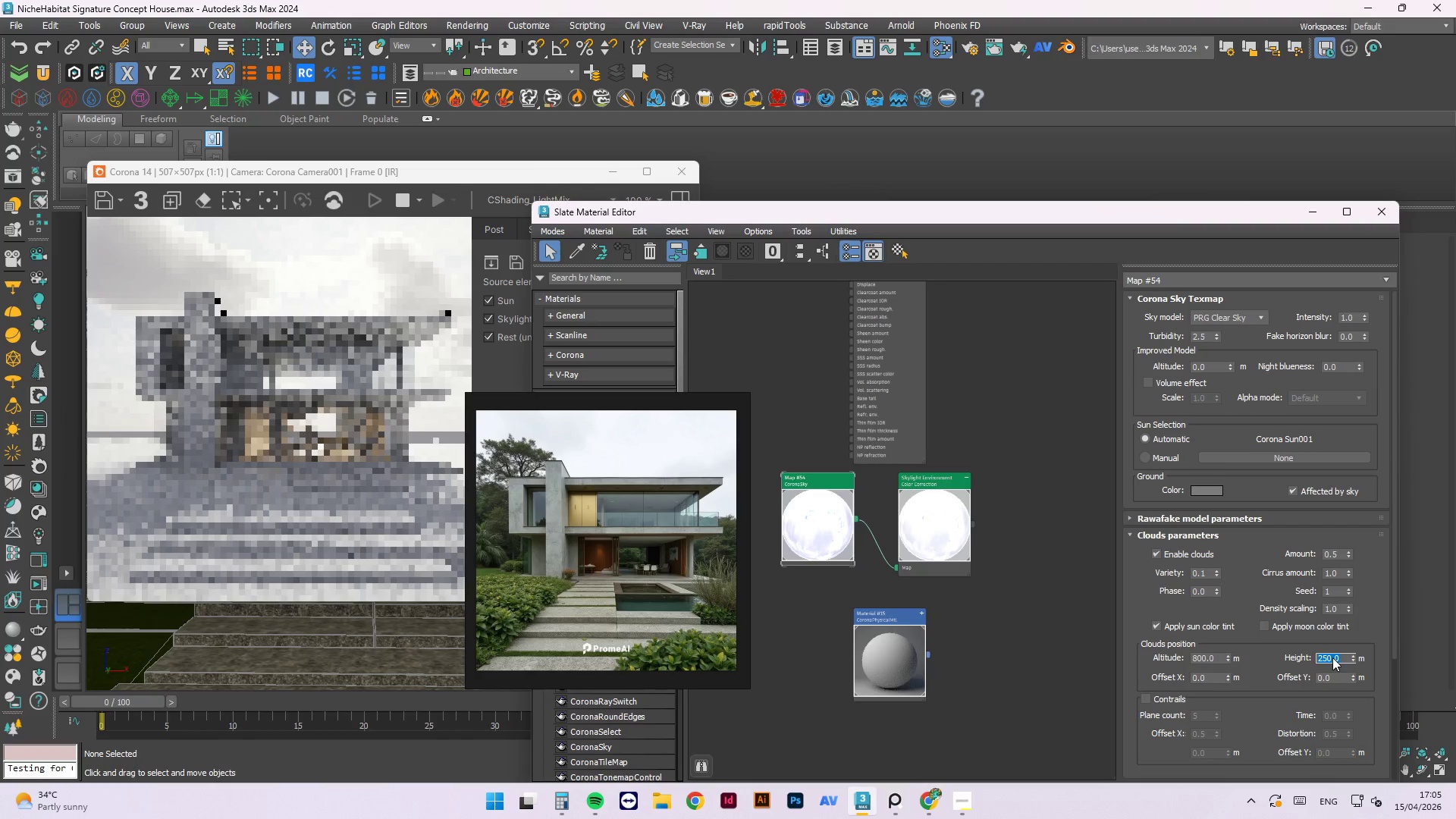 
double_click([1327, 576])
 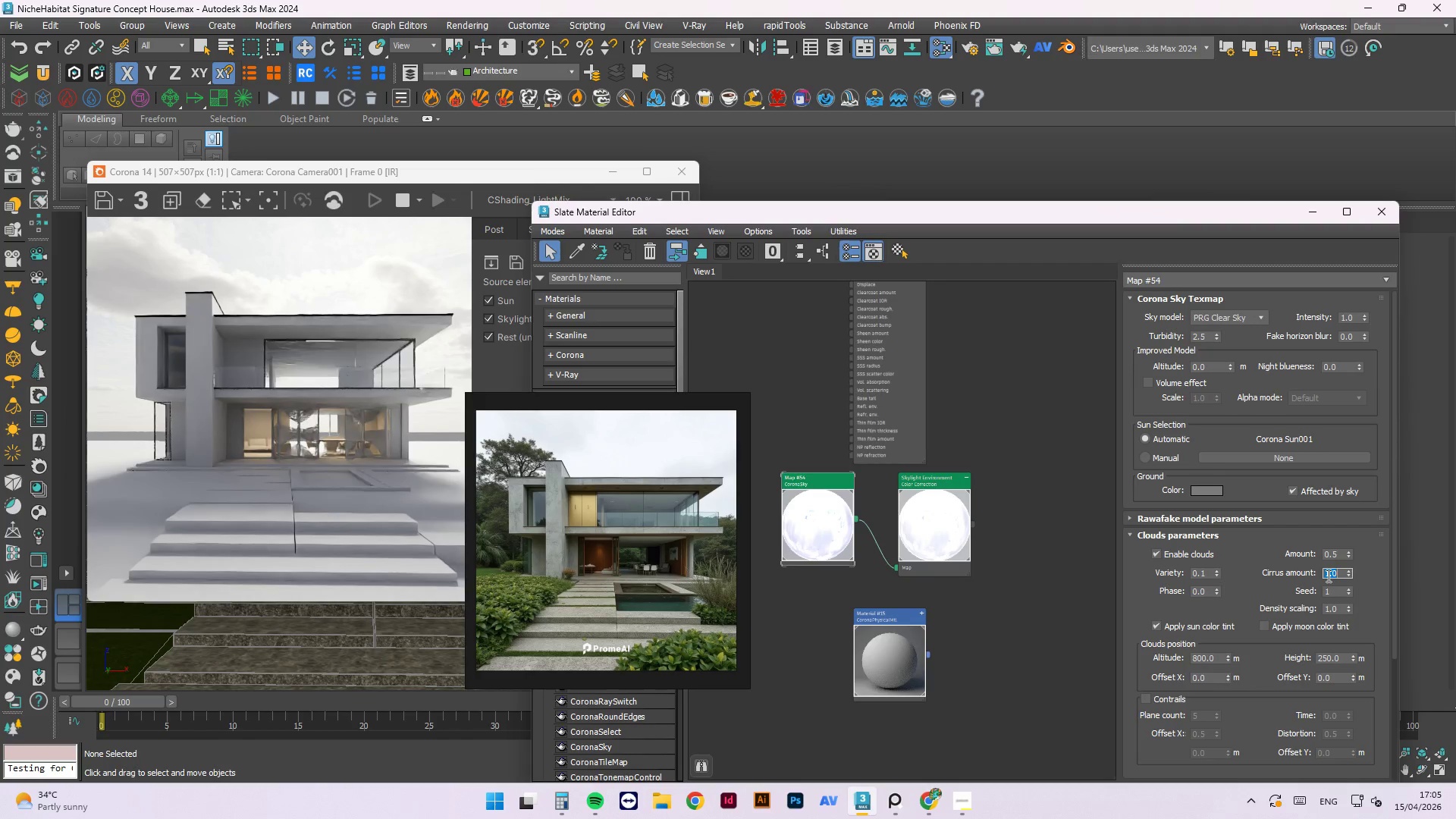 
key(Numpad0)
 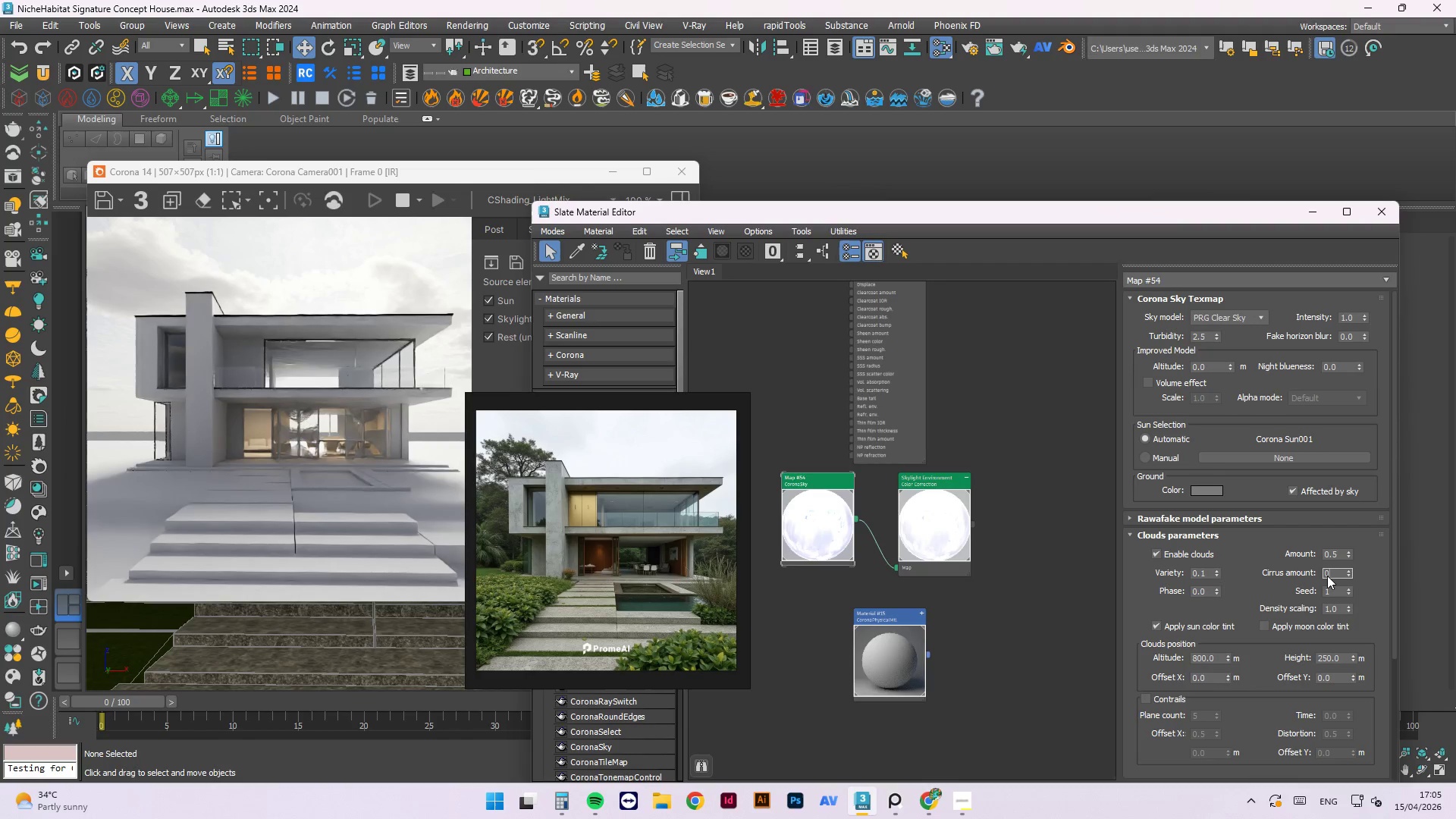 
key(NumpadEnter)
 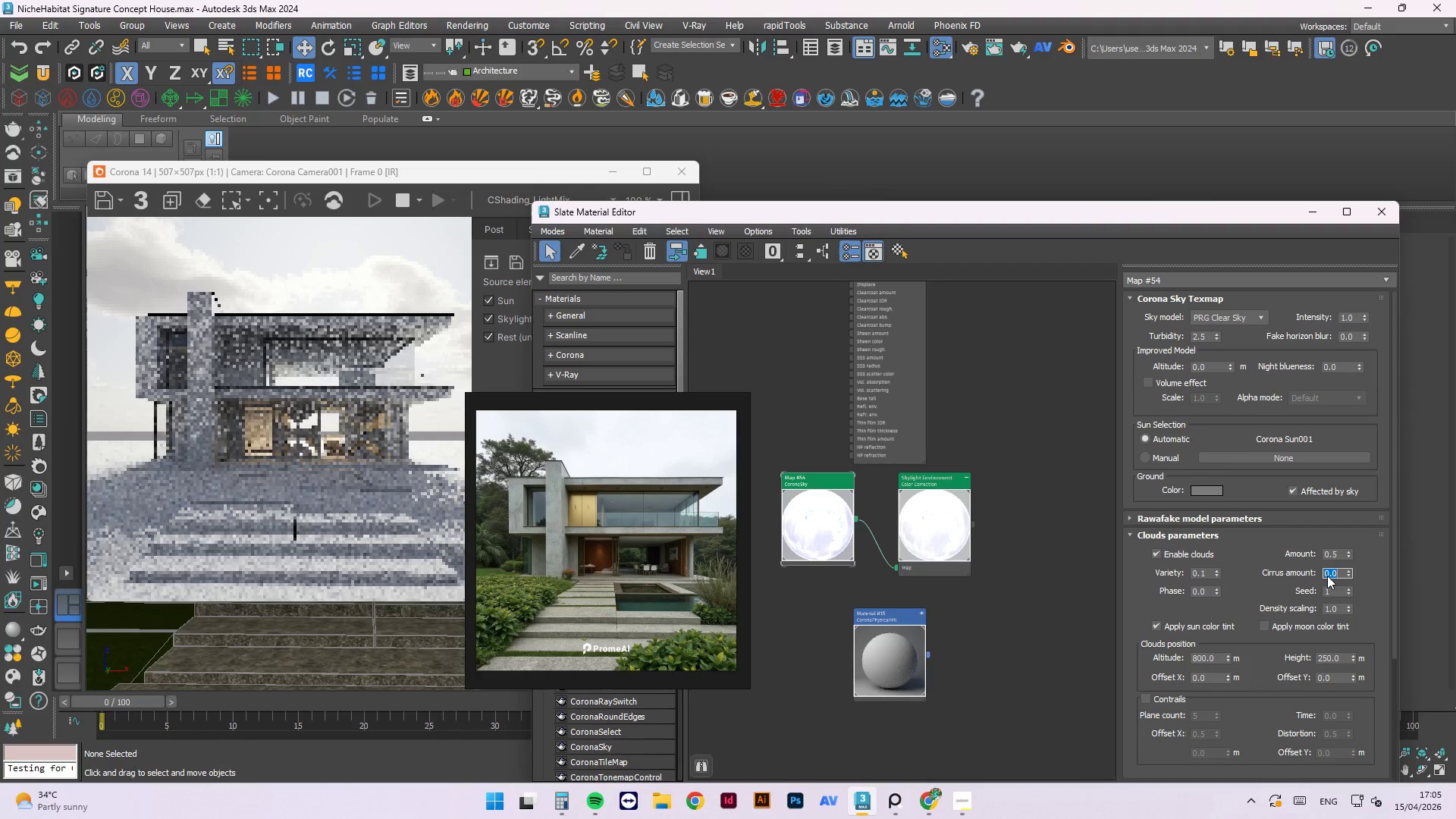 
key(Numpad0)
 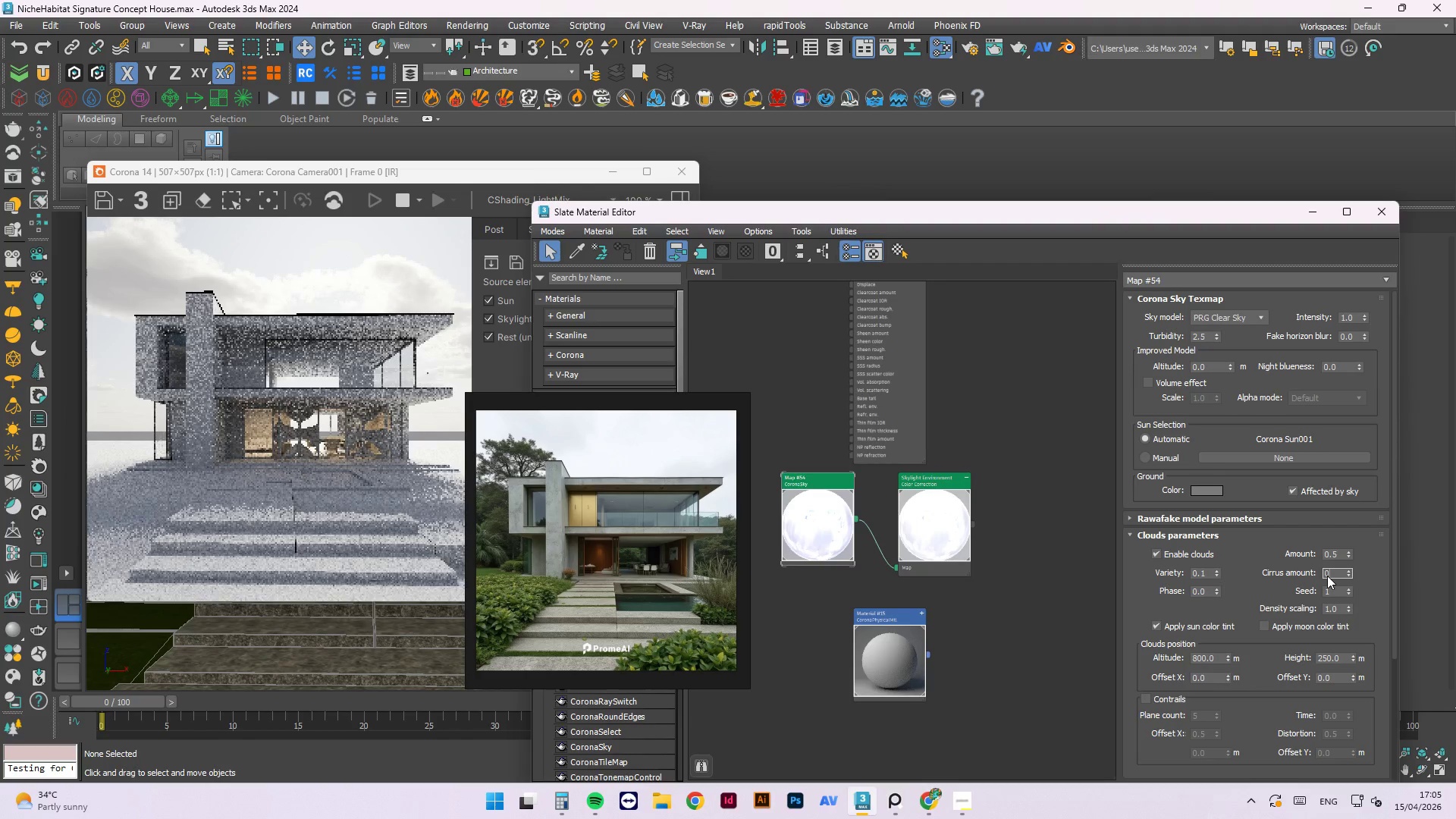 
key(NumpadDecimal)
 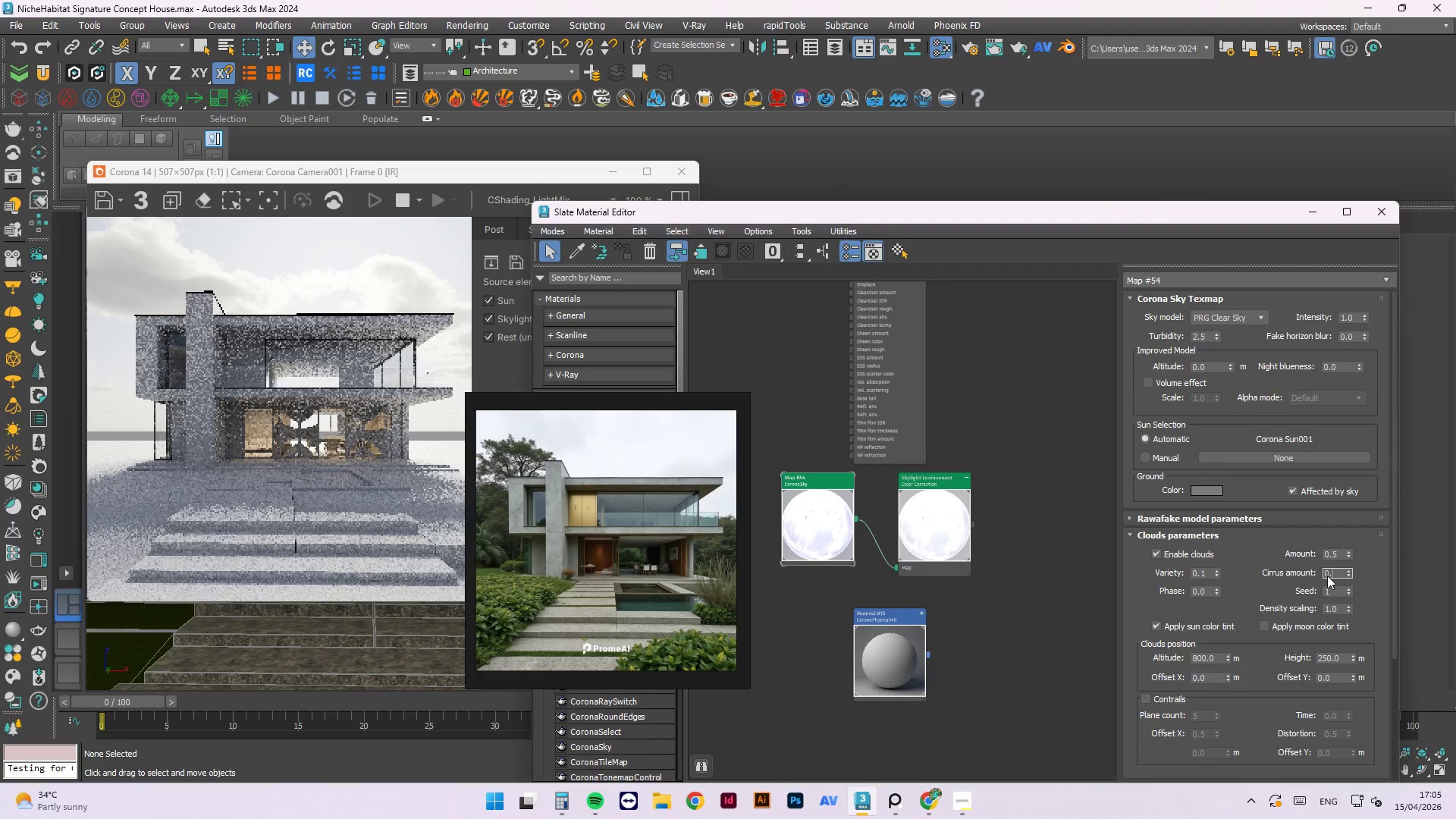 
key(Numpad5)
 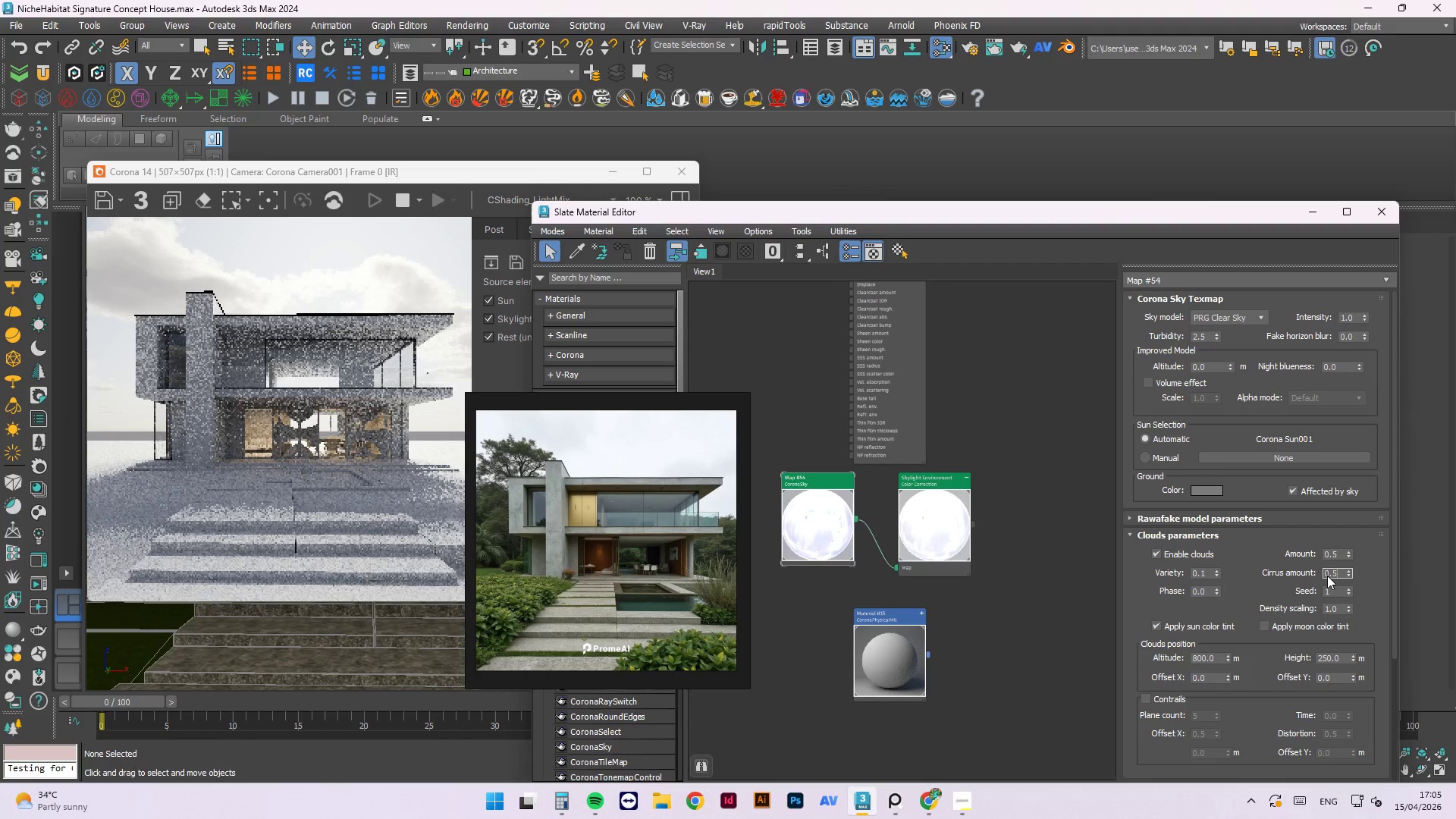 
key(NumpadEnter)
 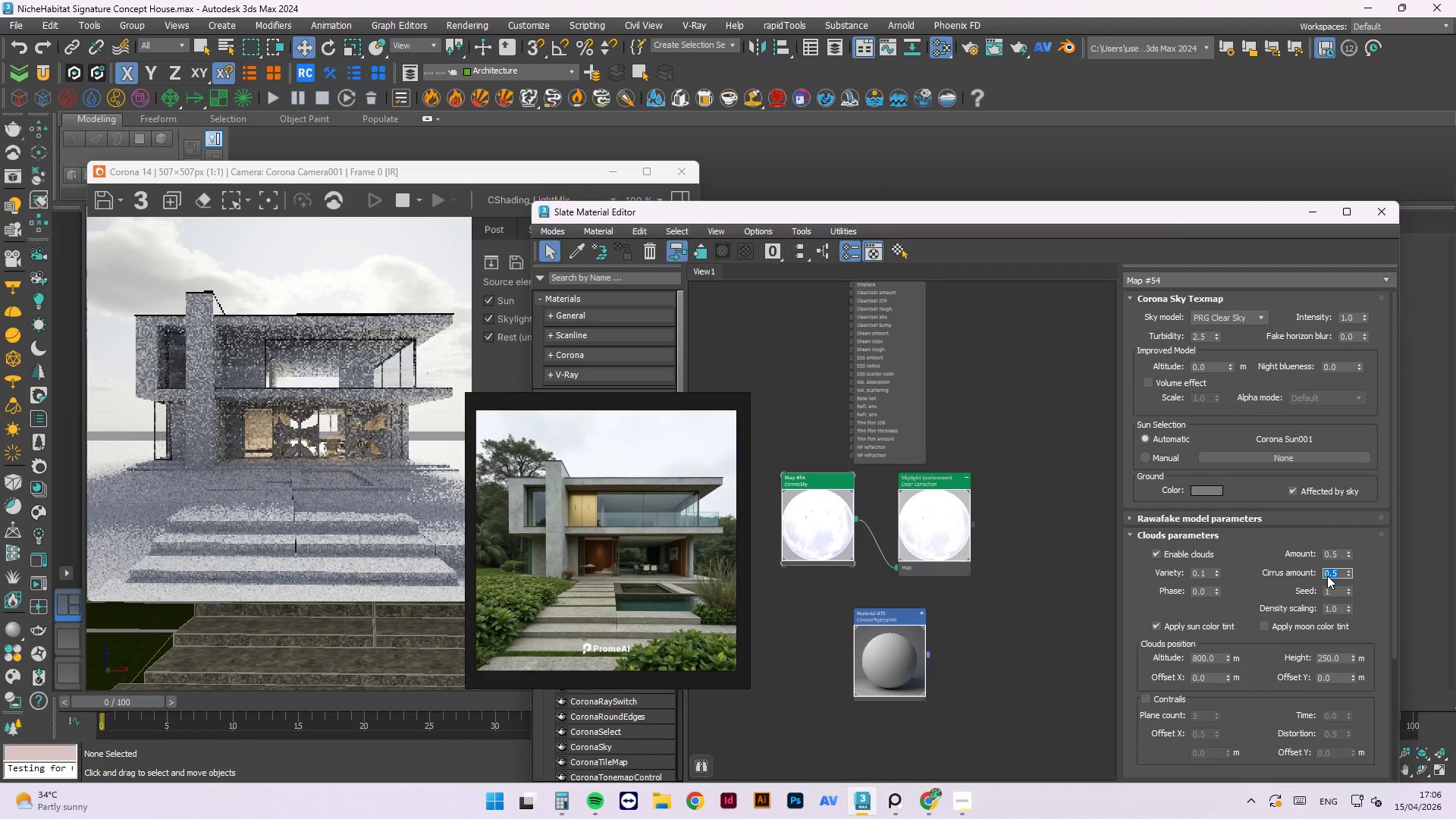 
wait(5.34)
 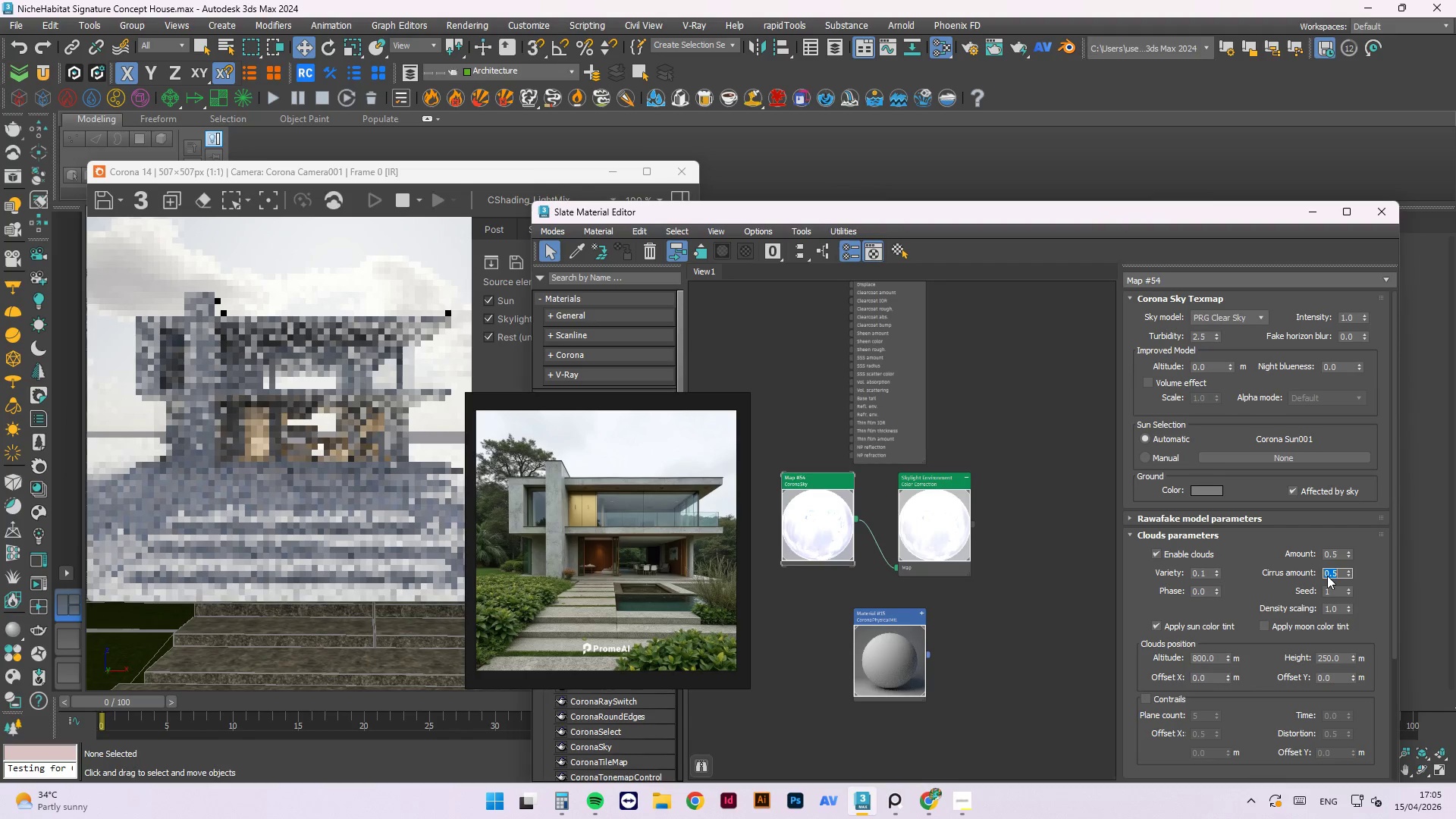 
double_click([1198, 663])
 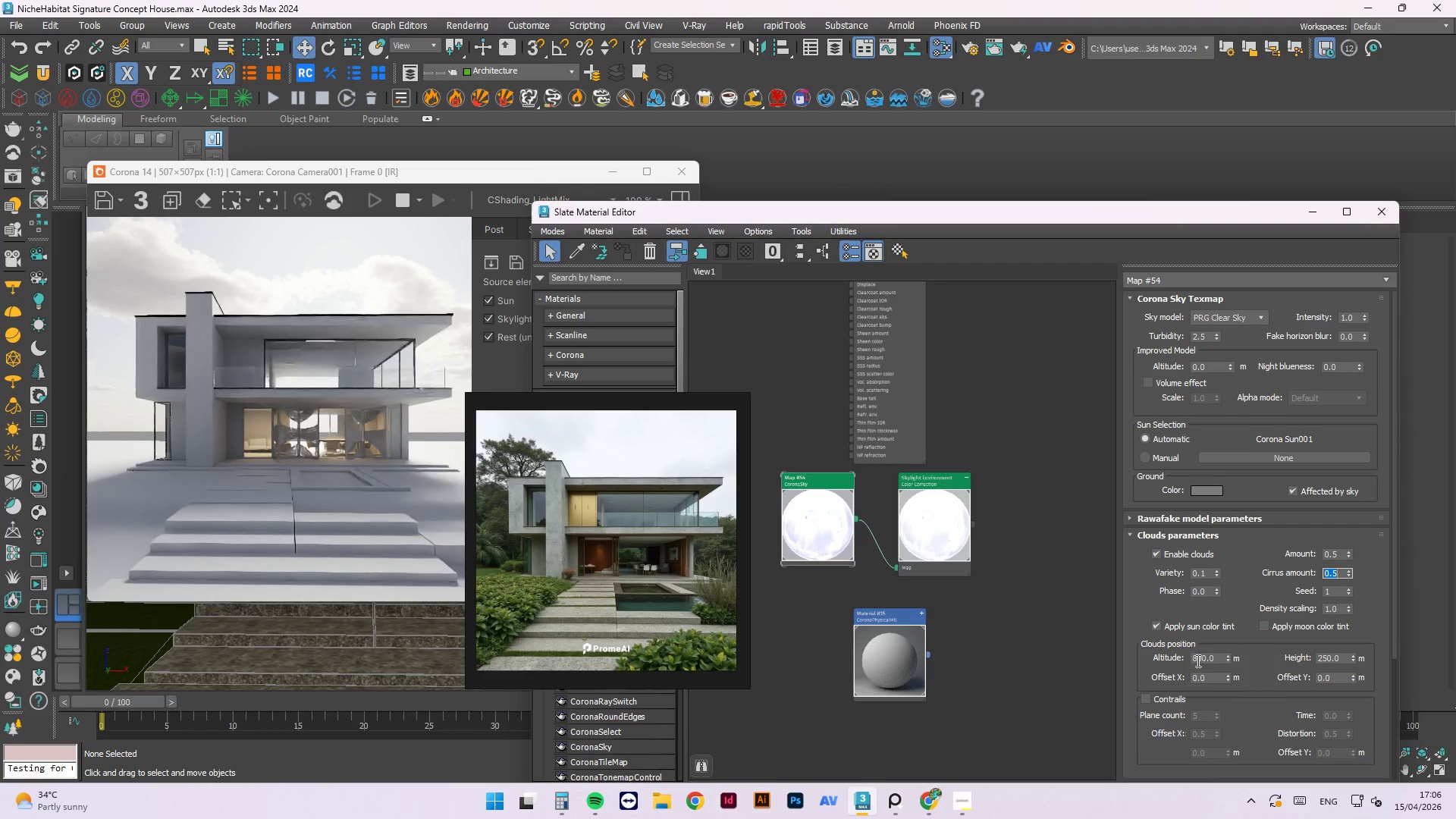 
triple_click([1197, 661])
 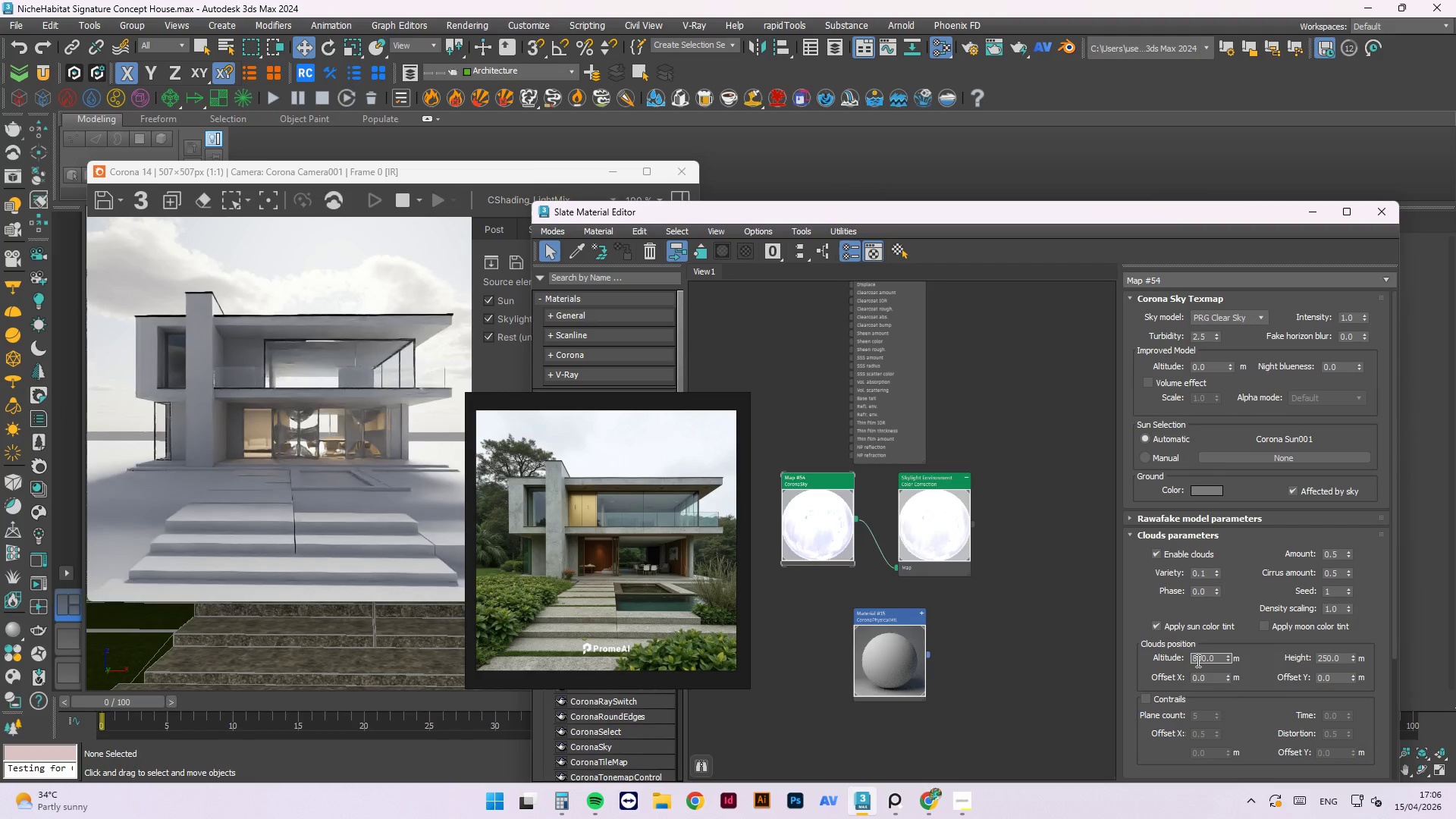 
triple_click([1197, 661])
 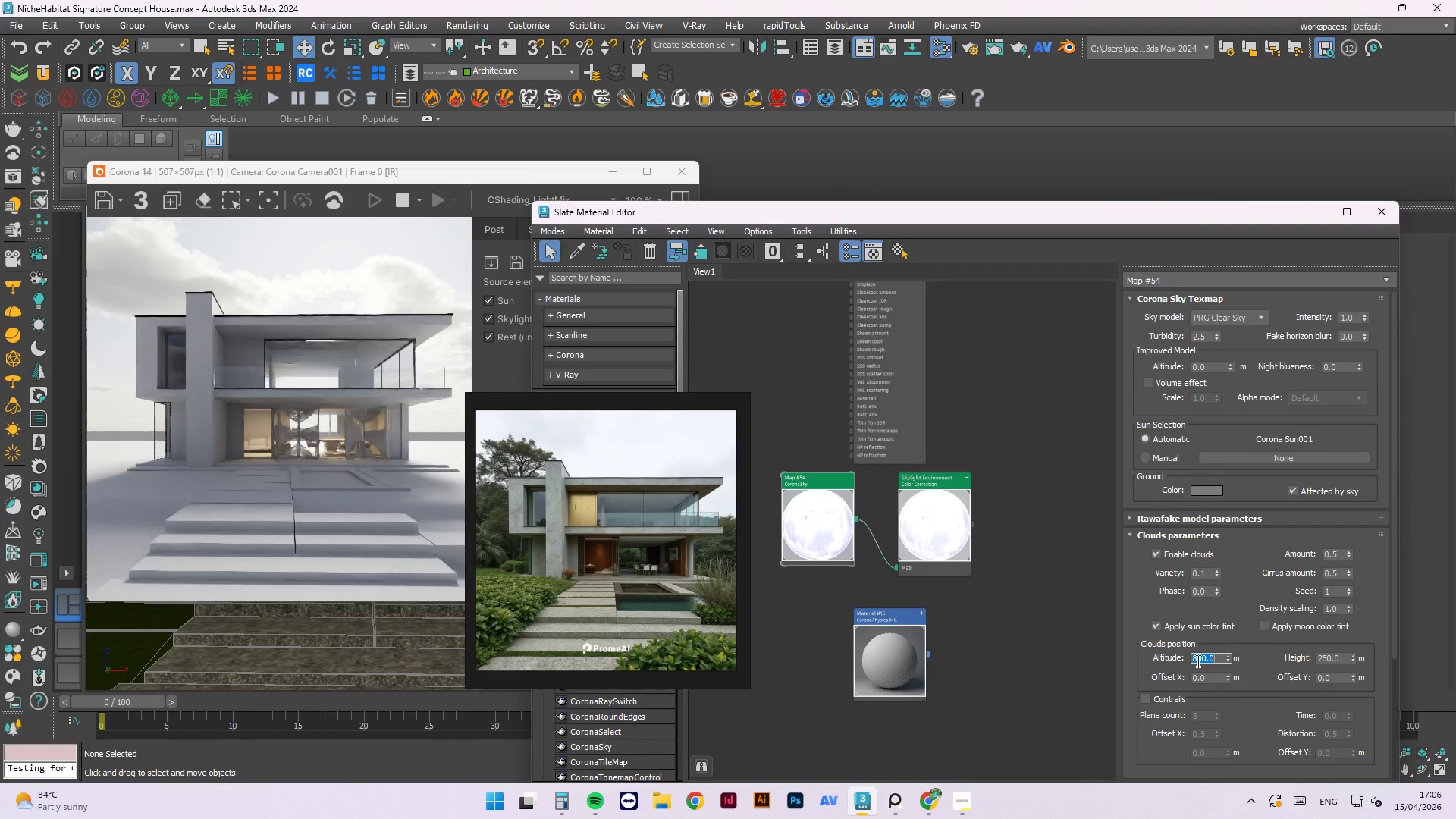 
key(Numpad1)
 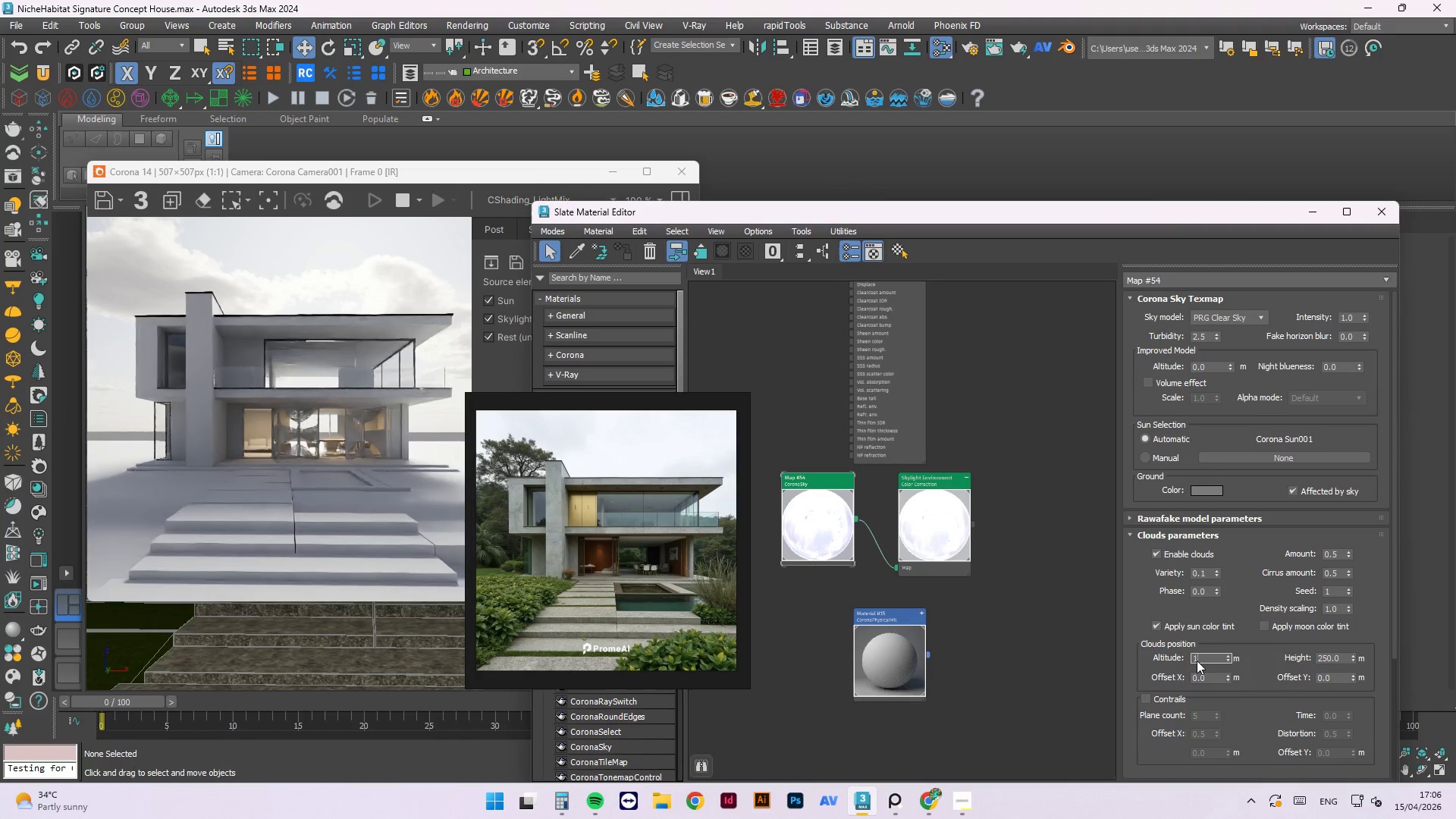 
key(Numpad0)
 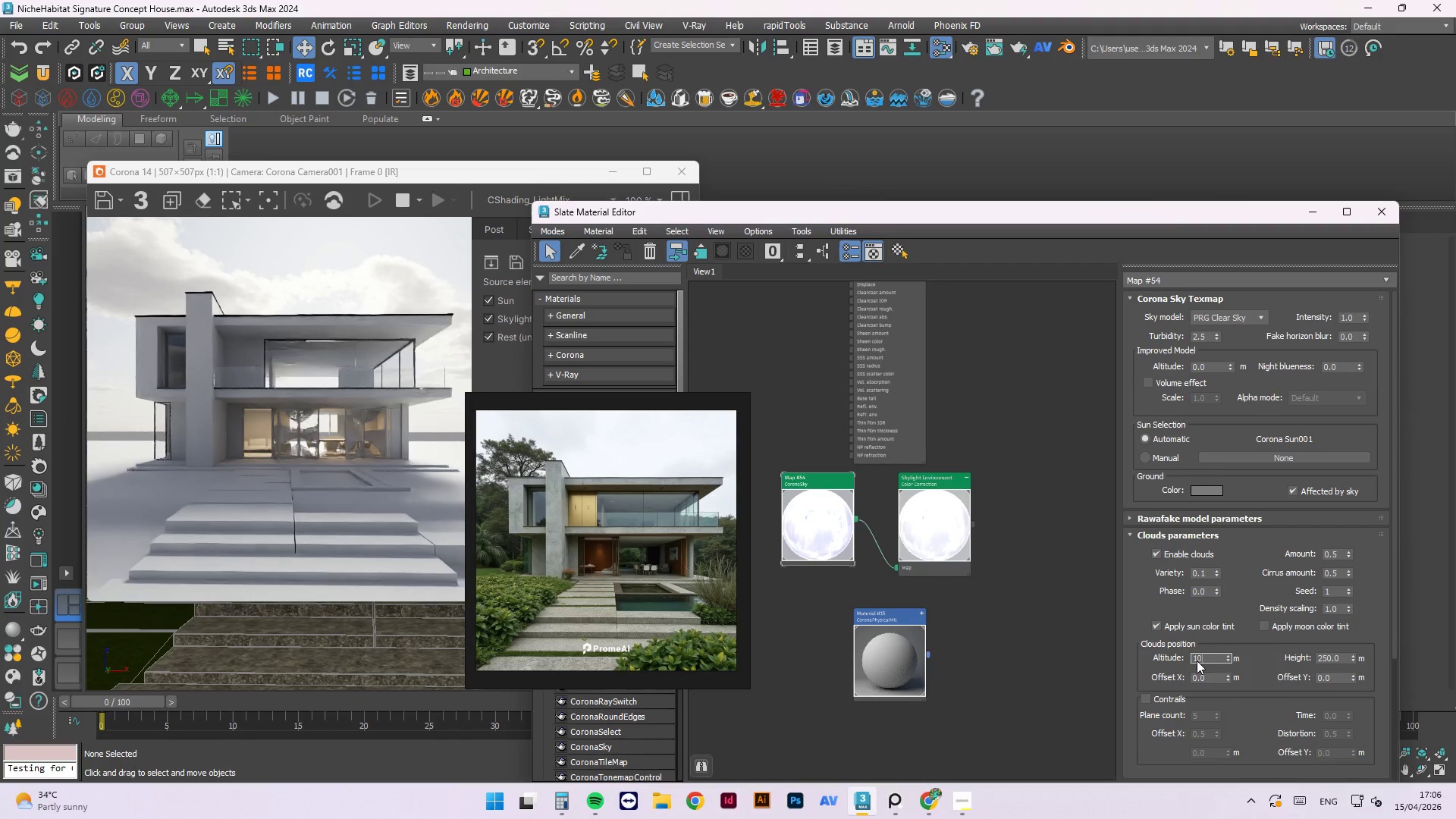 
key(Numpad0)
 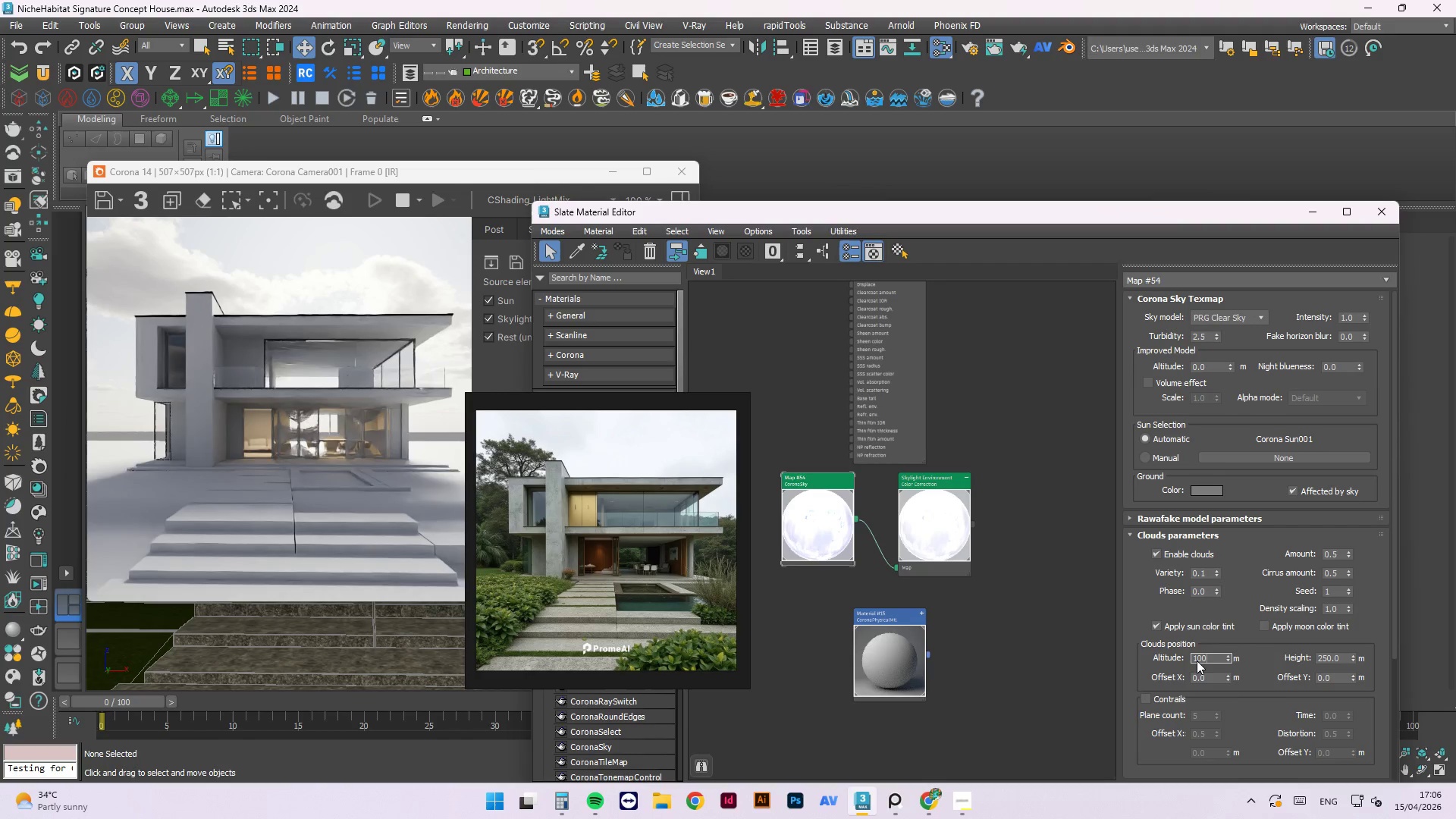 
key(Numpad0)
 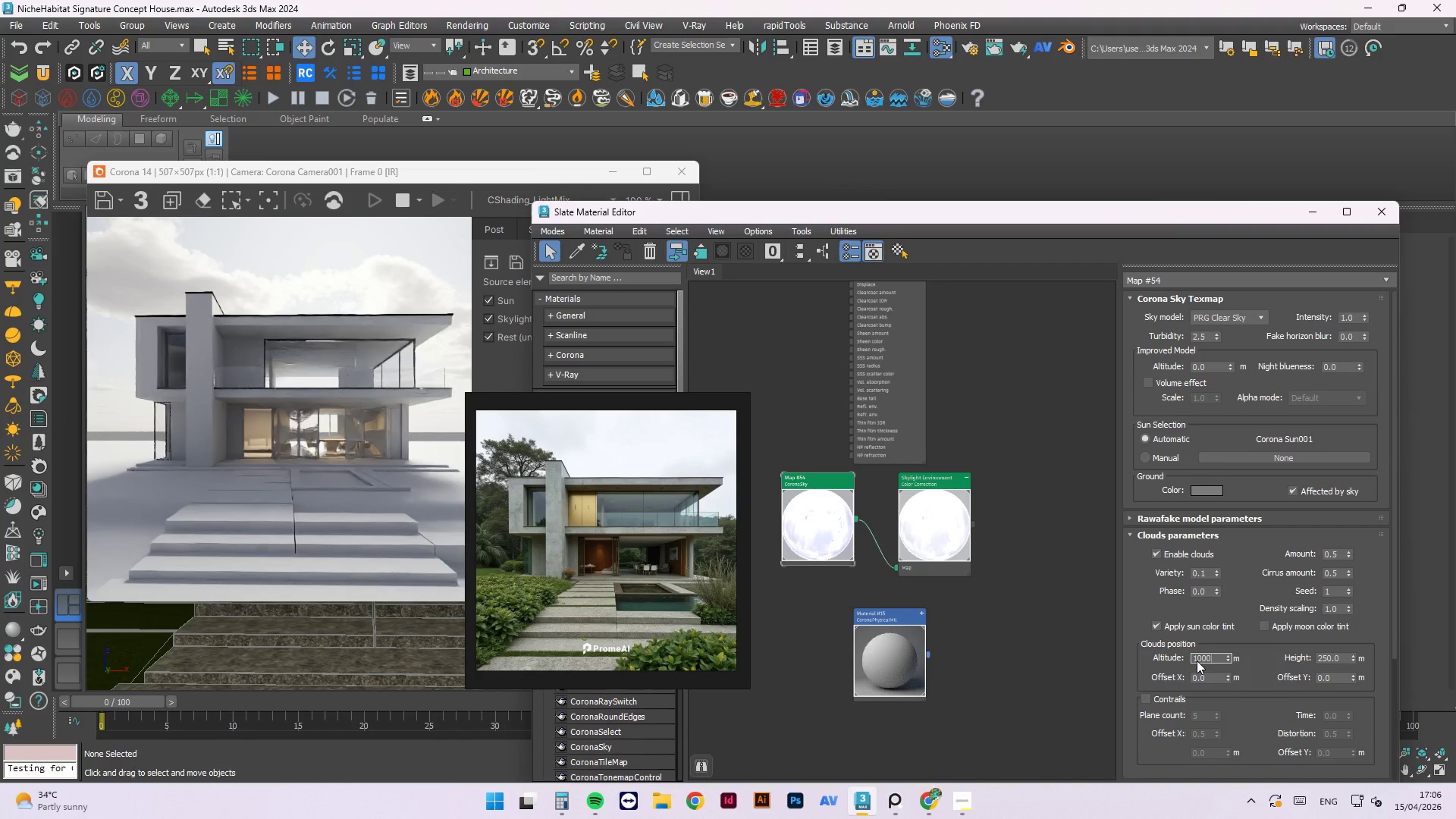 
key(NumpadEnter)
 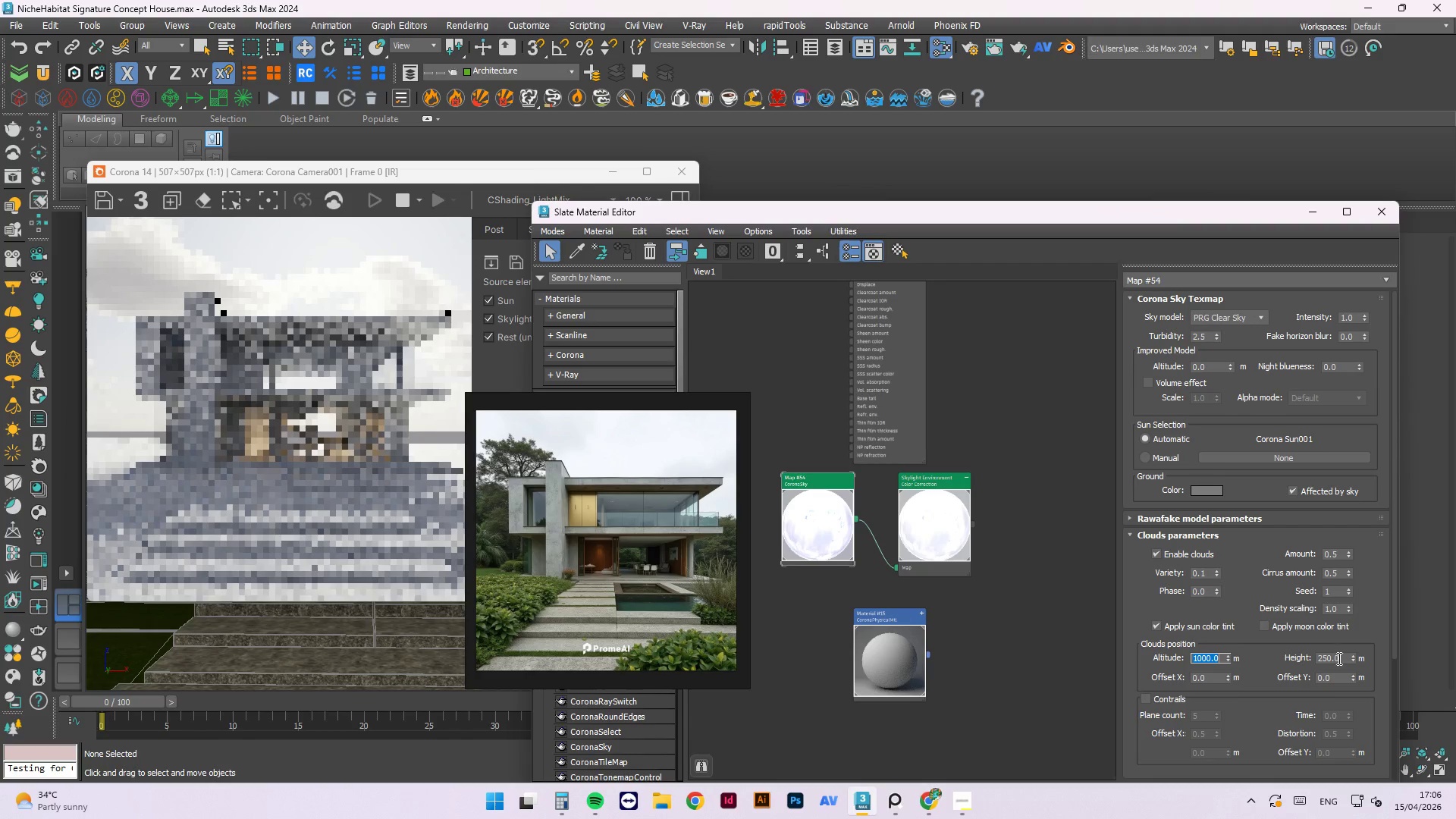 
double_click([1338, 658])
 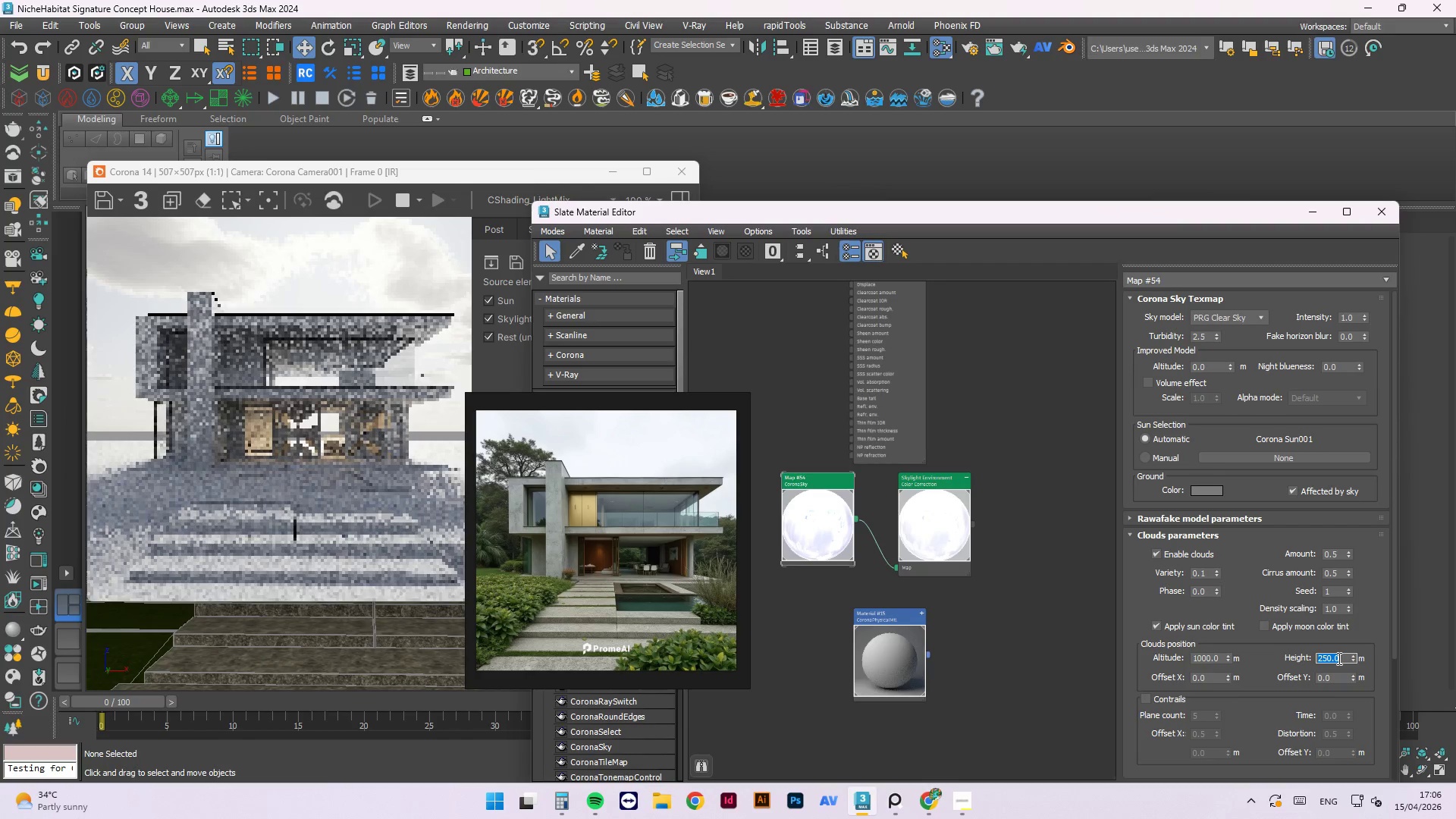 
key(Numpad3)
 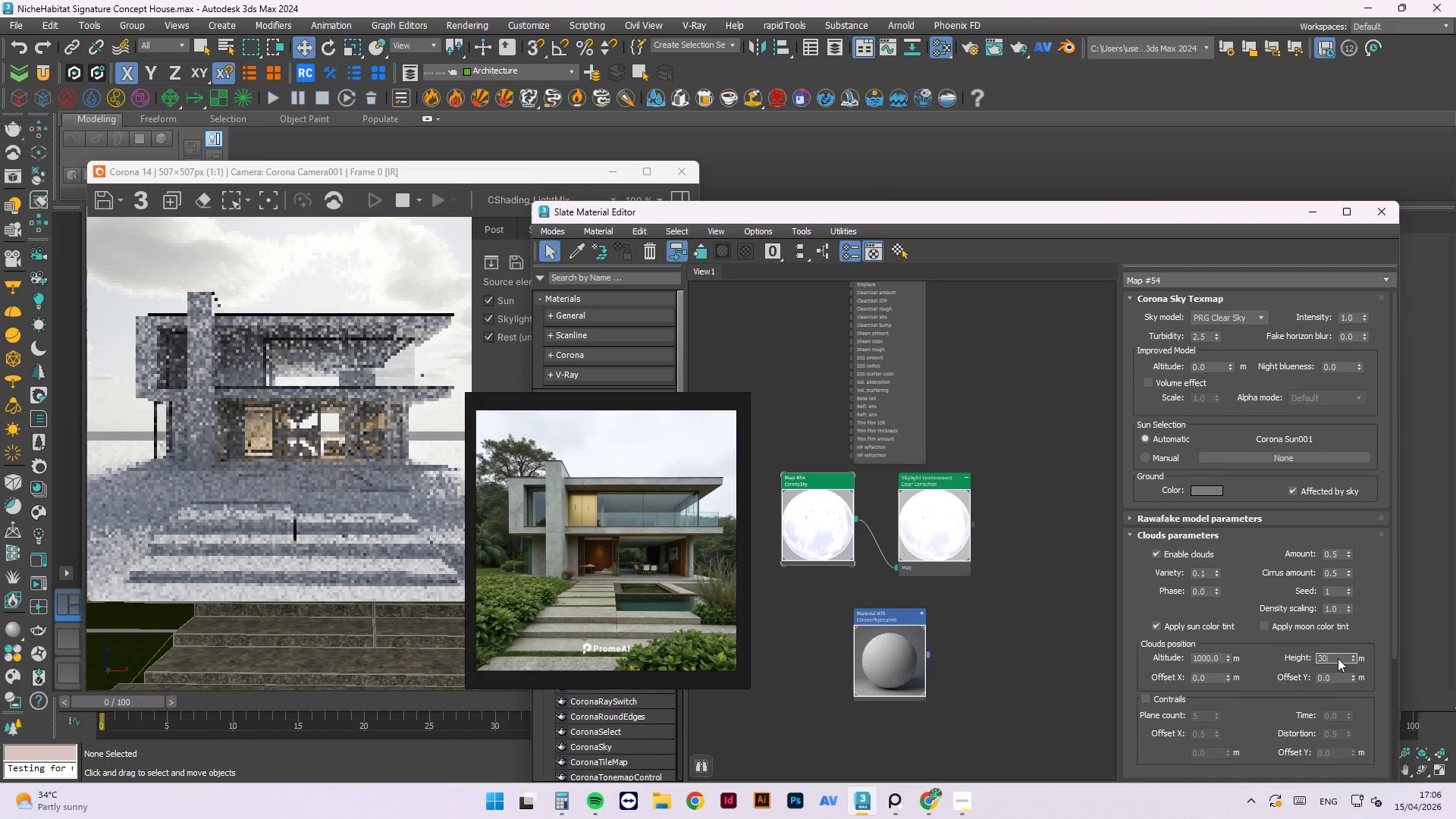 
key(Numpad0)
 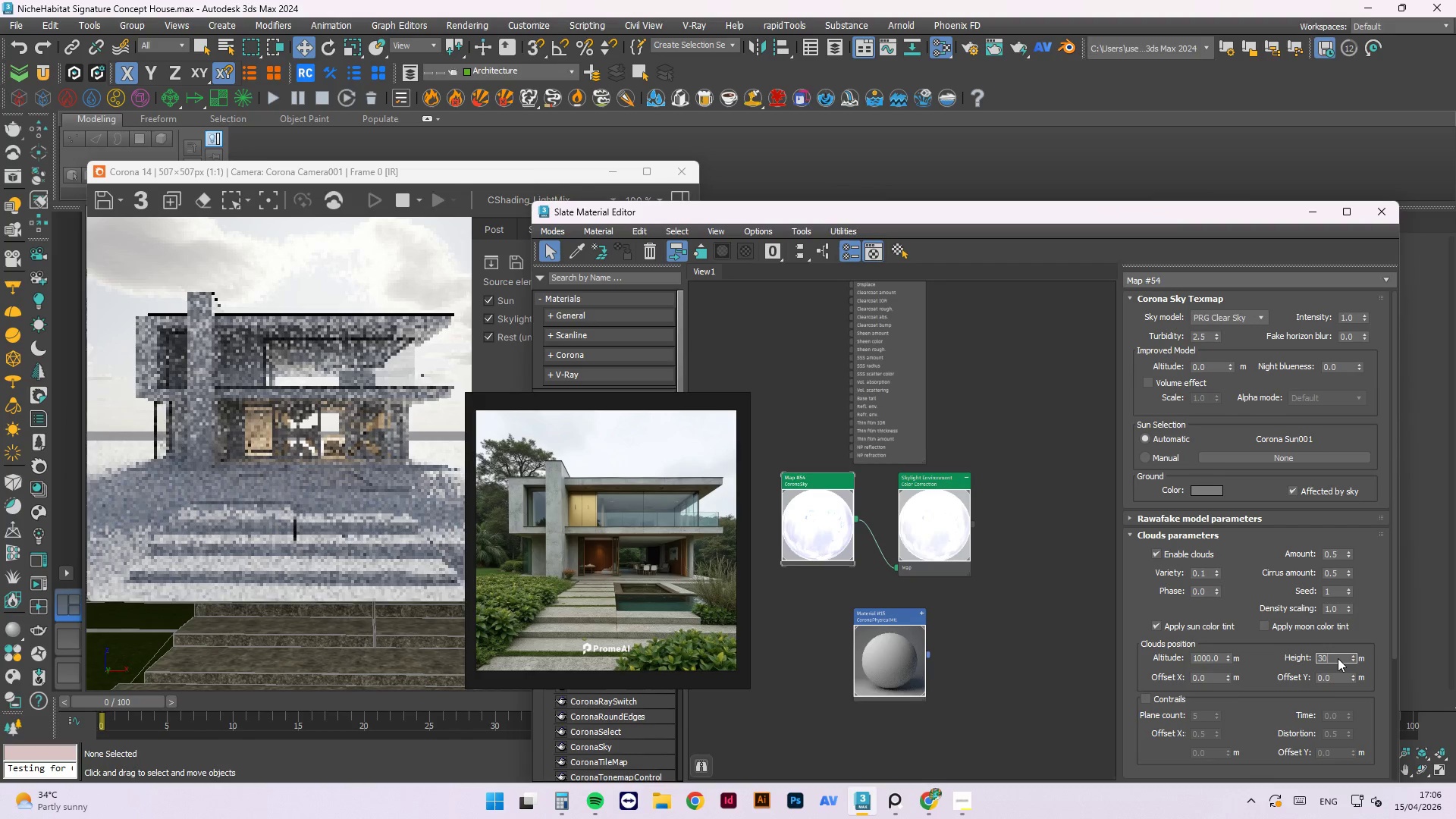 
key(Numpad0)
 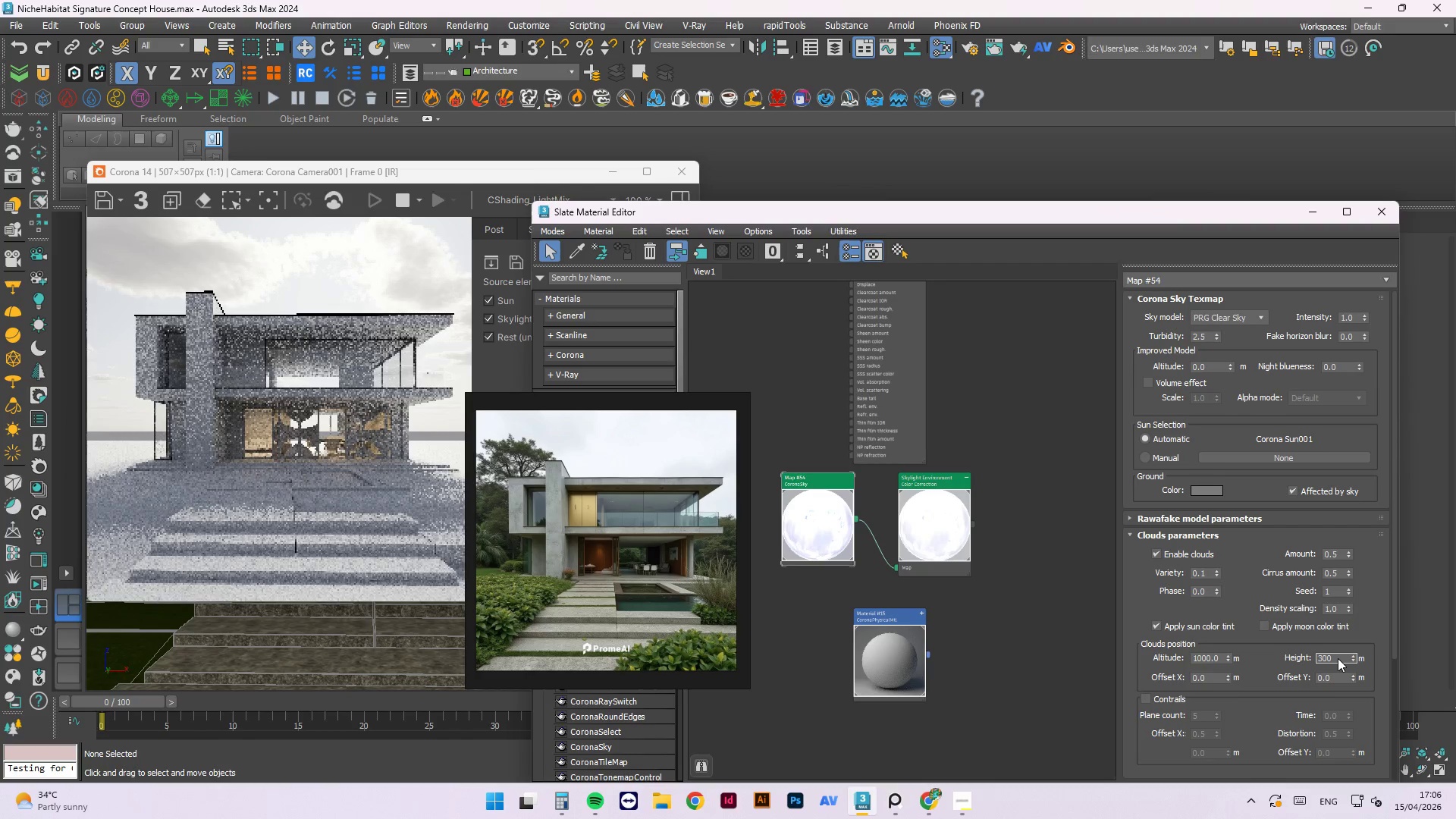 
key(NumpadEnter)
 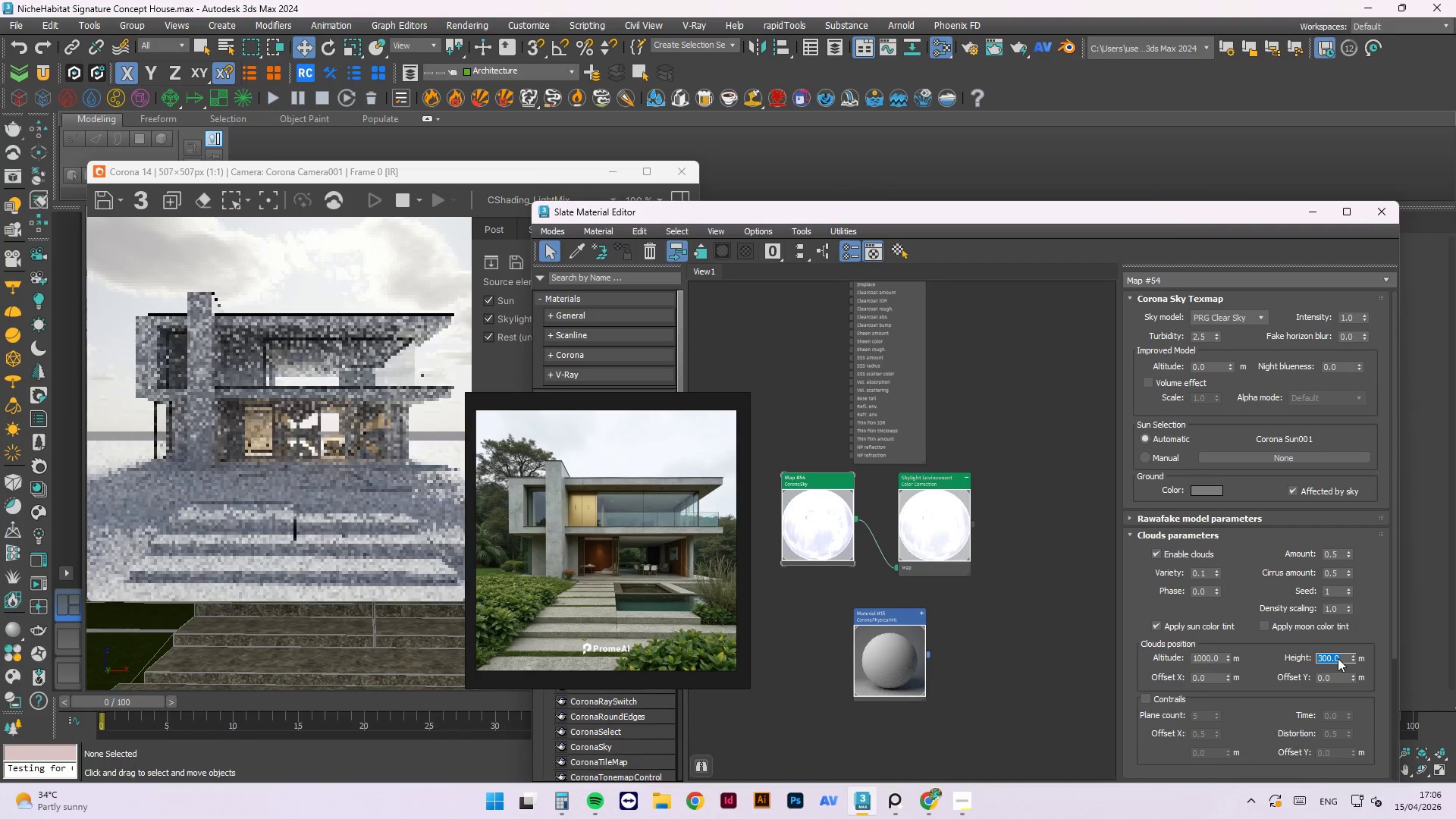 
key(Numpad1)
 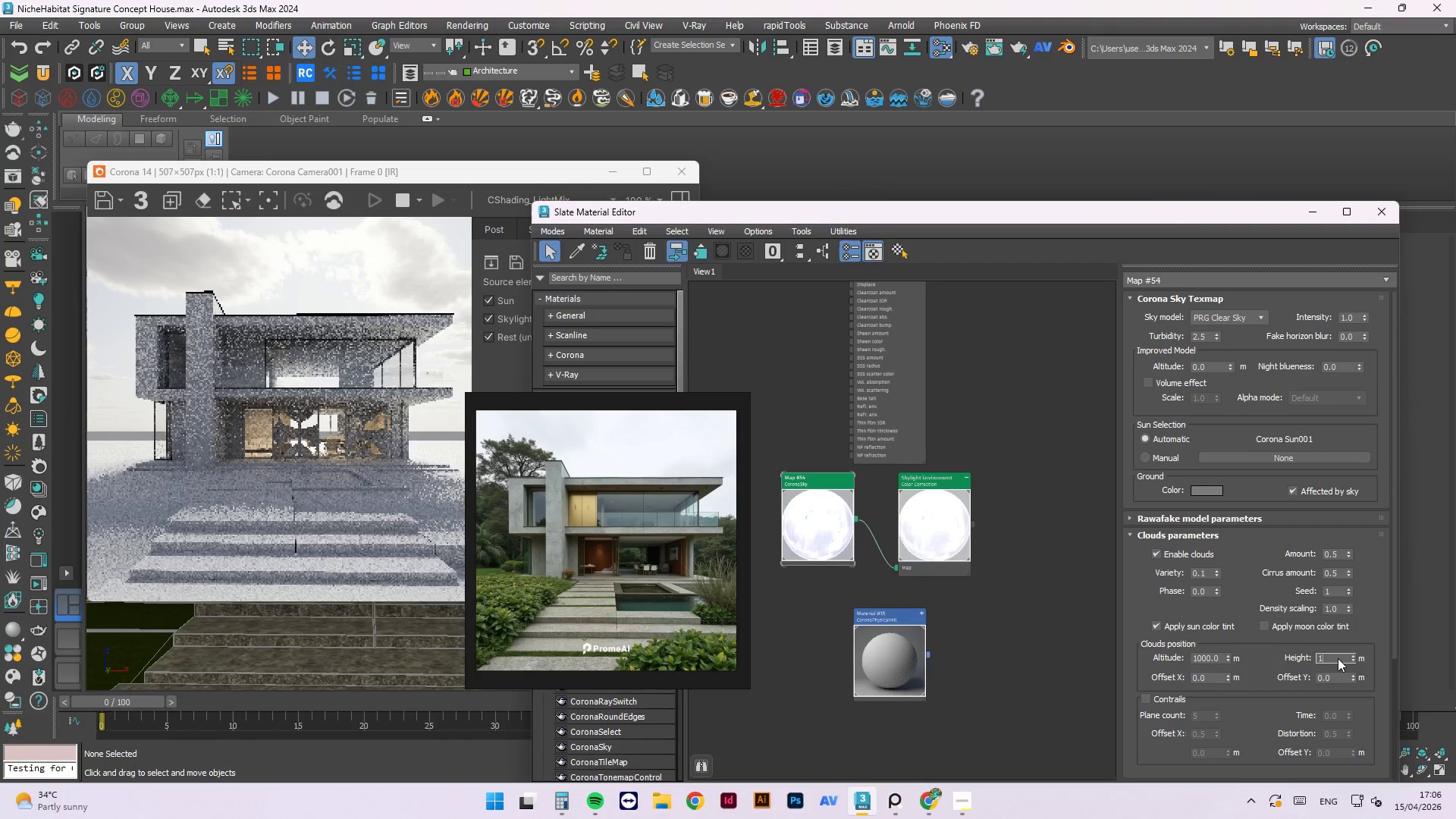 
key(Numpad0)
 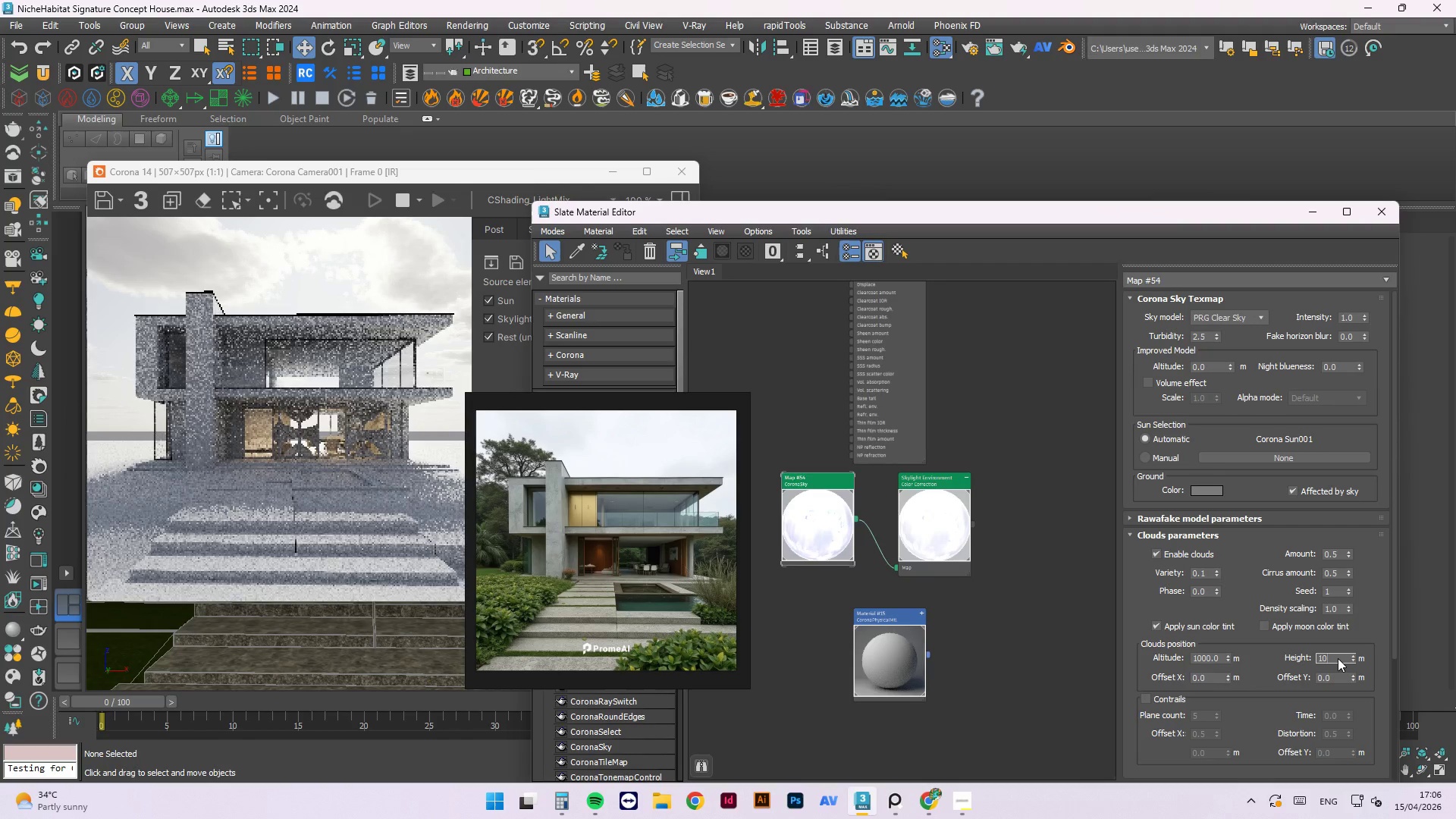 
key(Numpad0)
 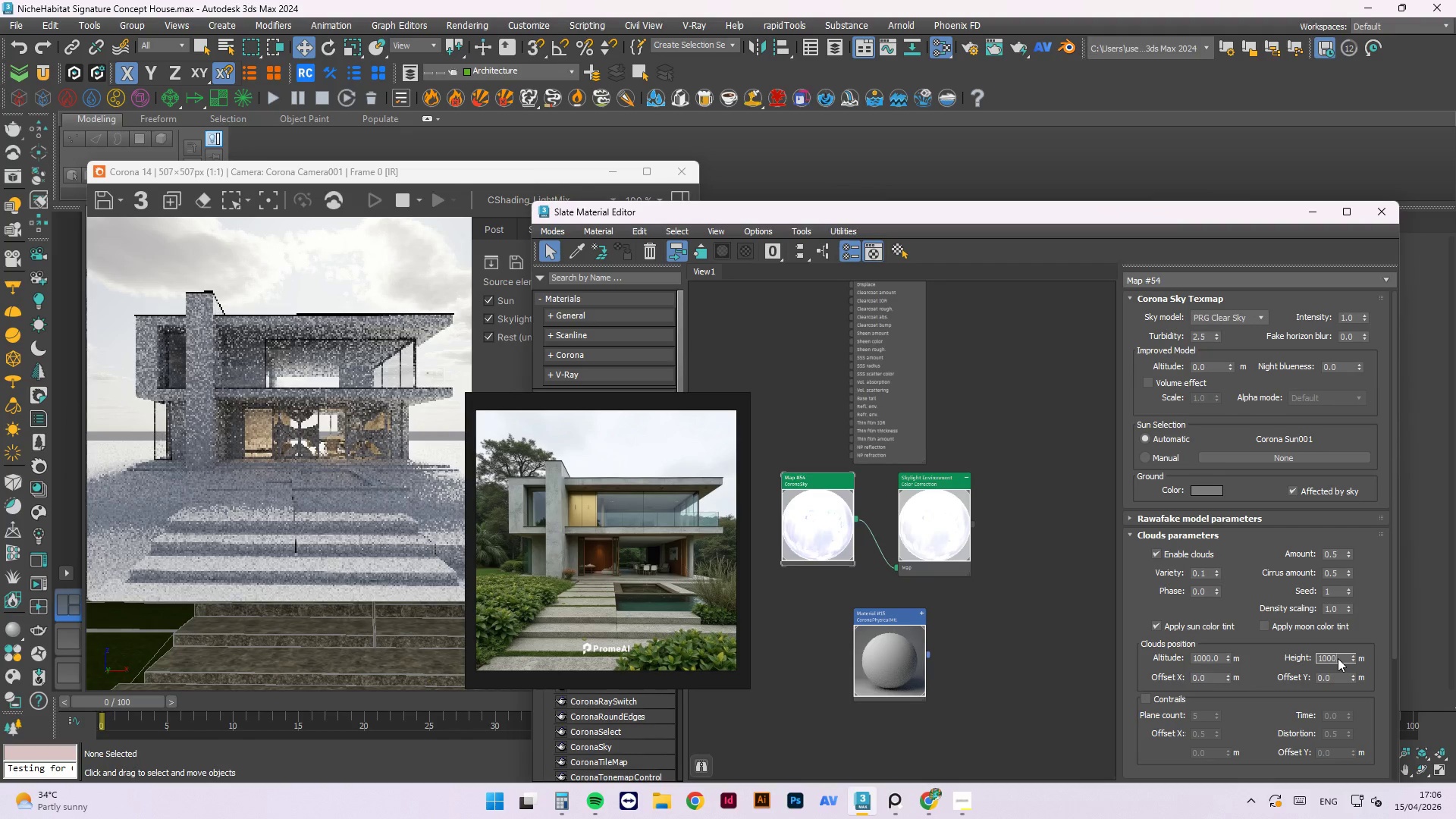 
key(Numpad0)
 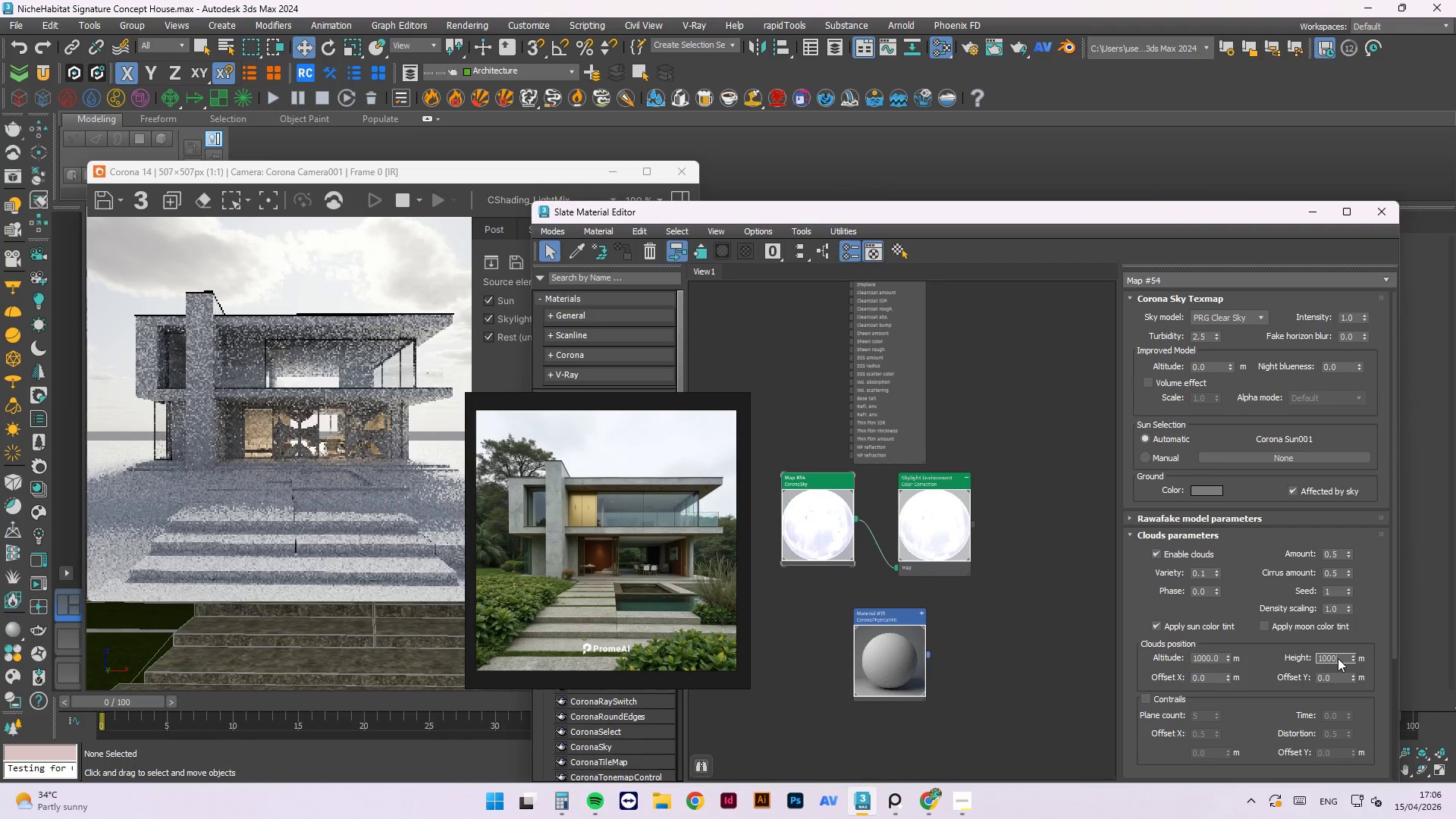 
key(NumpadEnter)
 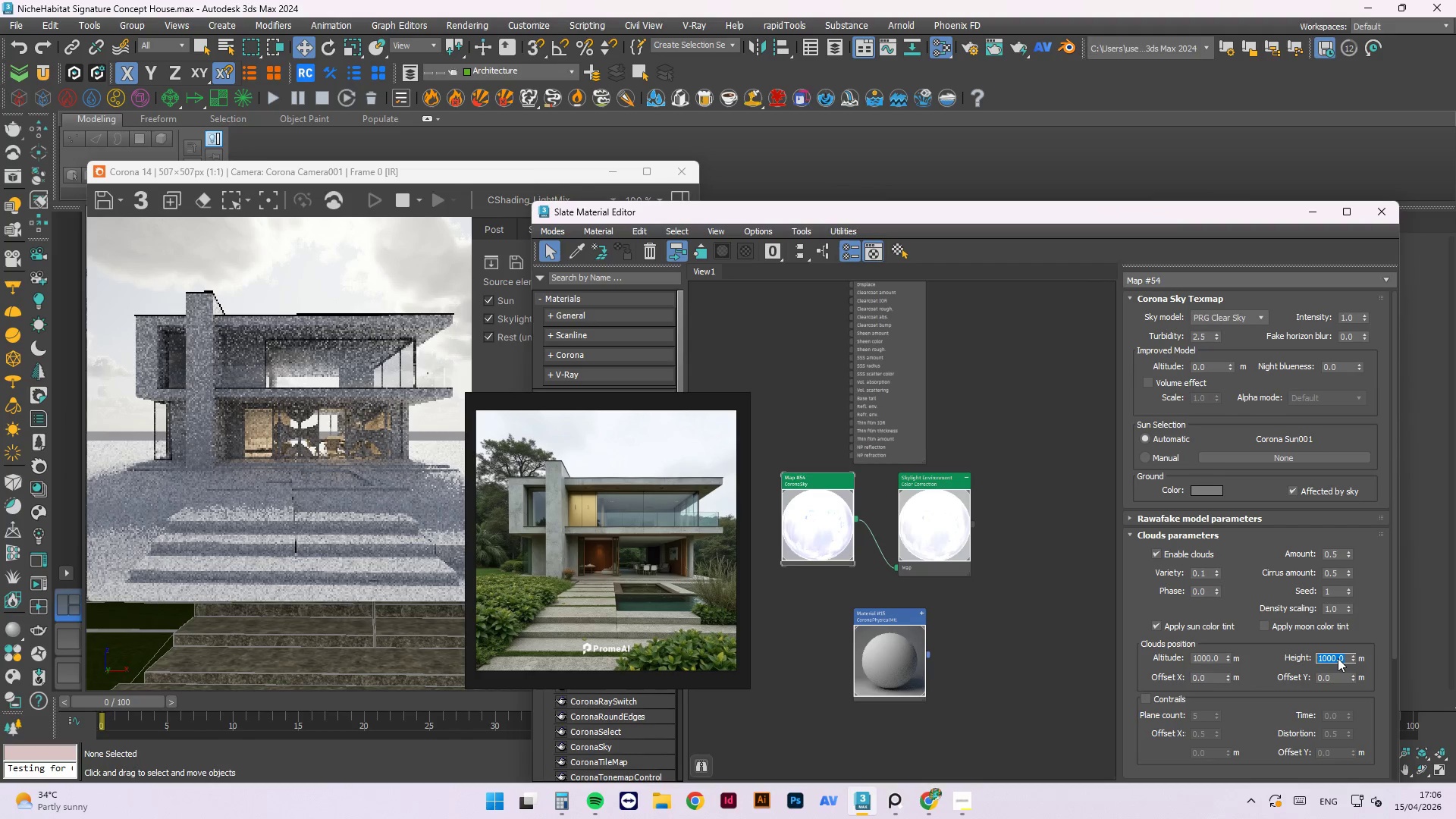 
key(Numpad8)
 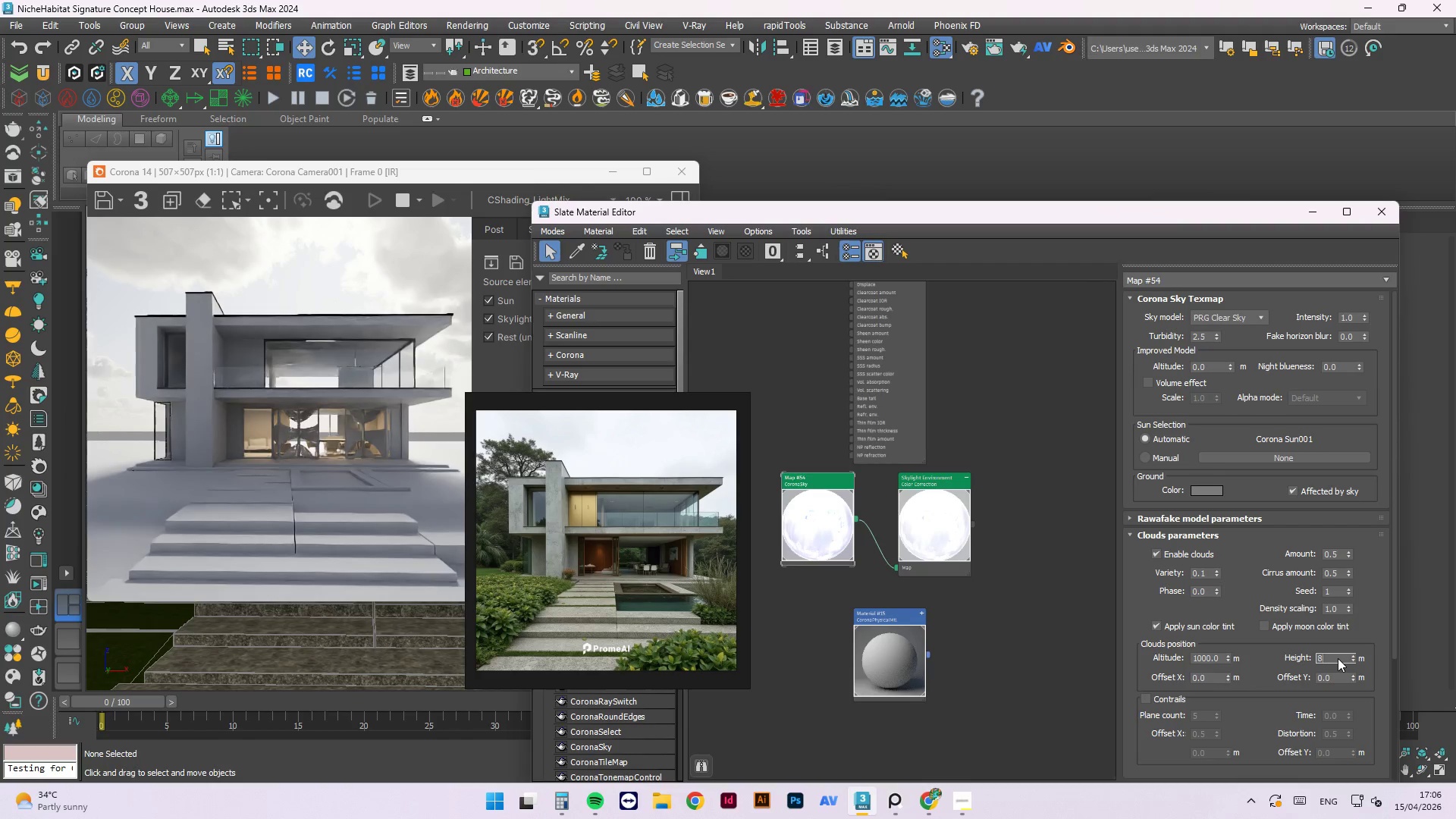 
key(Numpad0)
 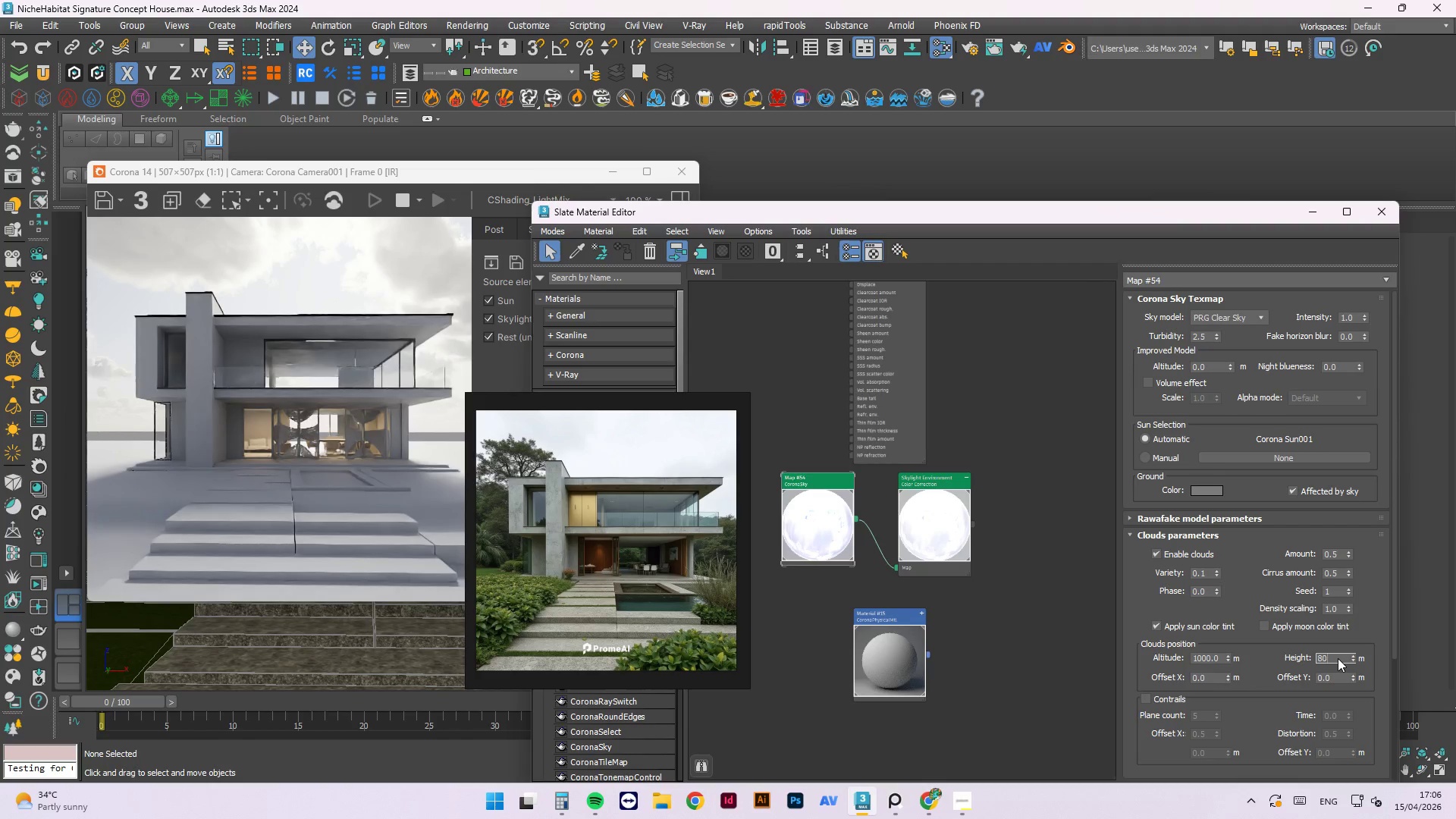 
key(Numpad0)
 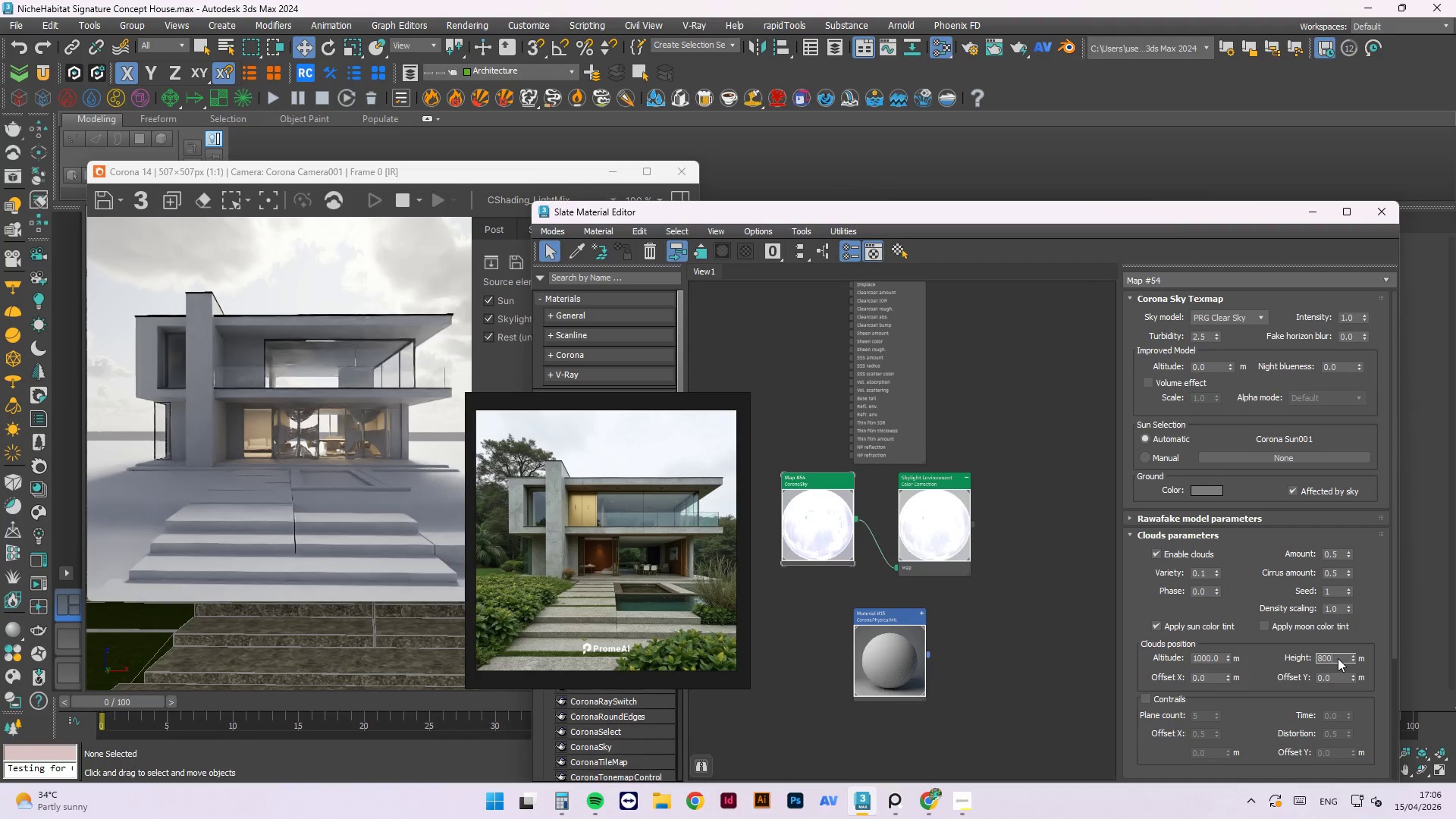 
key(NumpadEnter)
 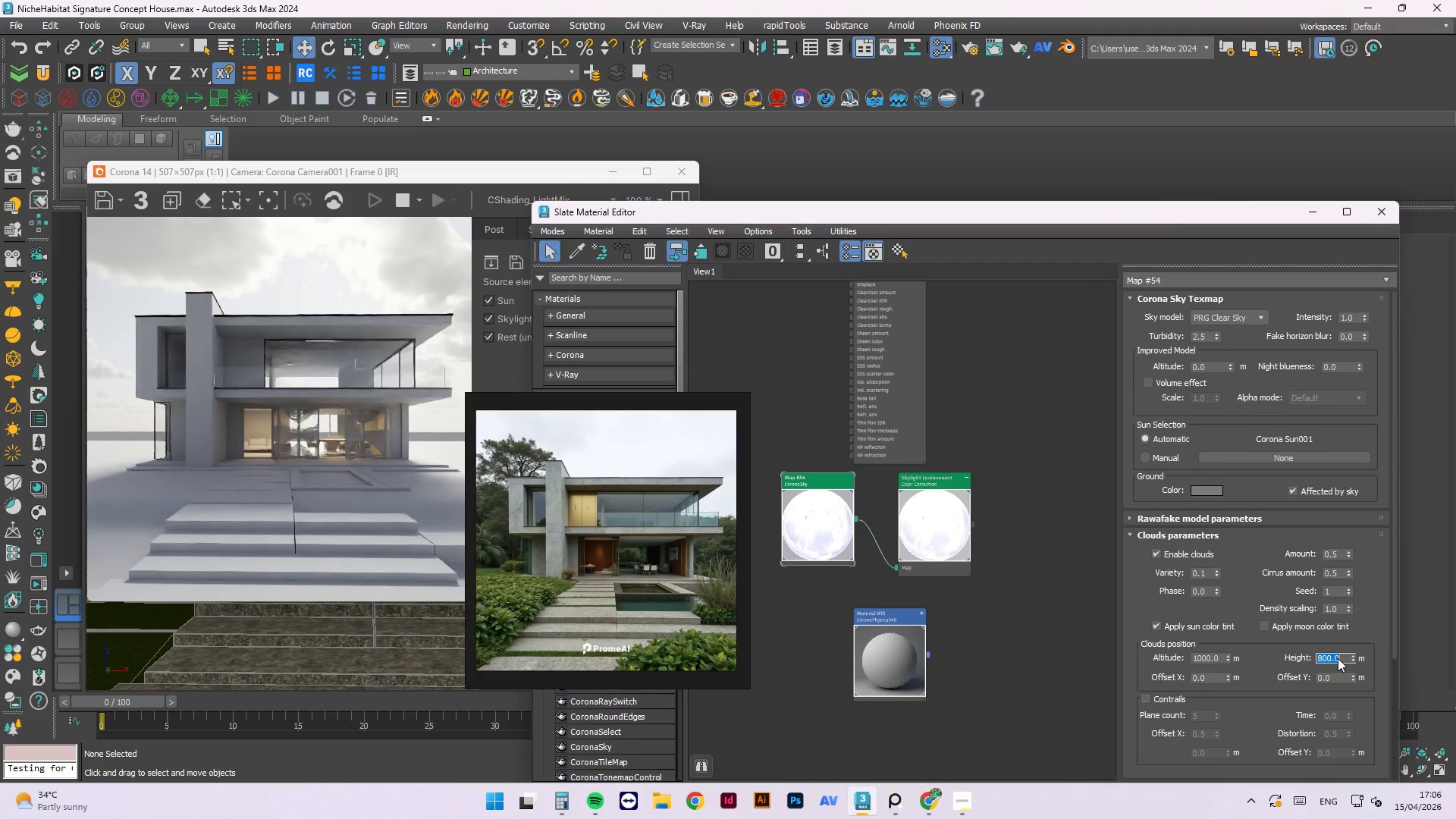 
wait(11.64)
 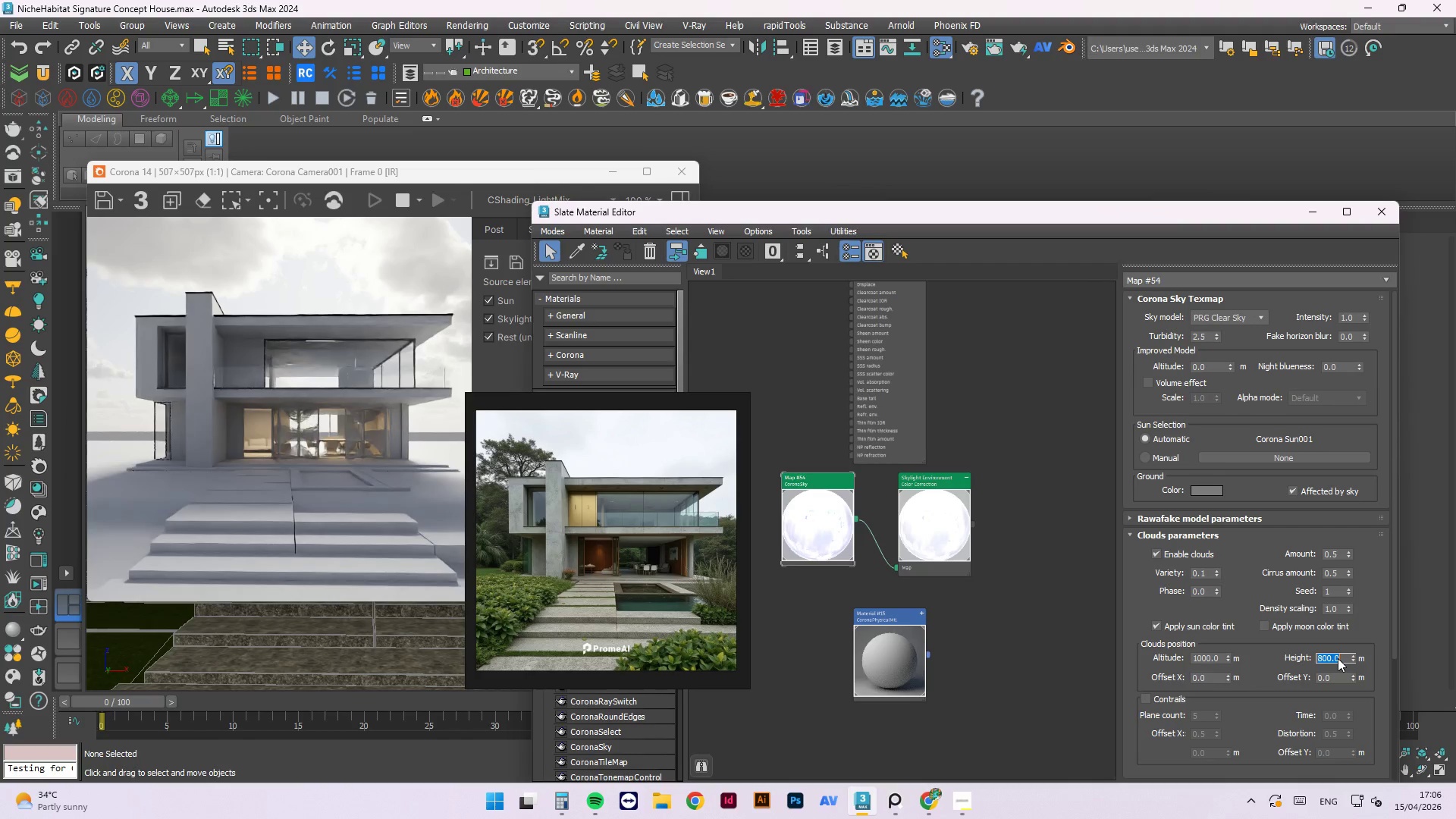 
double_click([1329, 554])
 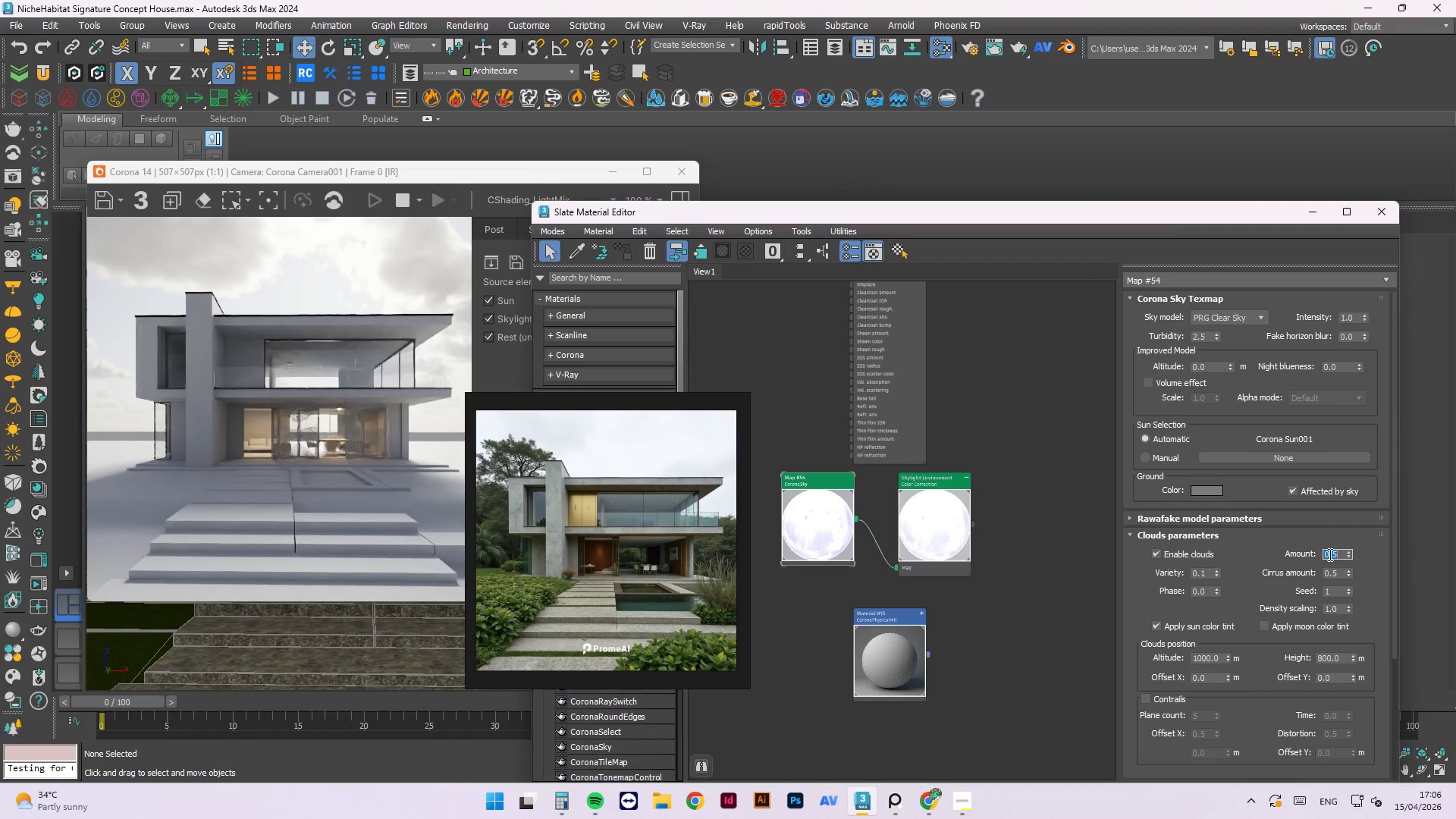 
key(Numpad0)
 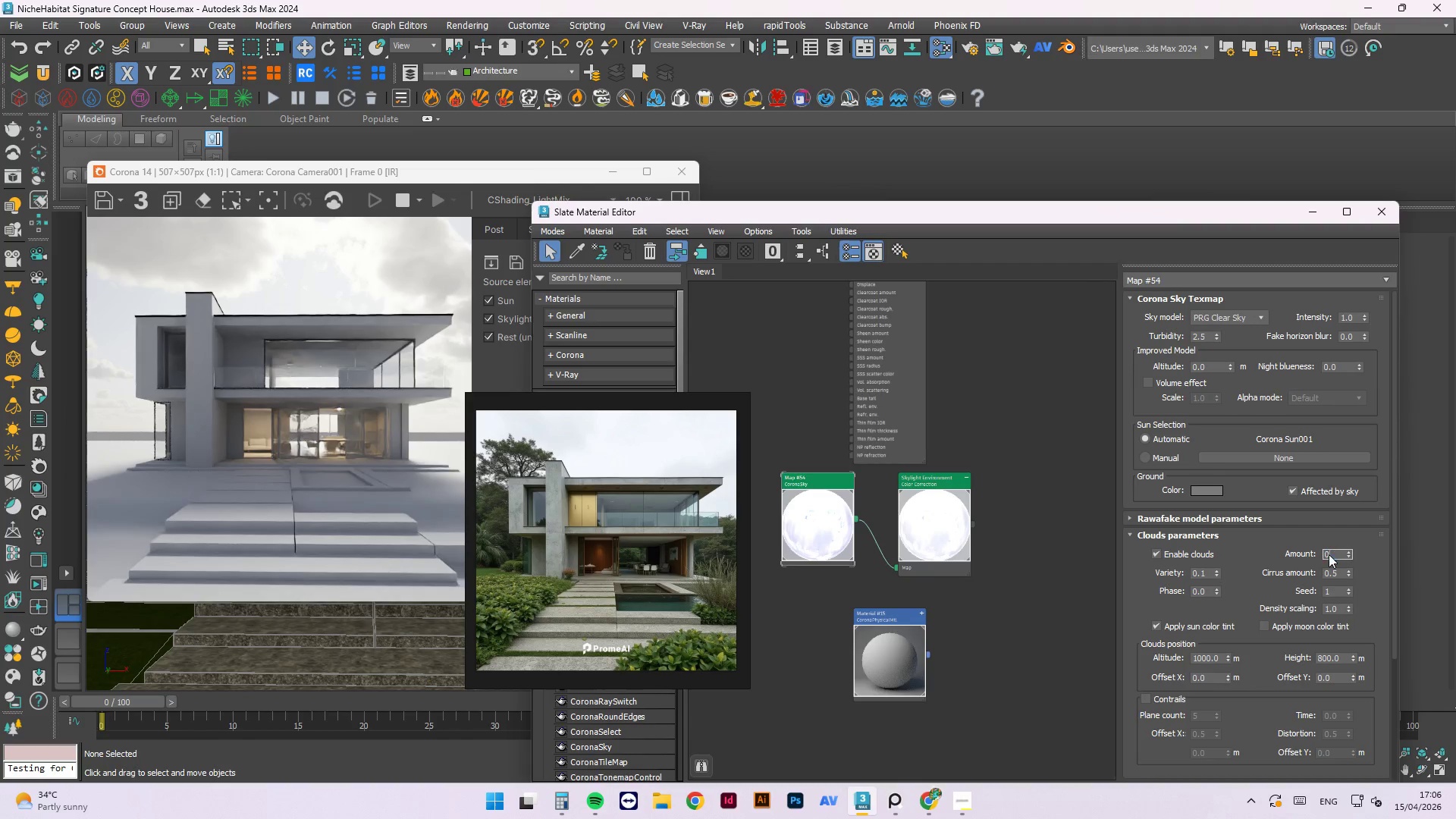 
key(NumpadDecimal)
 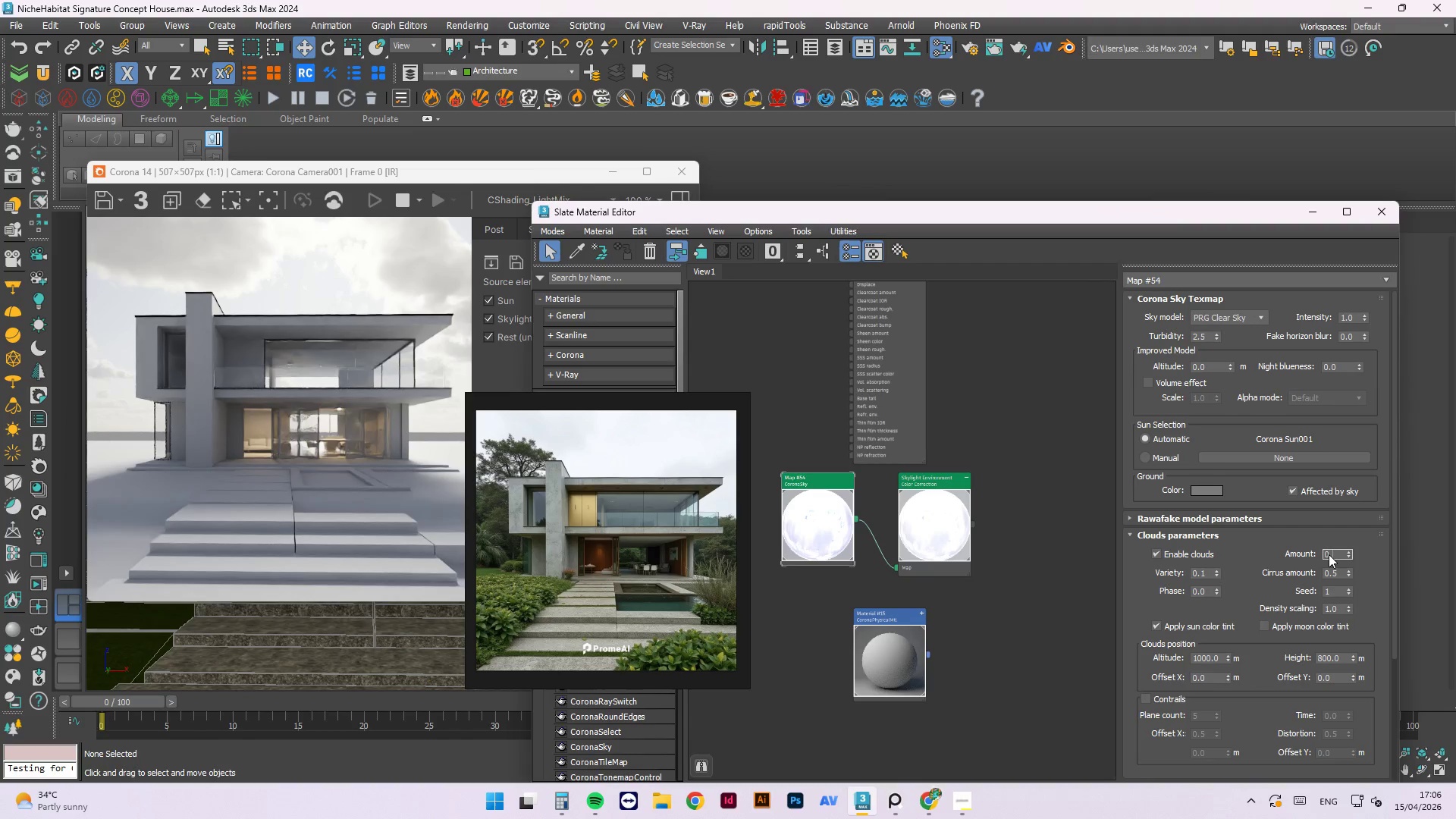 
key(Numpad1)
 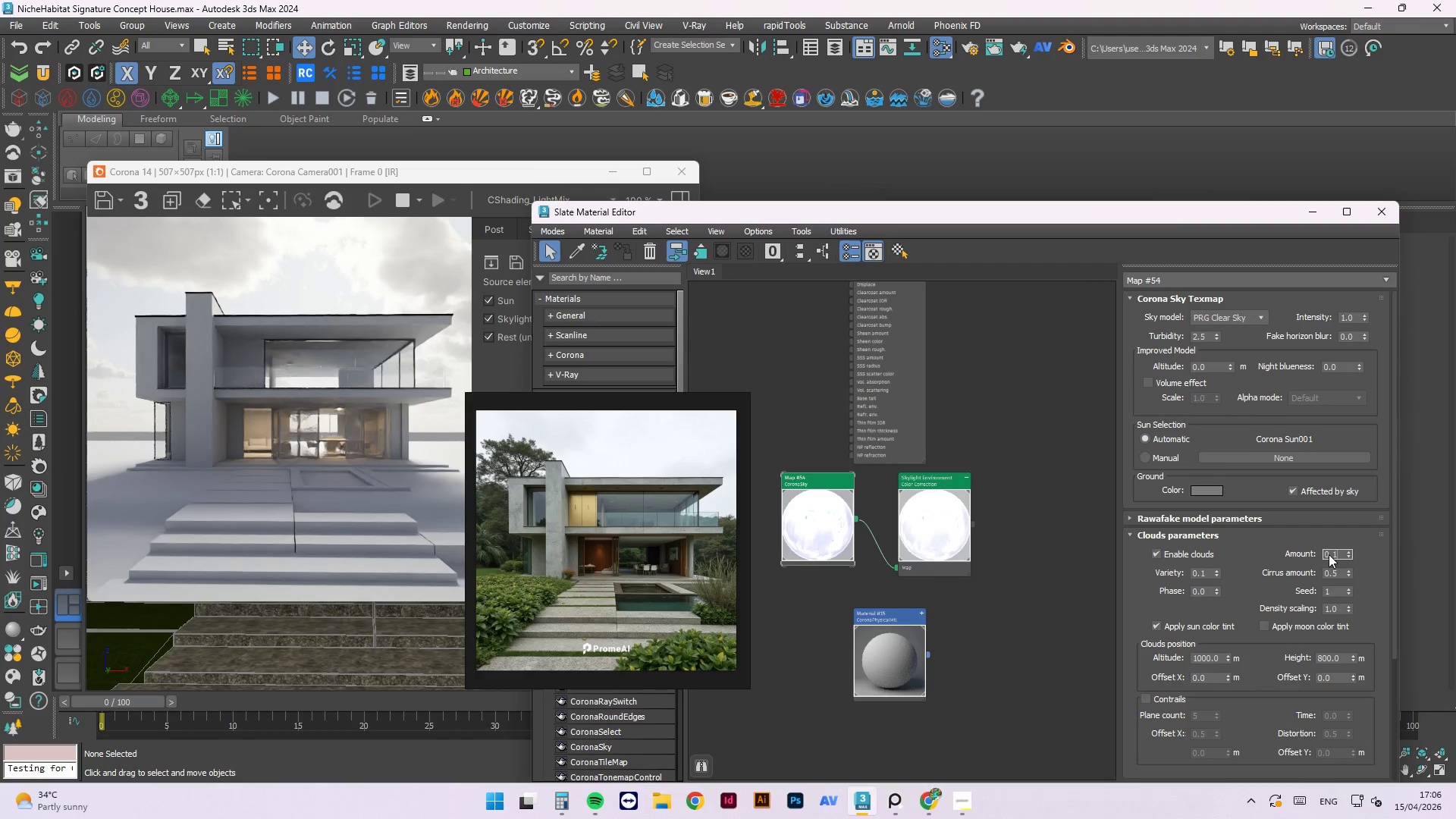 
key(NumpadEnter)
 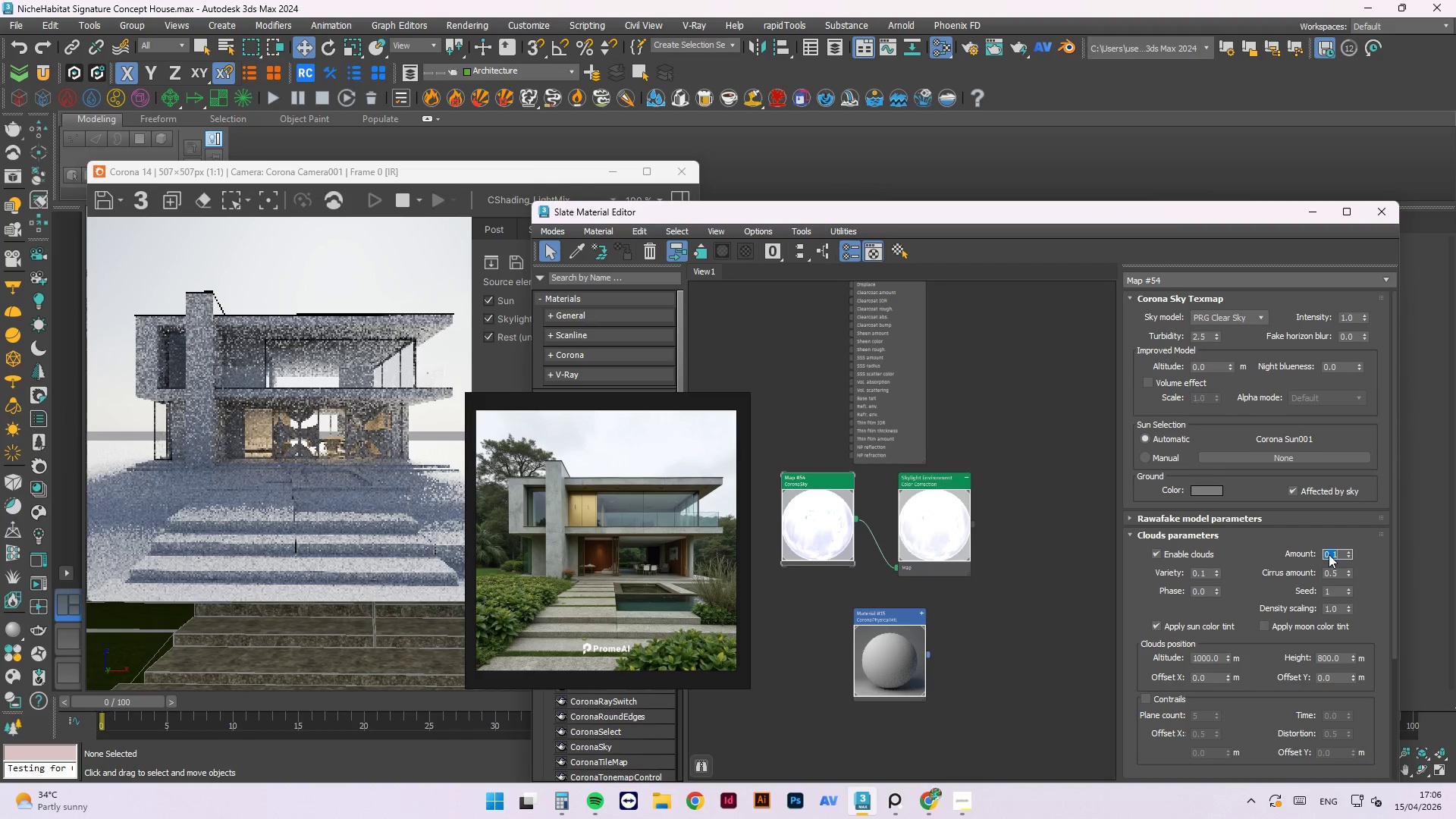 
key(Numpad0)
 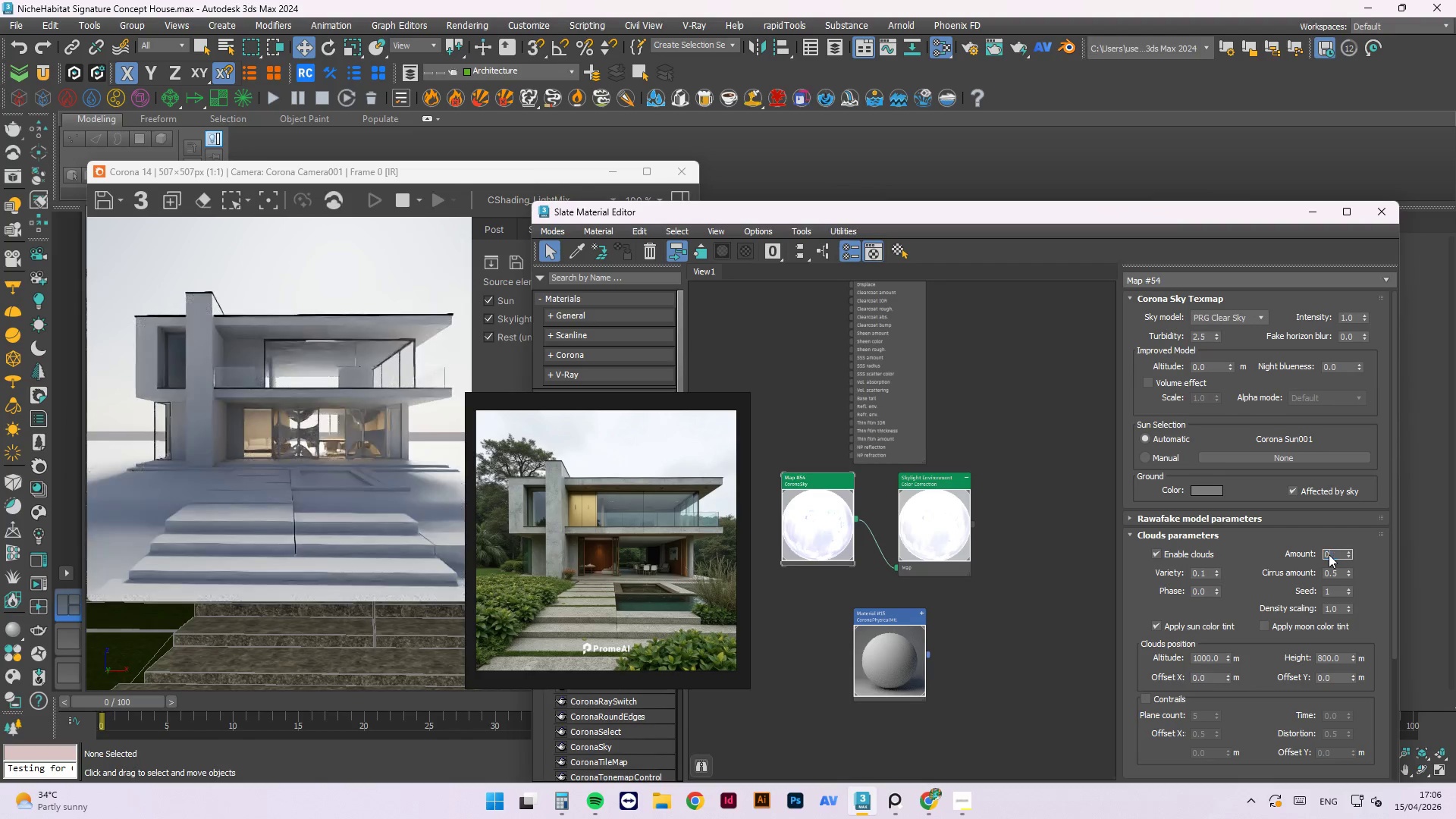 
key(NumpadDecimal)
 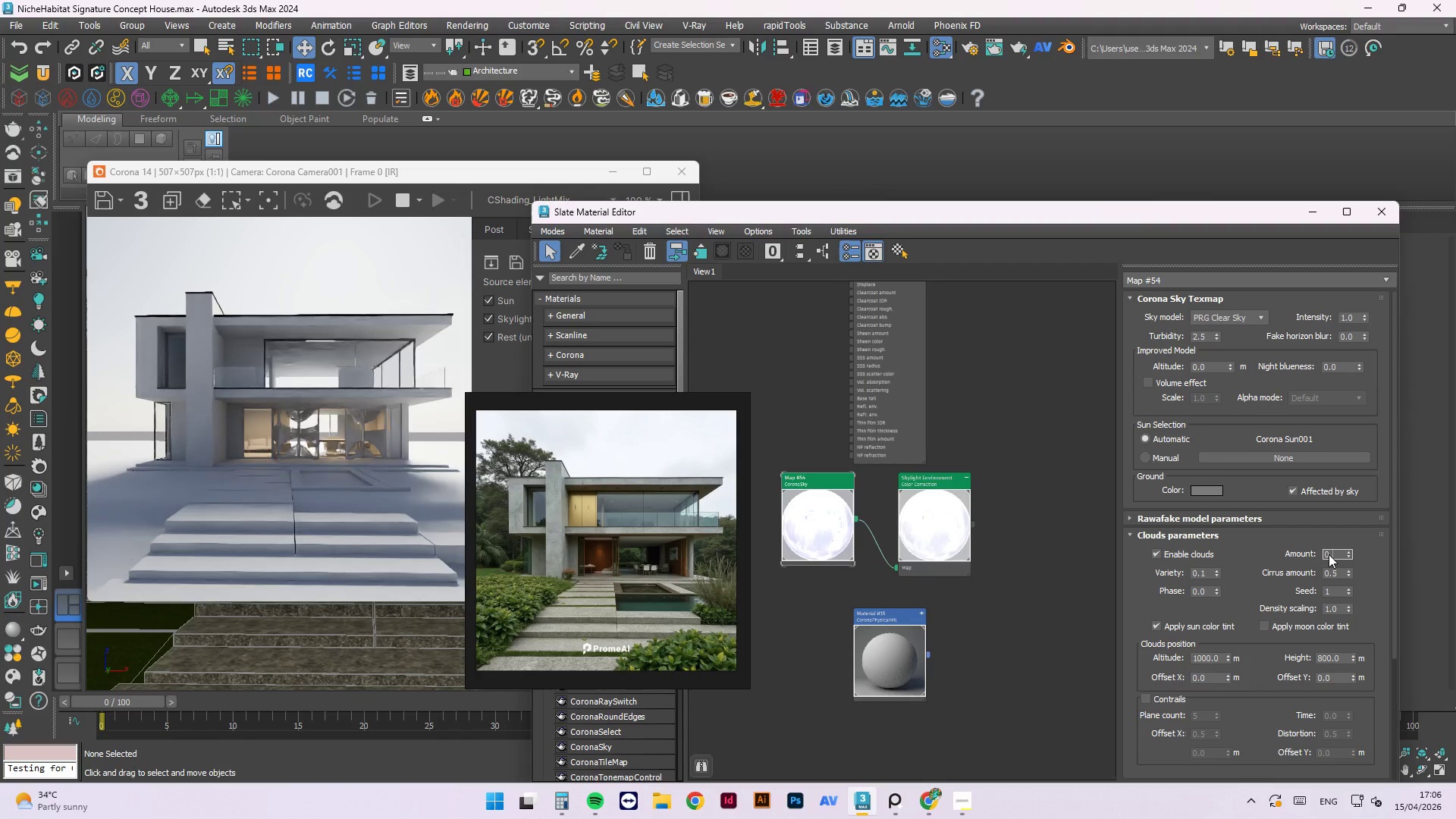 
key(Numpad2)
 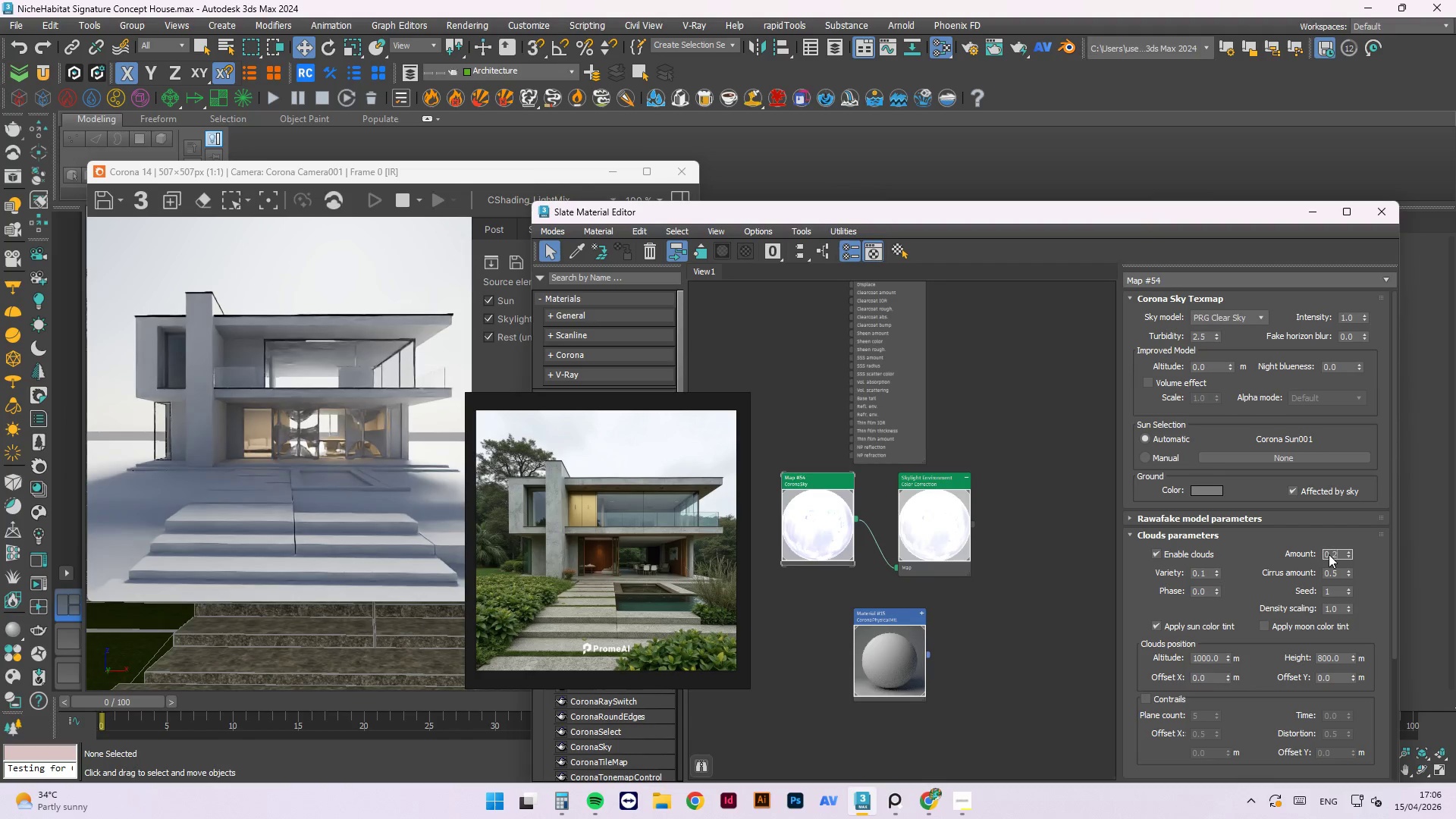 
key(NumpadEnter)
 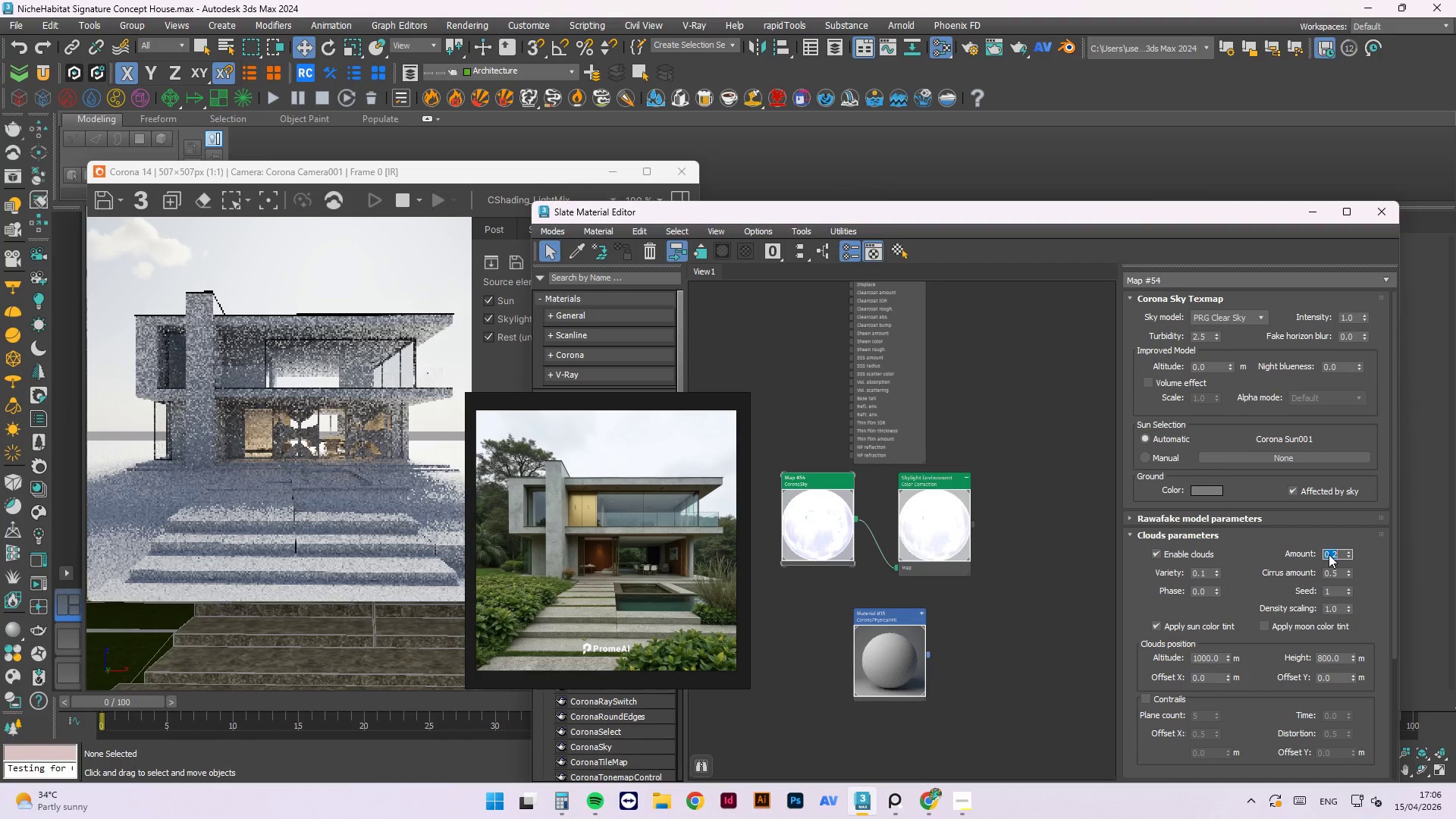 
key(Numpad0)
 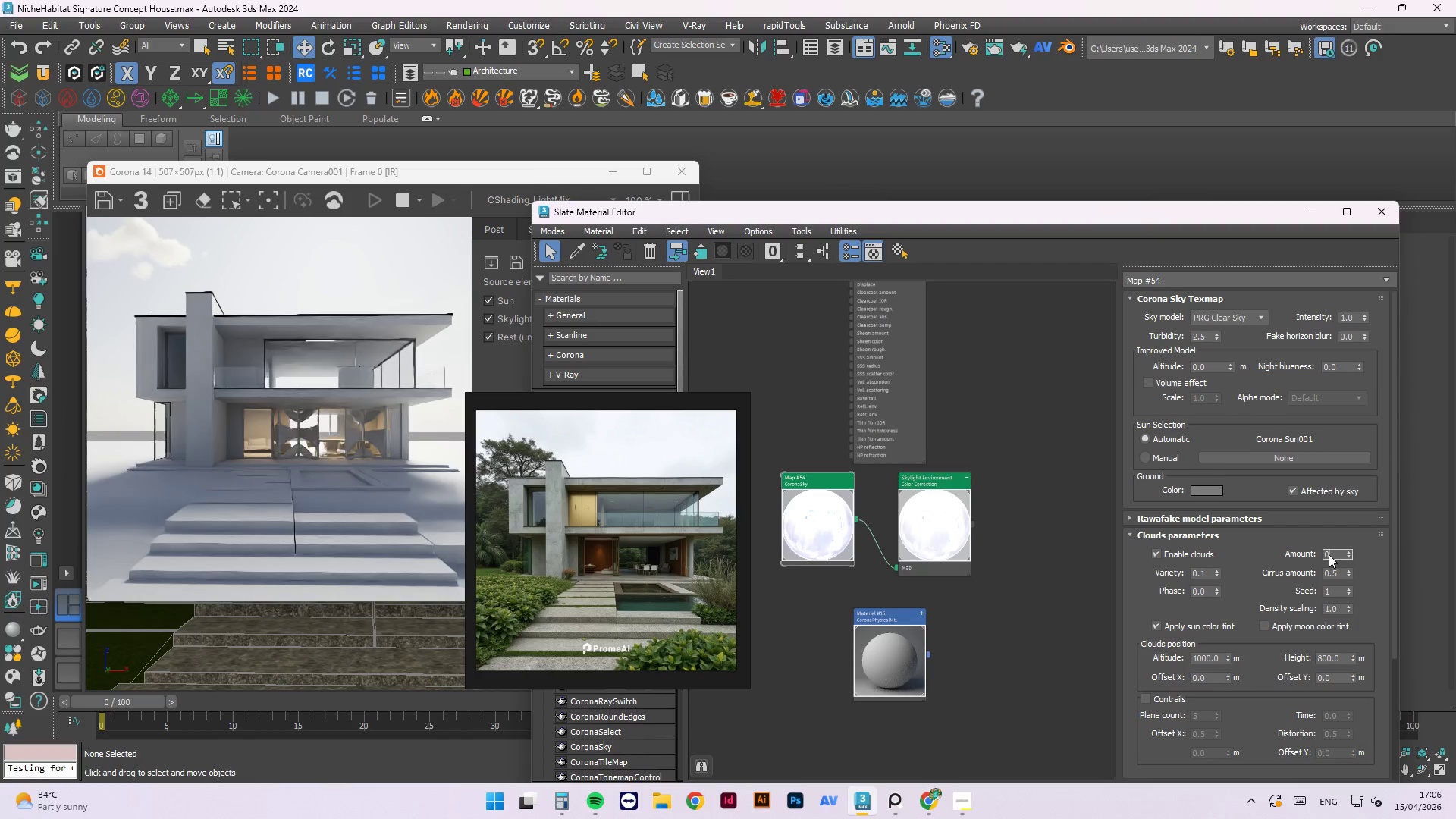 
key(NumpadDecimal)
 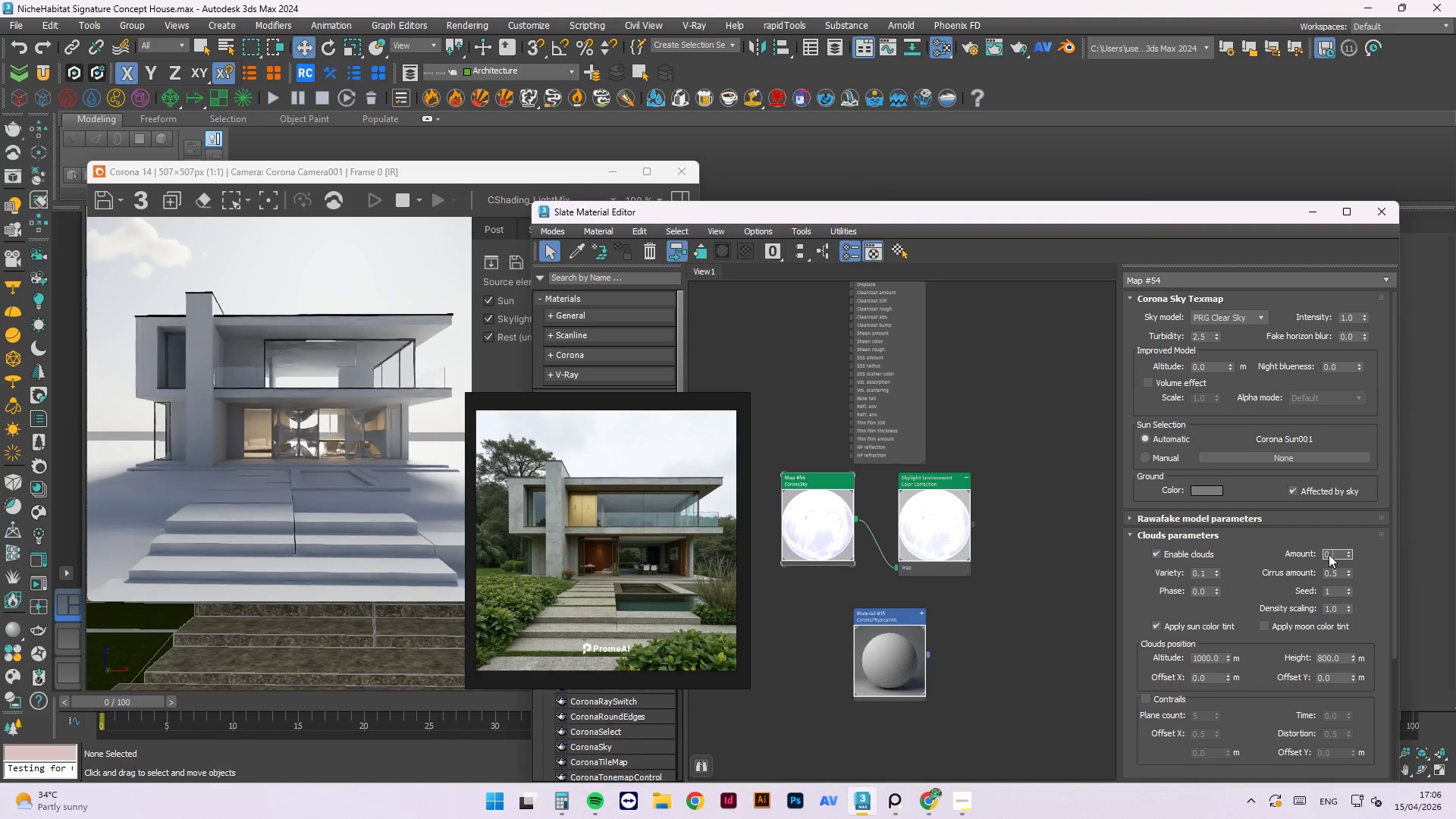 
key(Numpad3)
 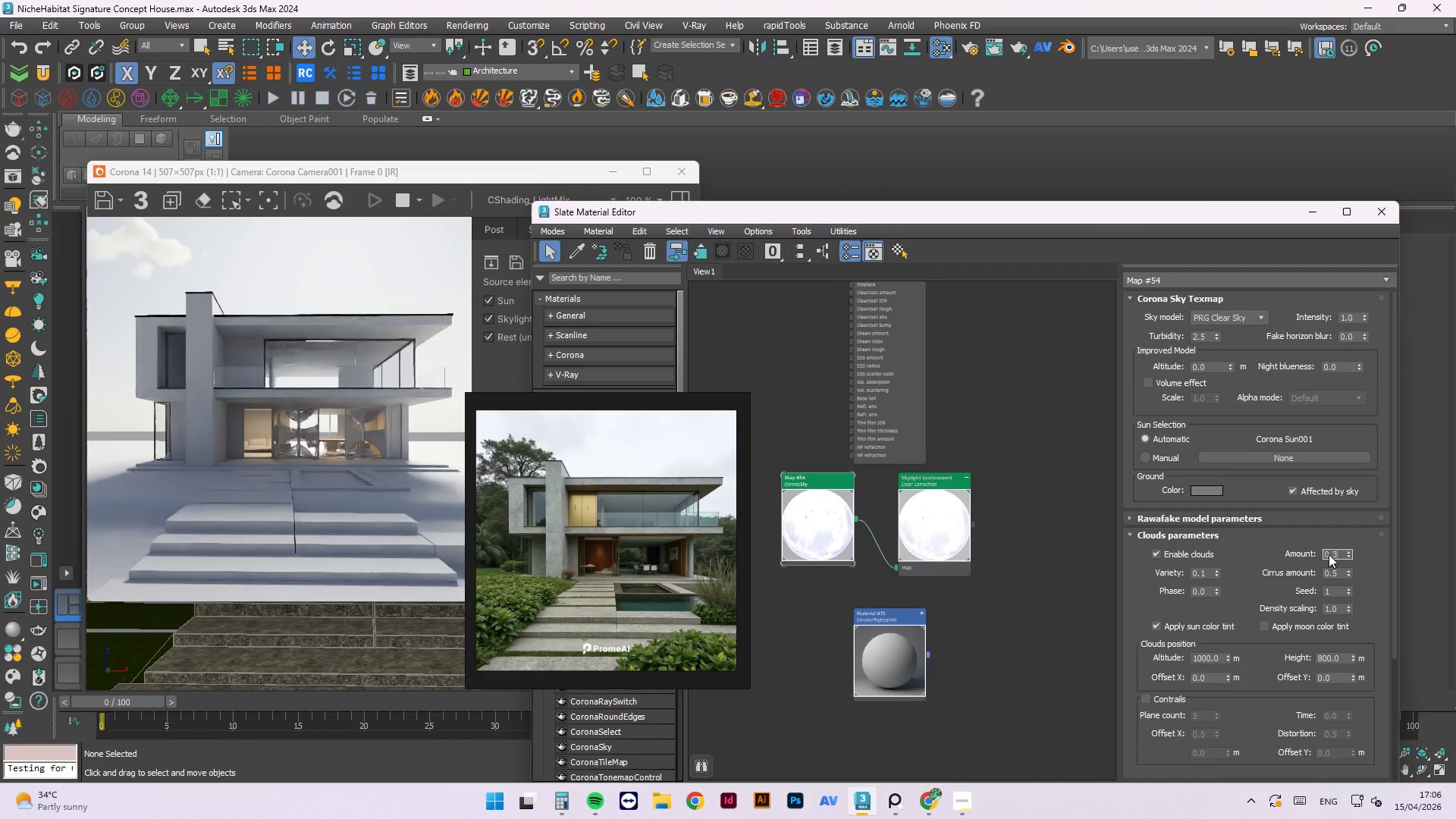 
key(NumpadEnter)
 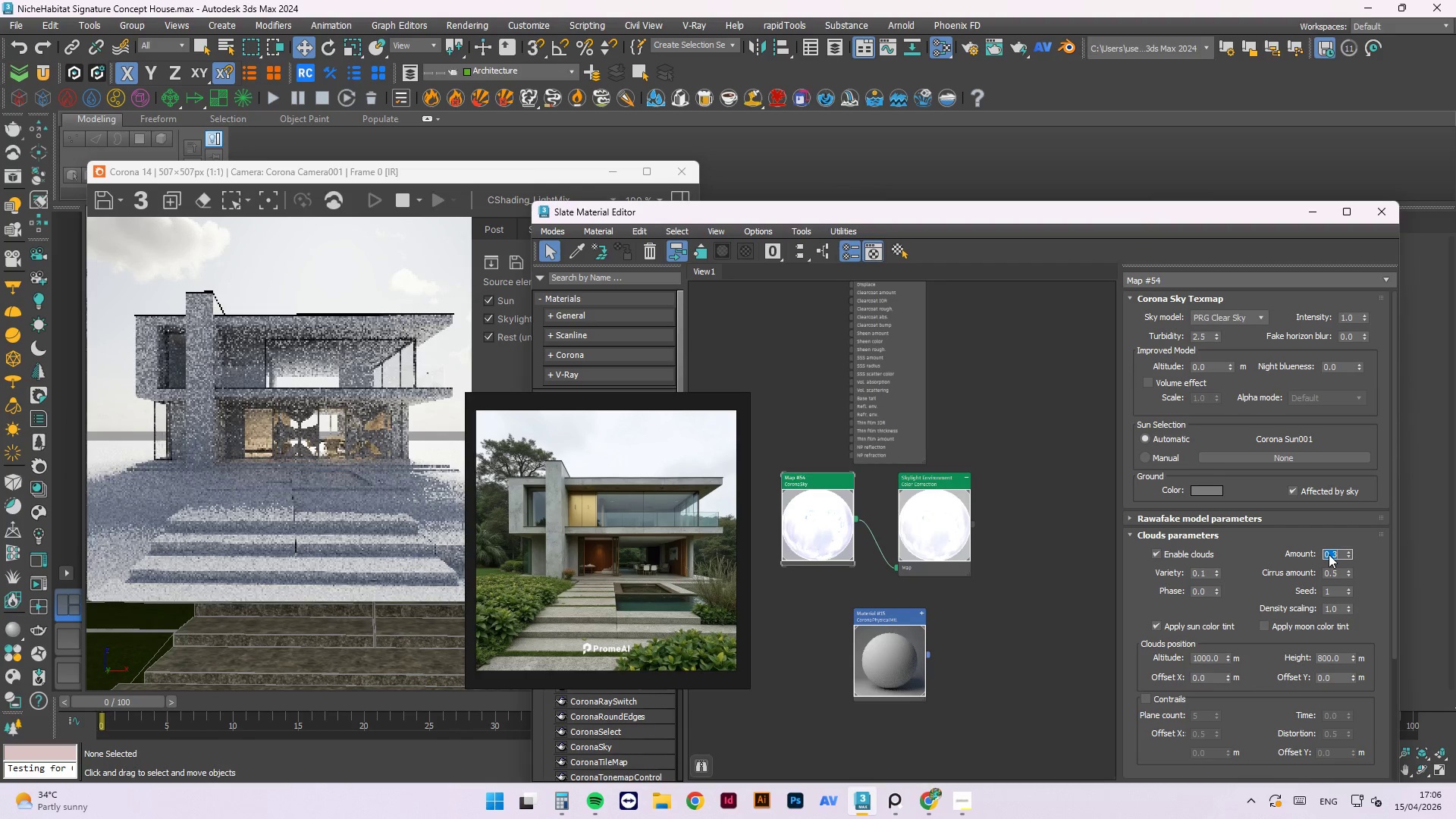 
key(Numpad0)
 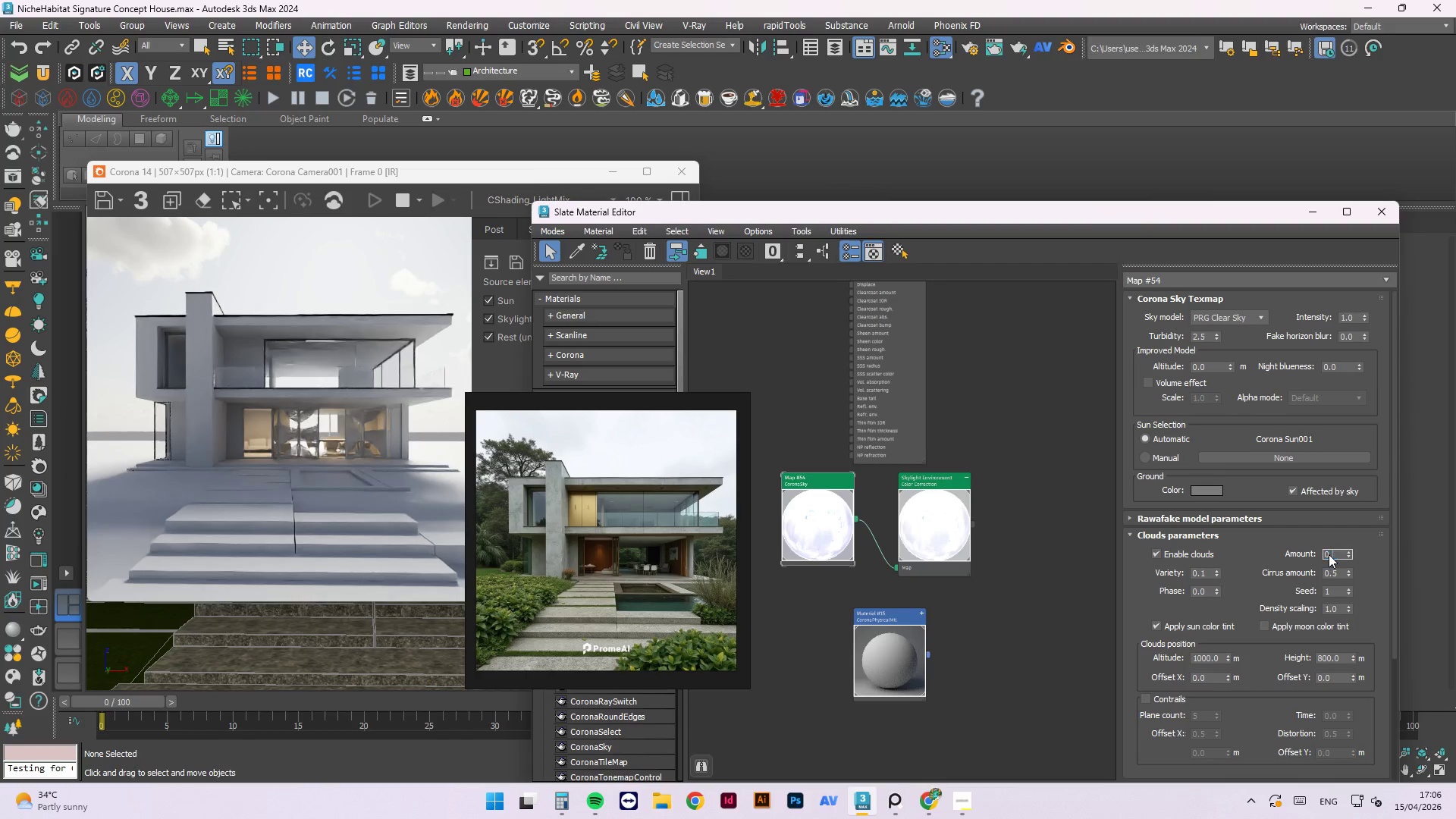 
key(NumpadDecimal)
 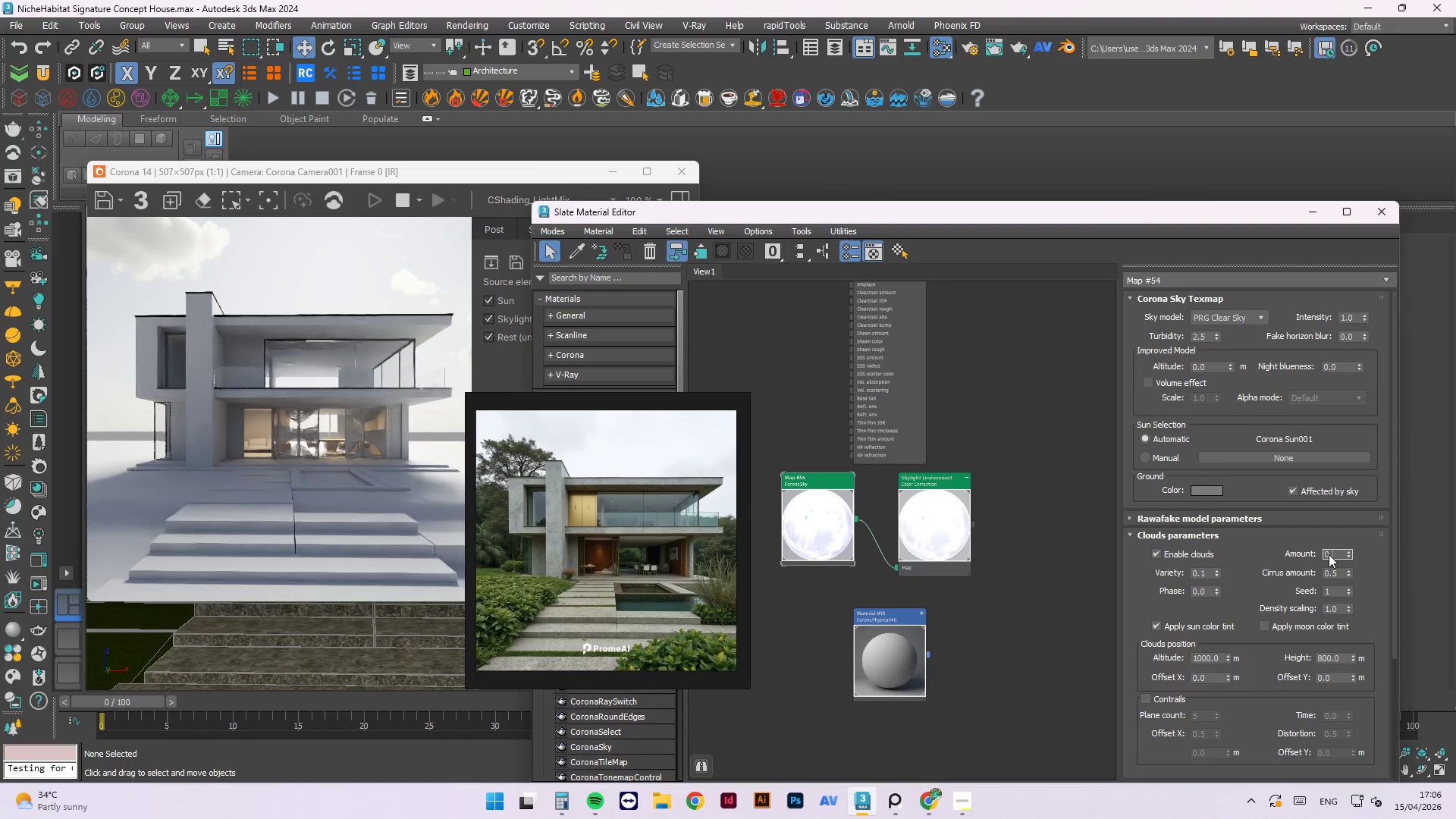 
key(Numpad1)
 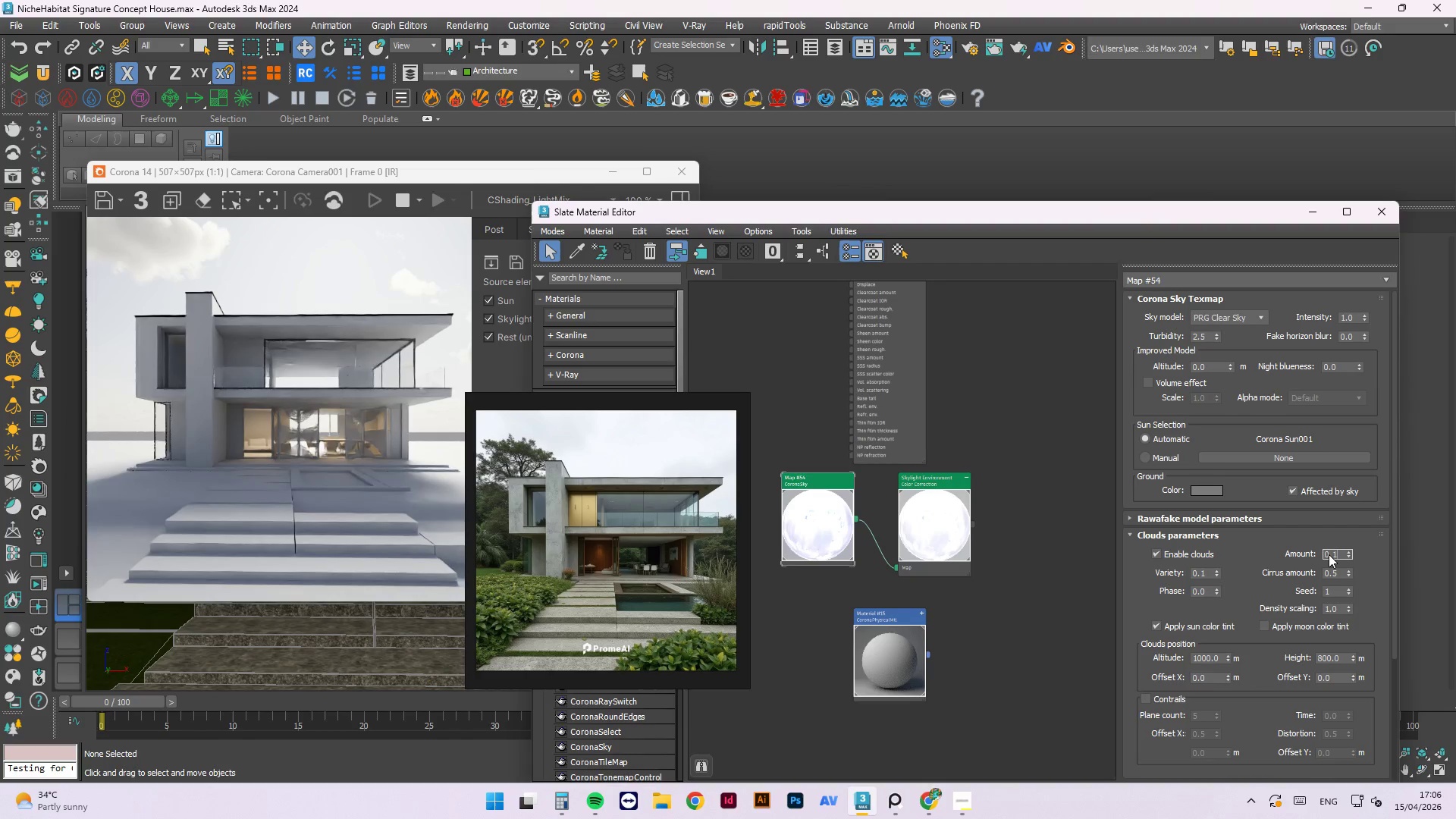 
key(NumpadEnter)
 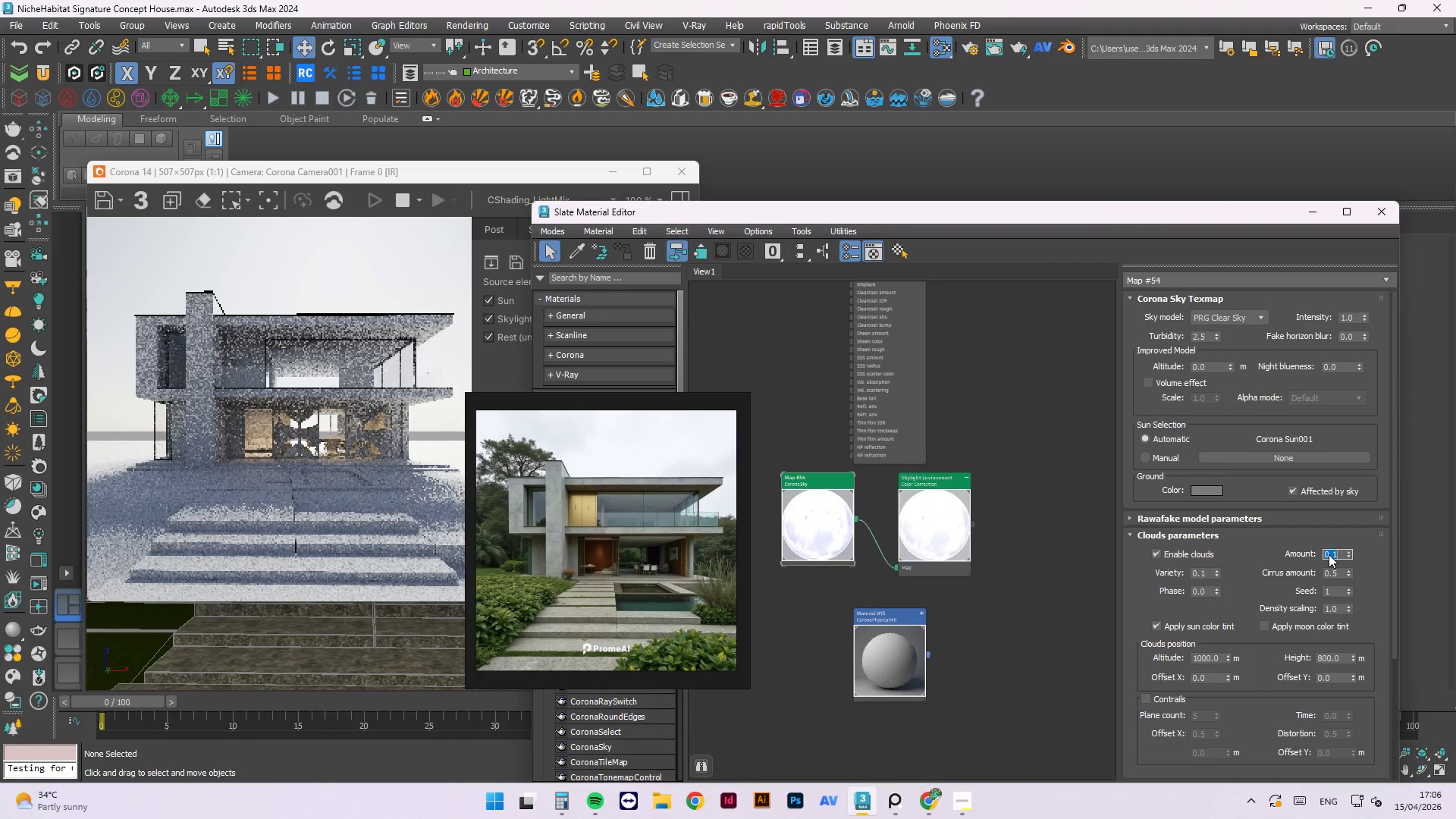 
key(Numpad1)
 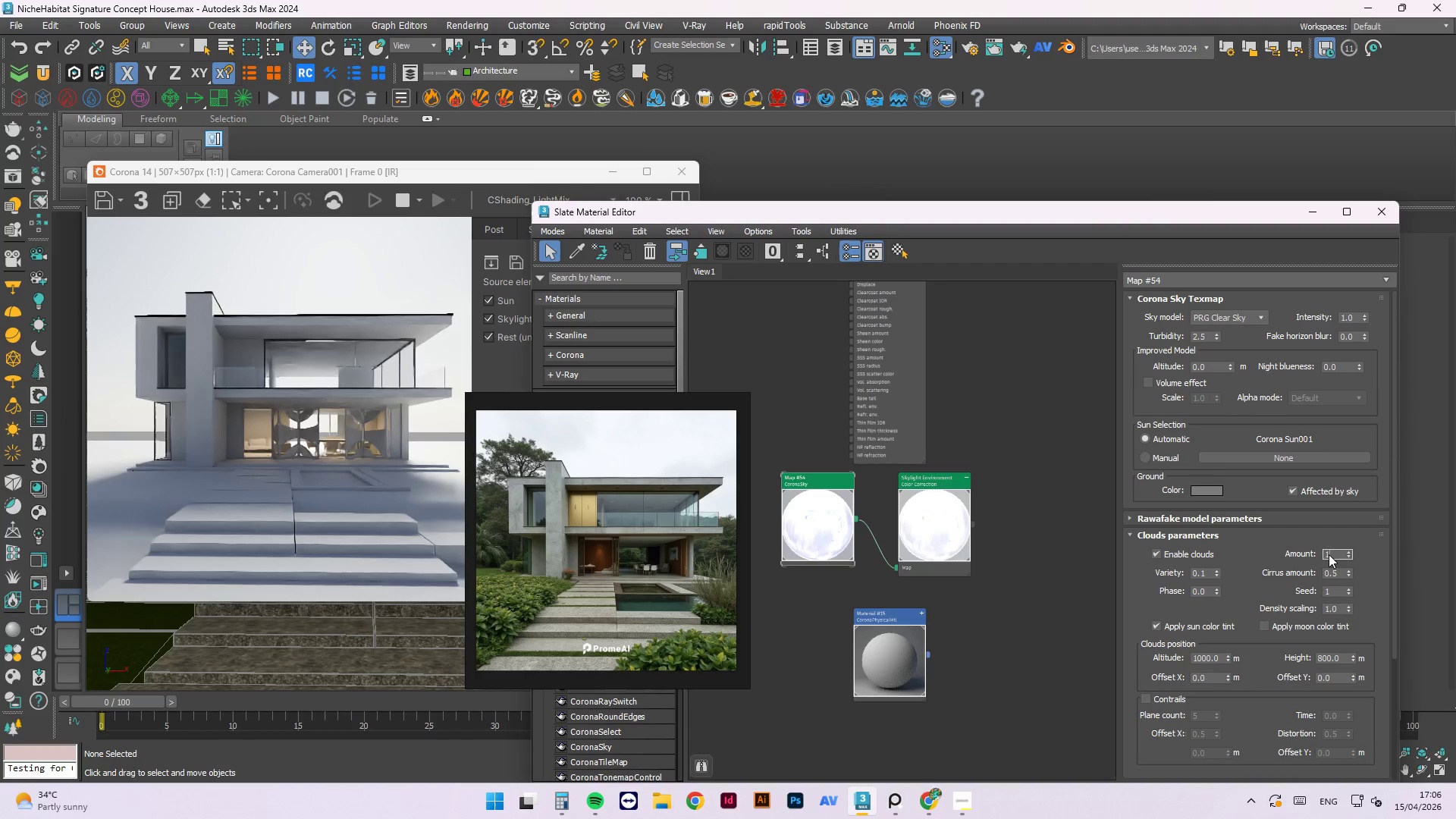 
key(NumpadEnter)
 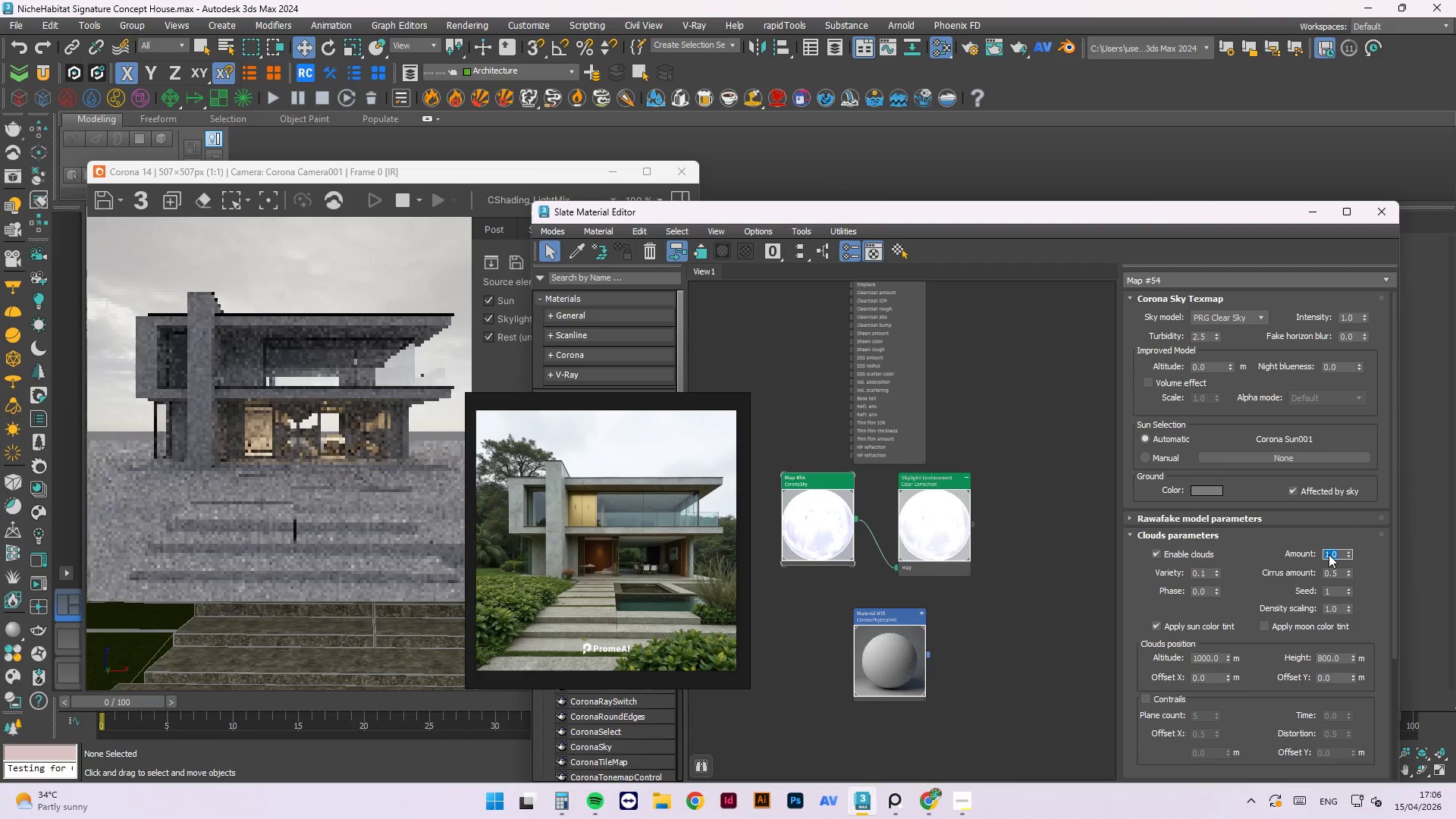 
key(NumpadDecimal)
 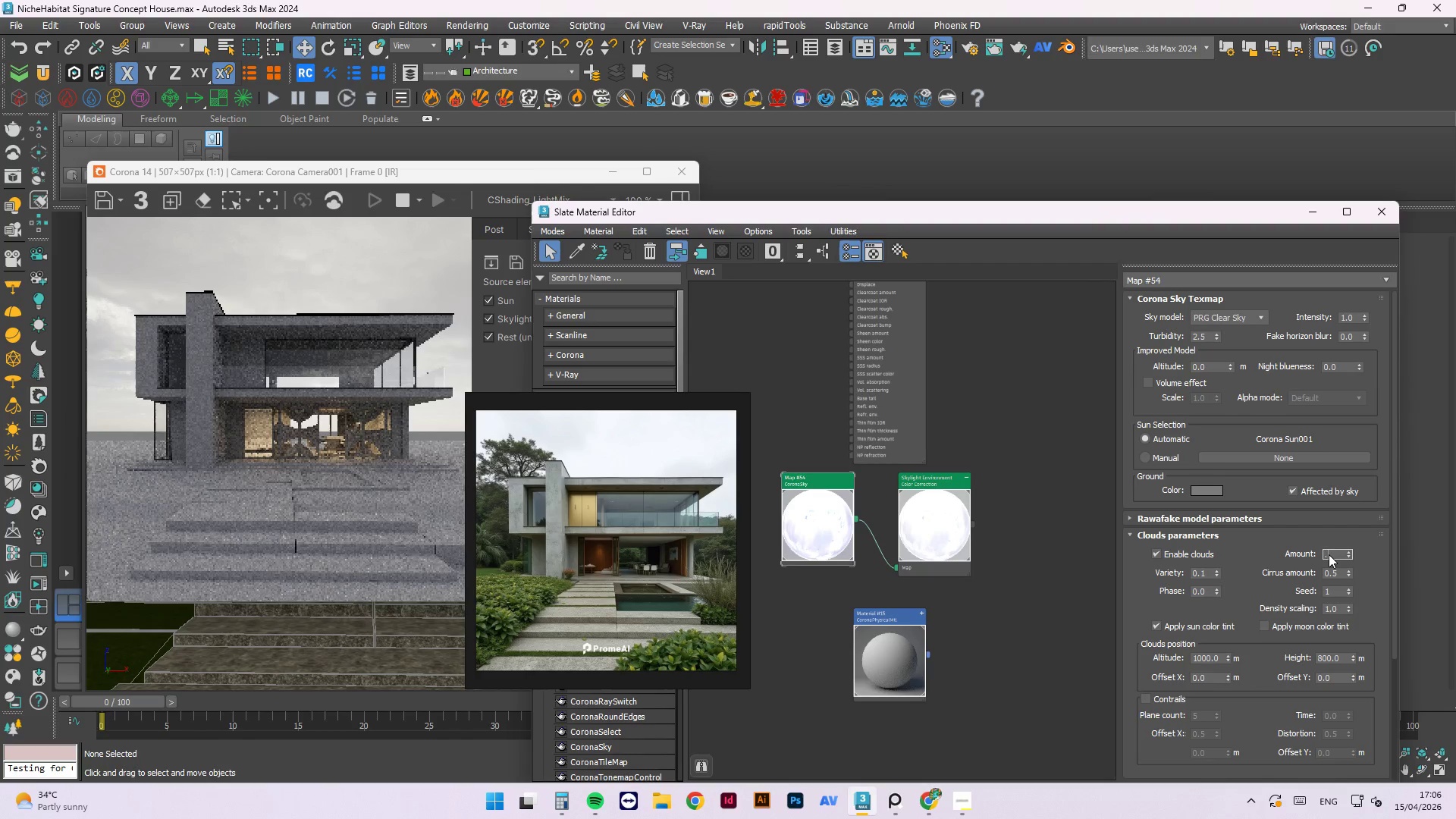 
key(Numpad3)
 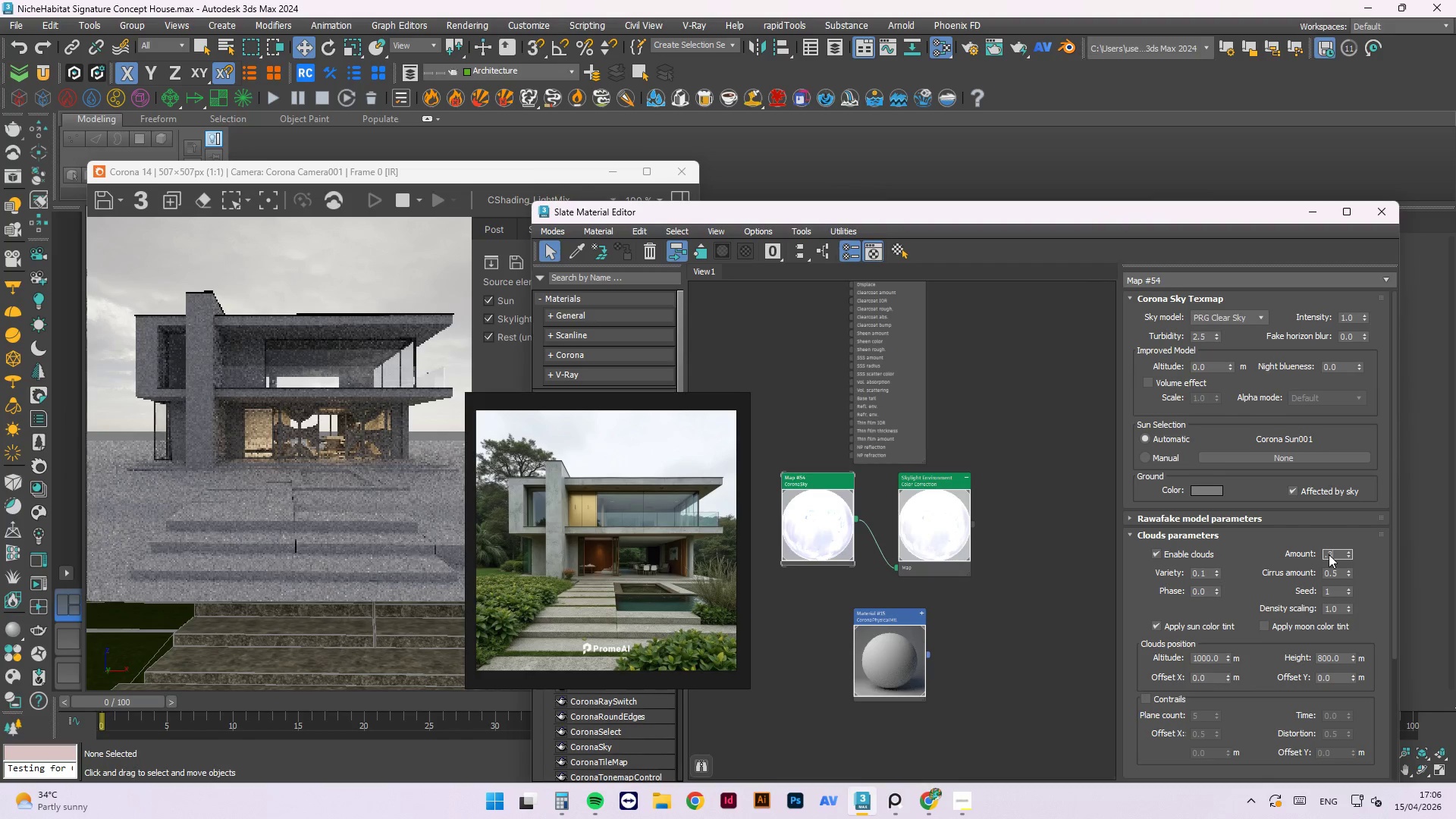 
key(NumpadEnter)
 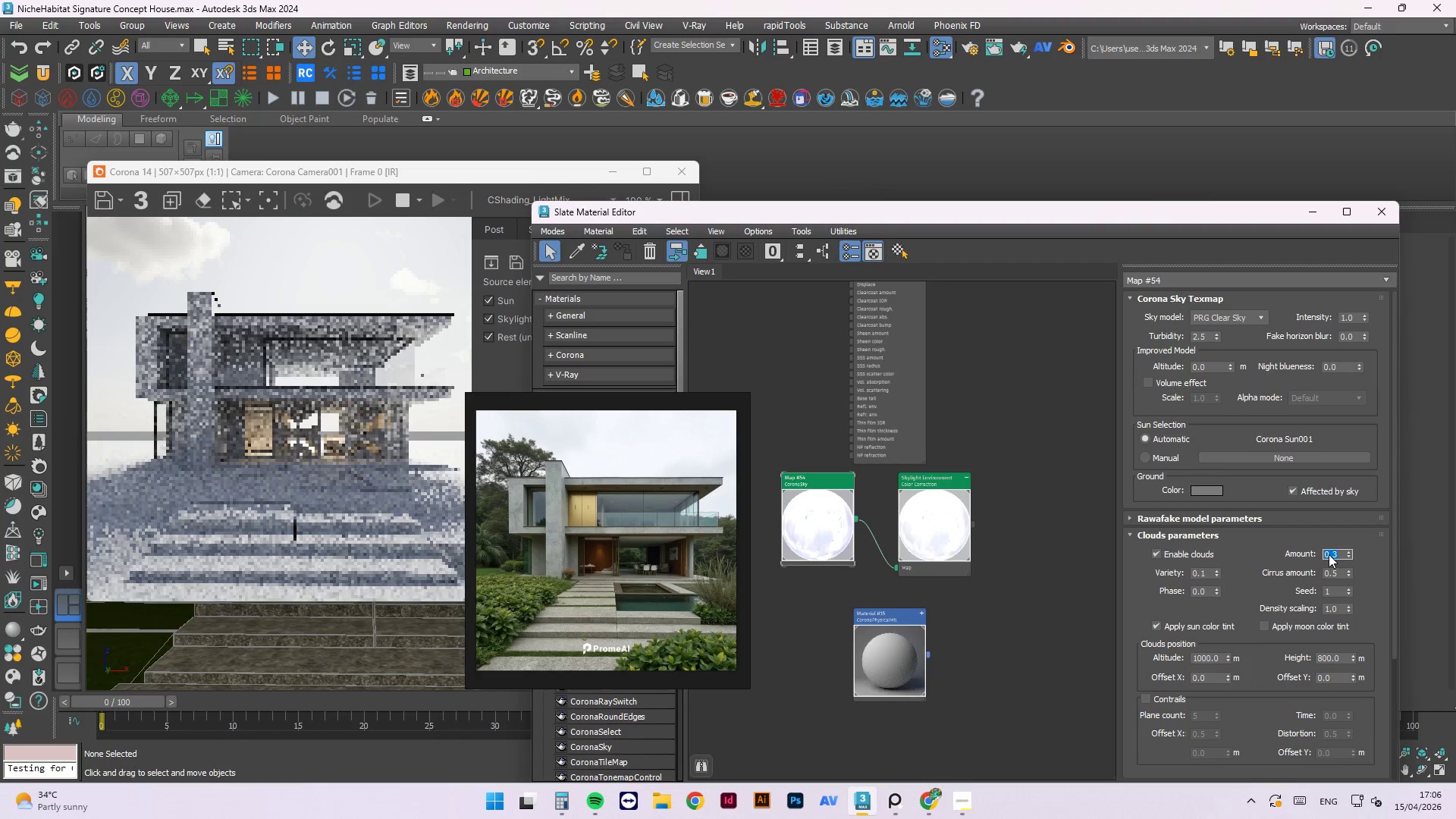 
key(NumpadDecimal)
 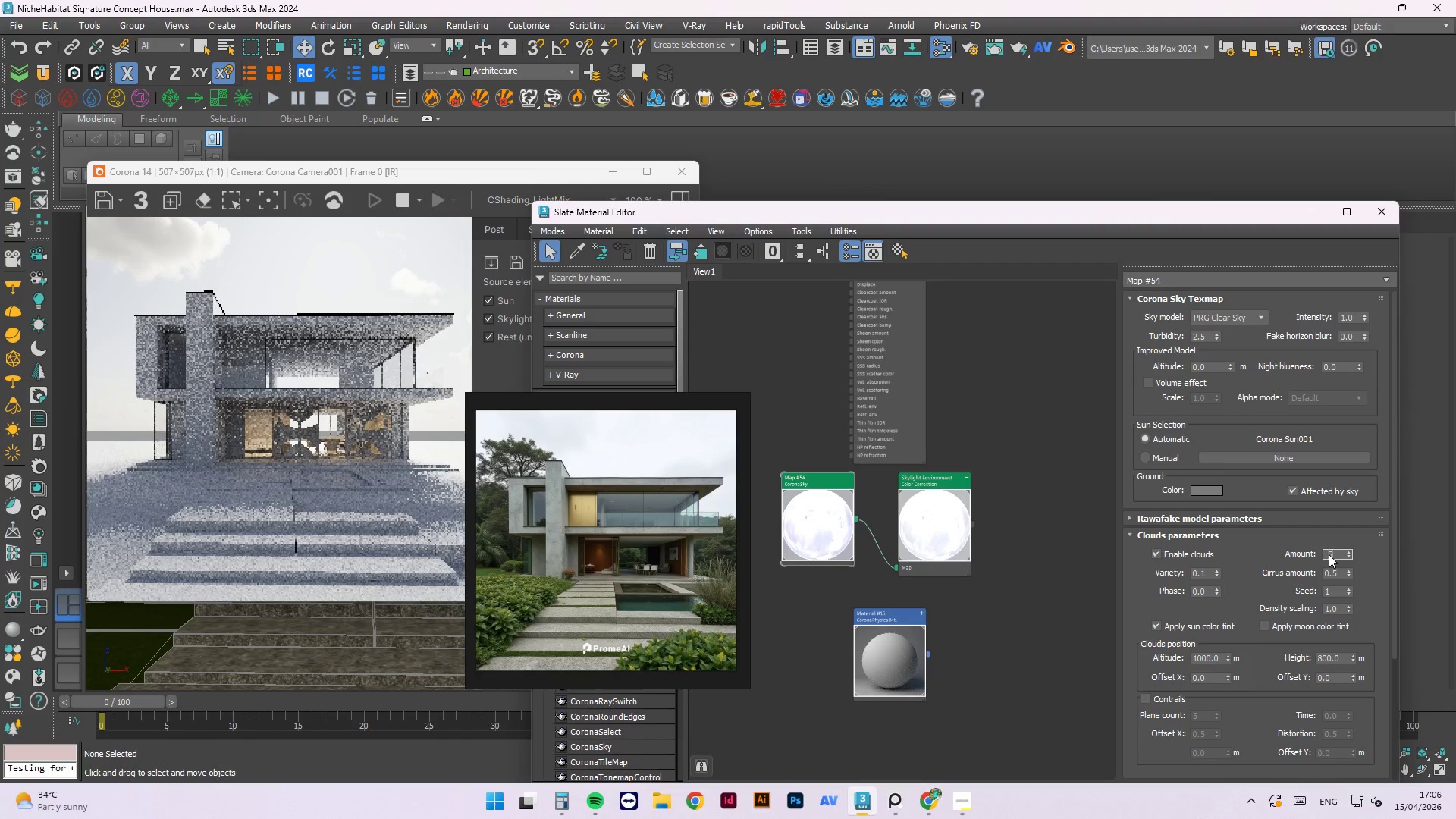 
key(Numpad5)
 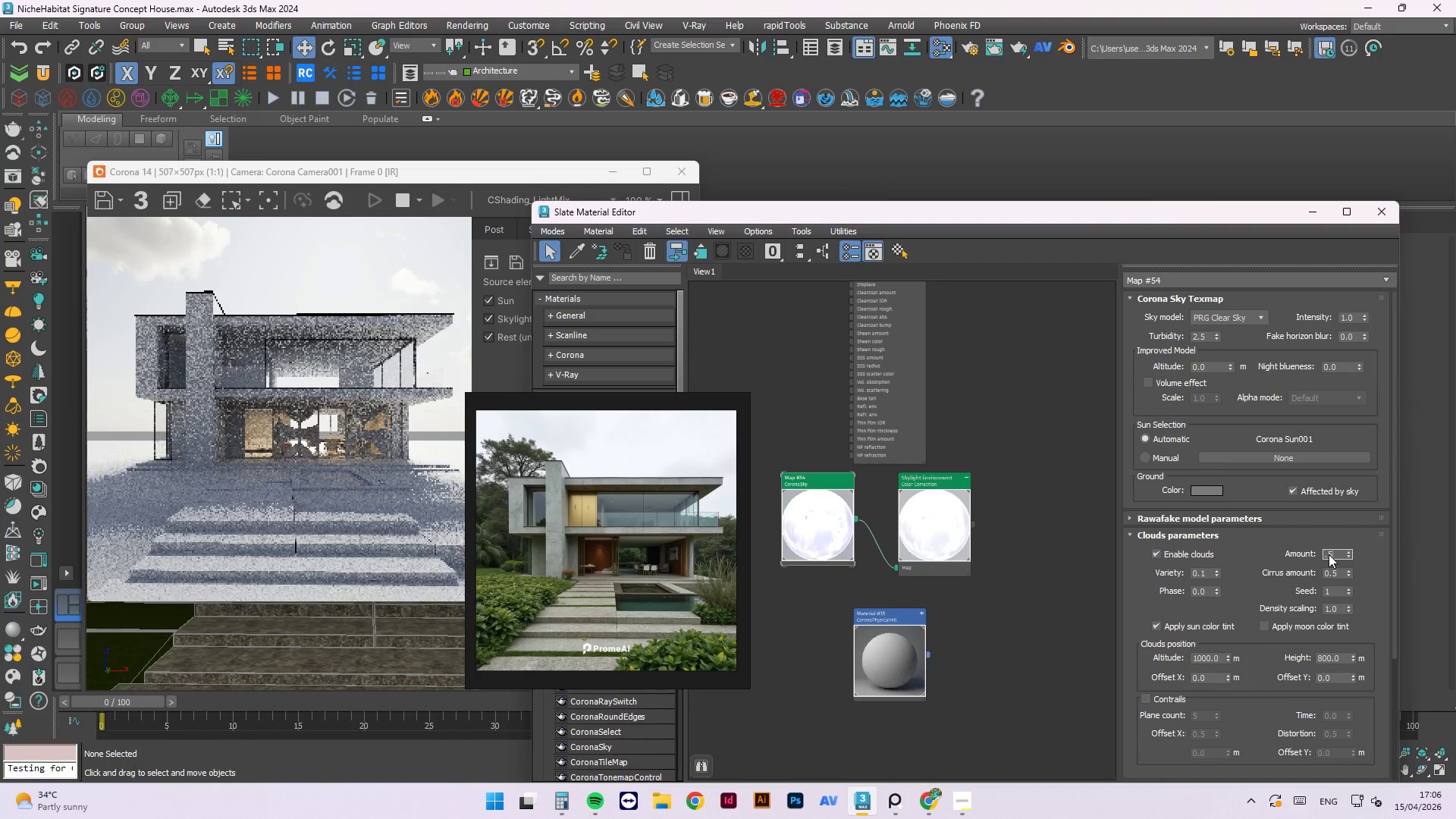 
key(NumpadEnter)
 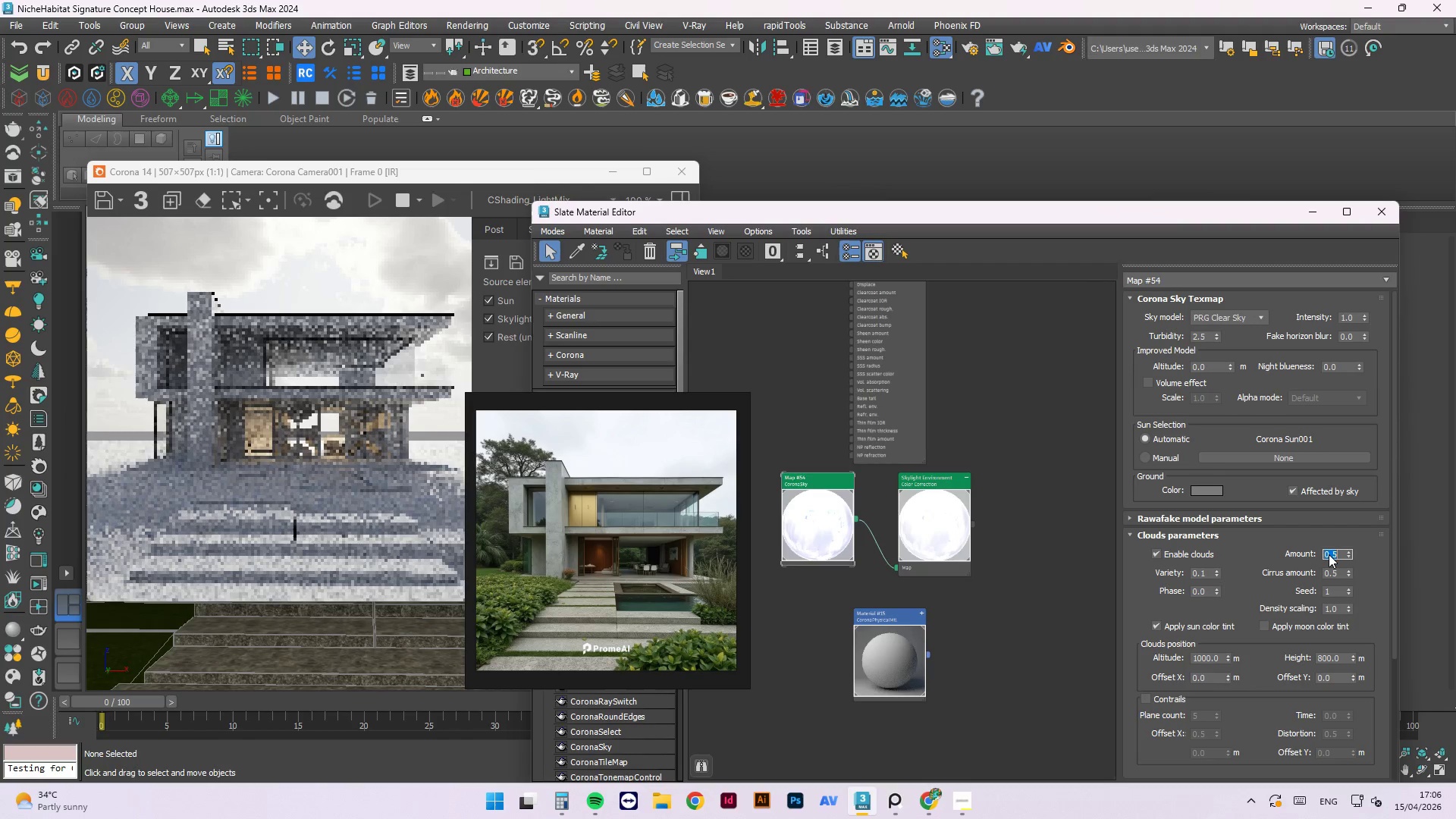 
key(NumpadDecimal)
 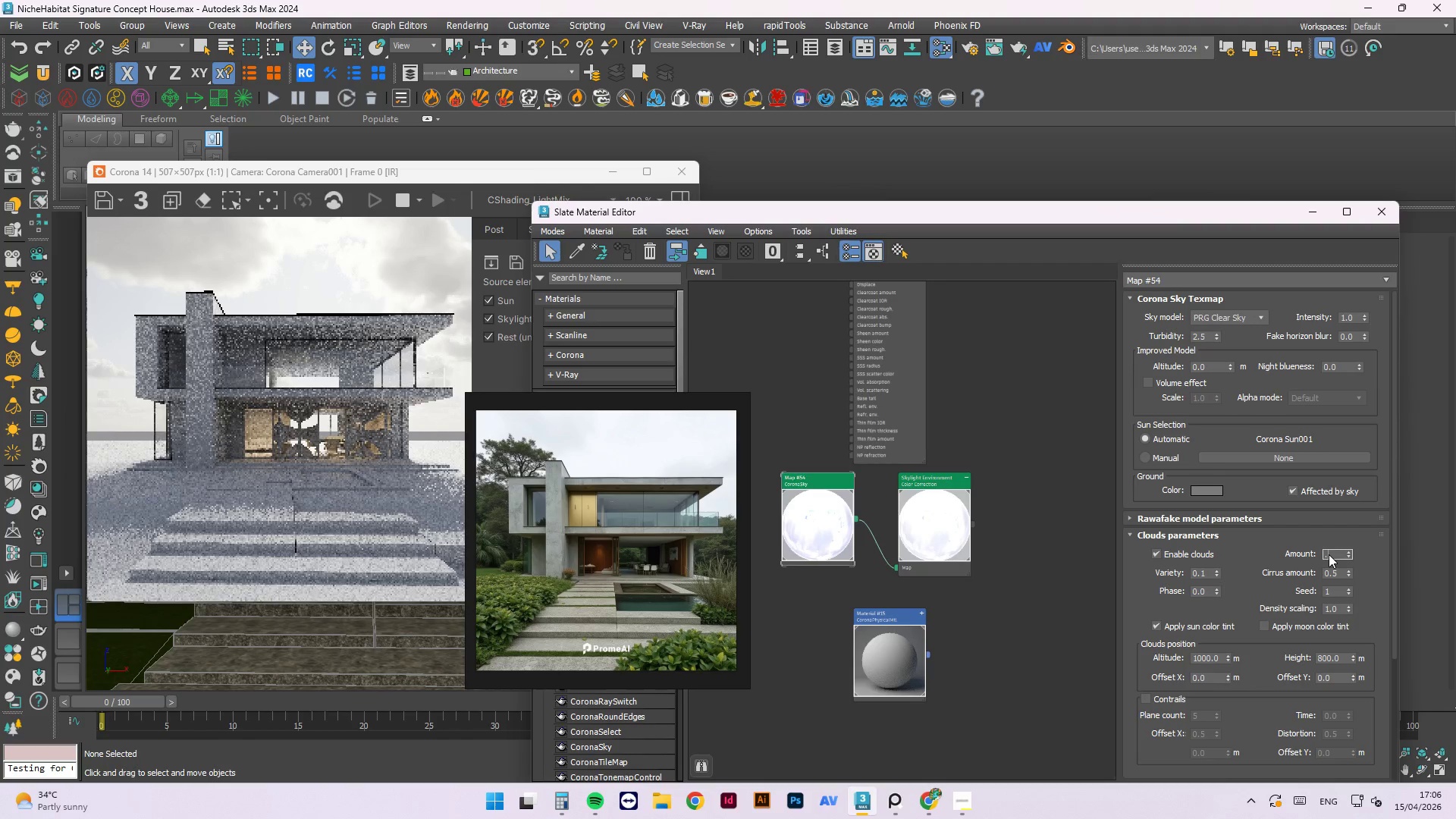 
key(Numpad3)
 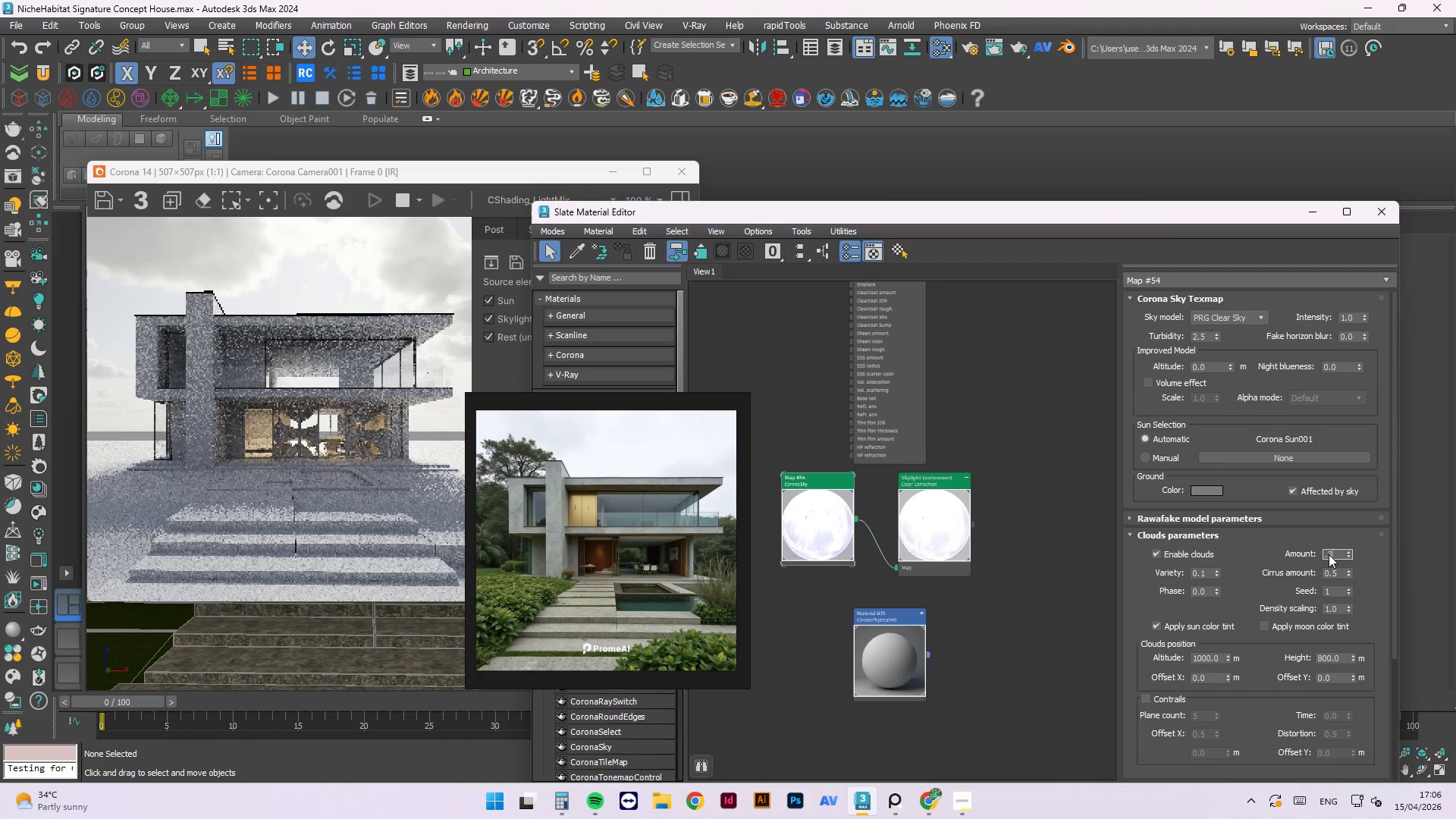 
key(NumpadEnter)
 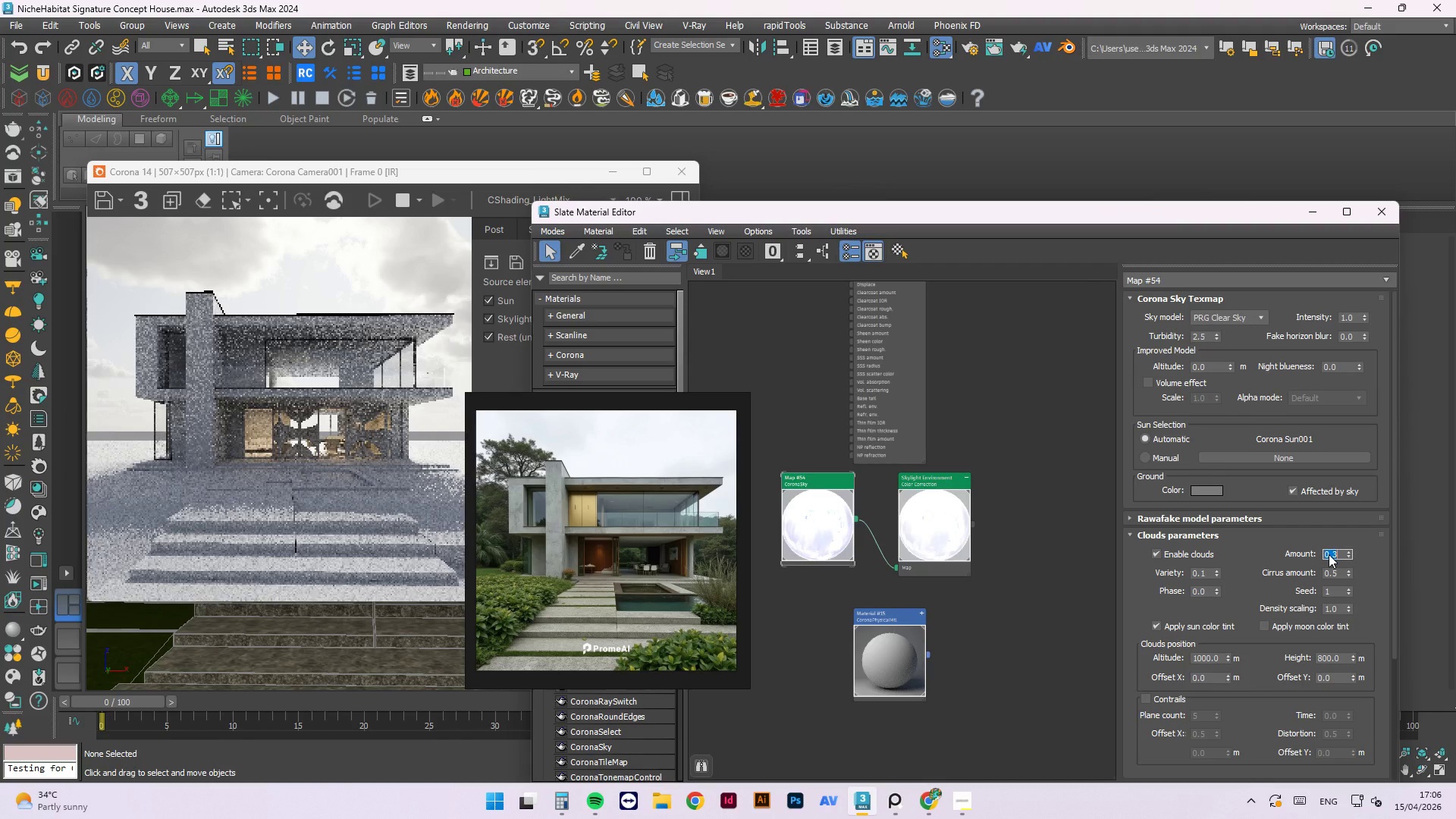 
key(NumpadDecimal)
 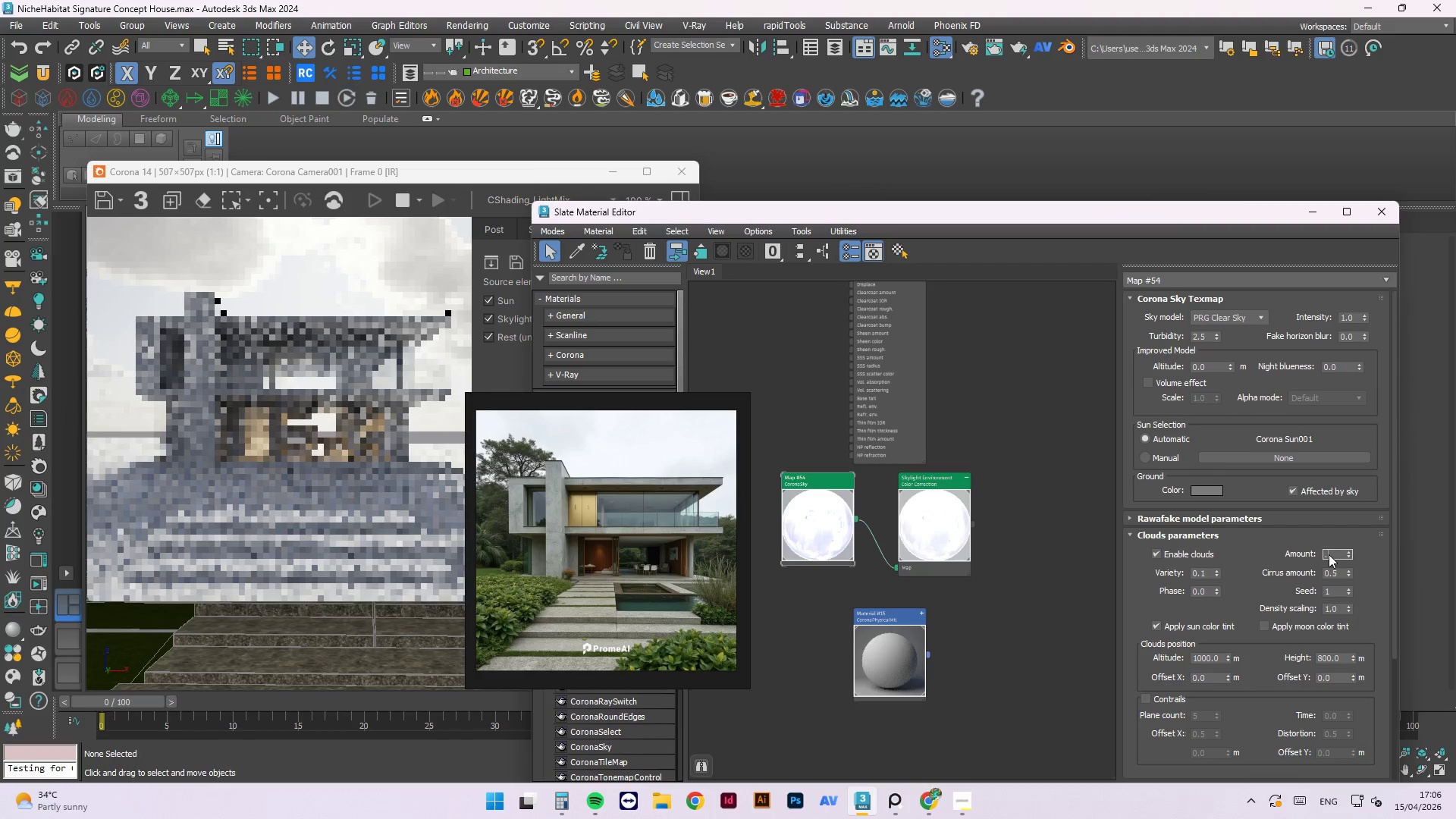 
key(Numpad4)
 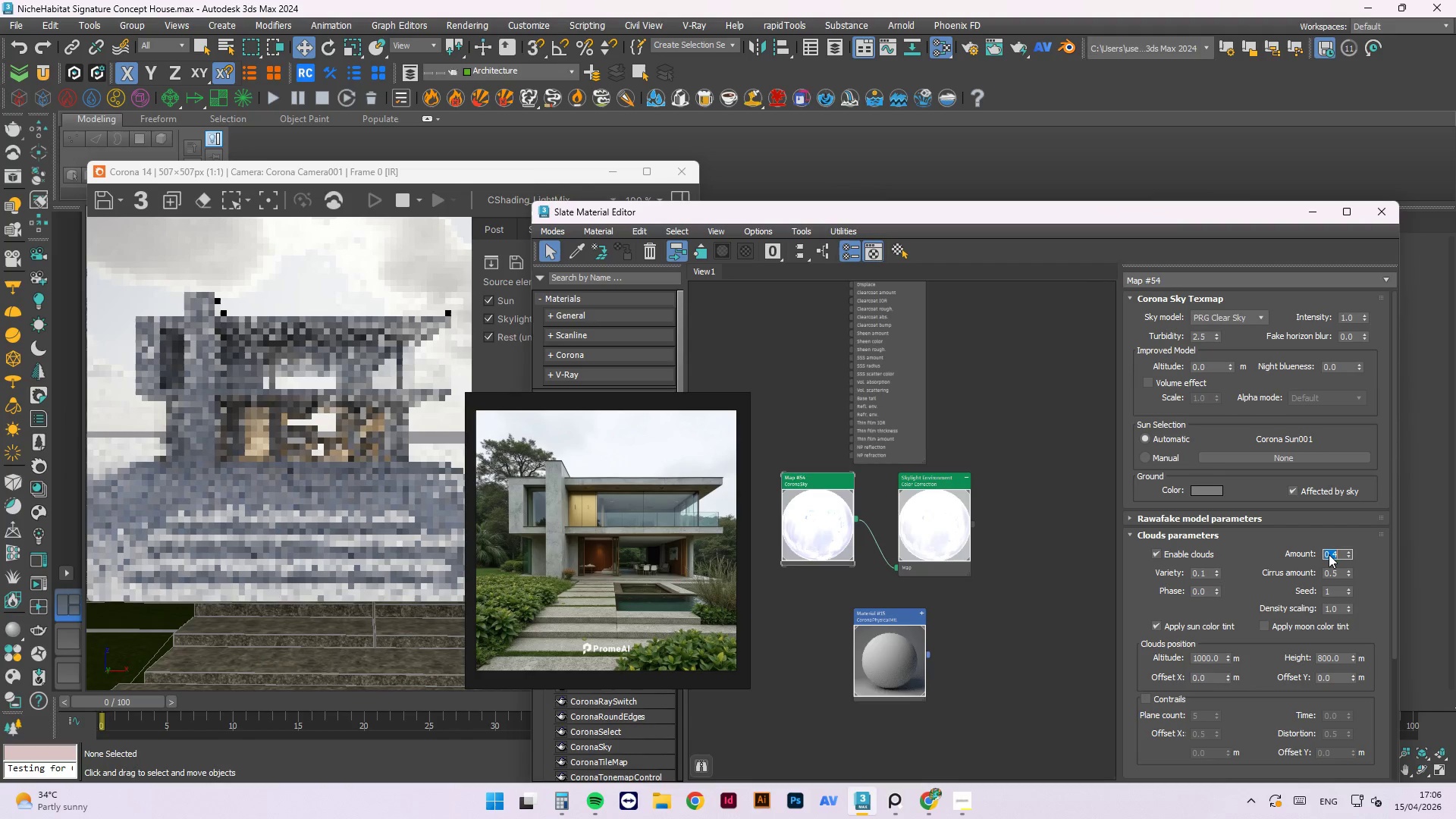 
key(NumpadEnter)
 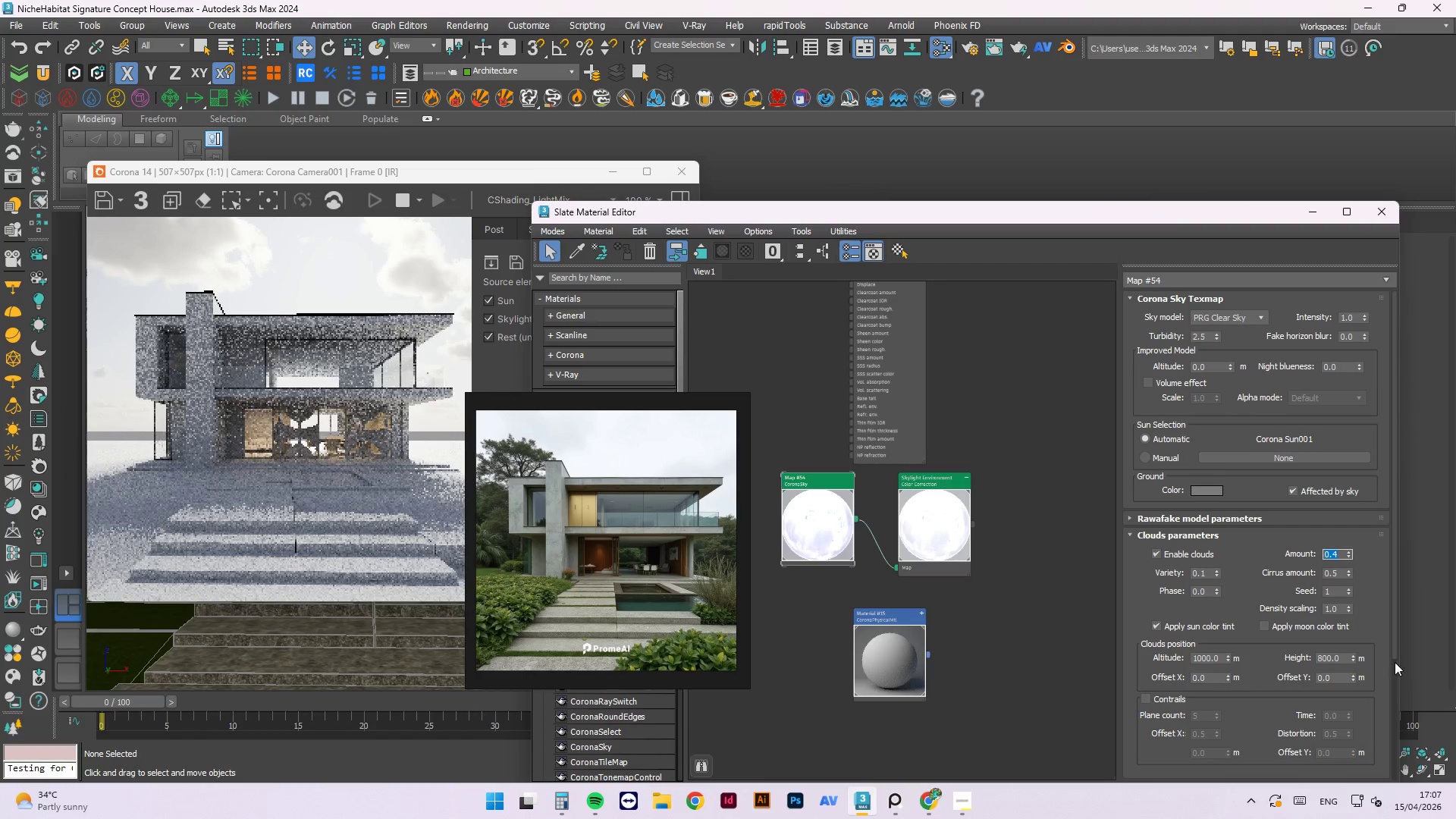 
double_click([1327, 658])
 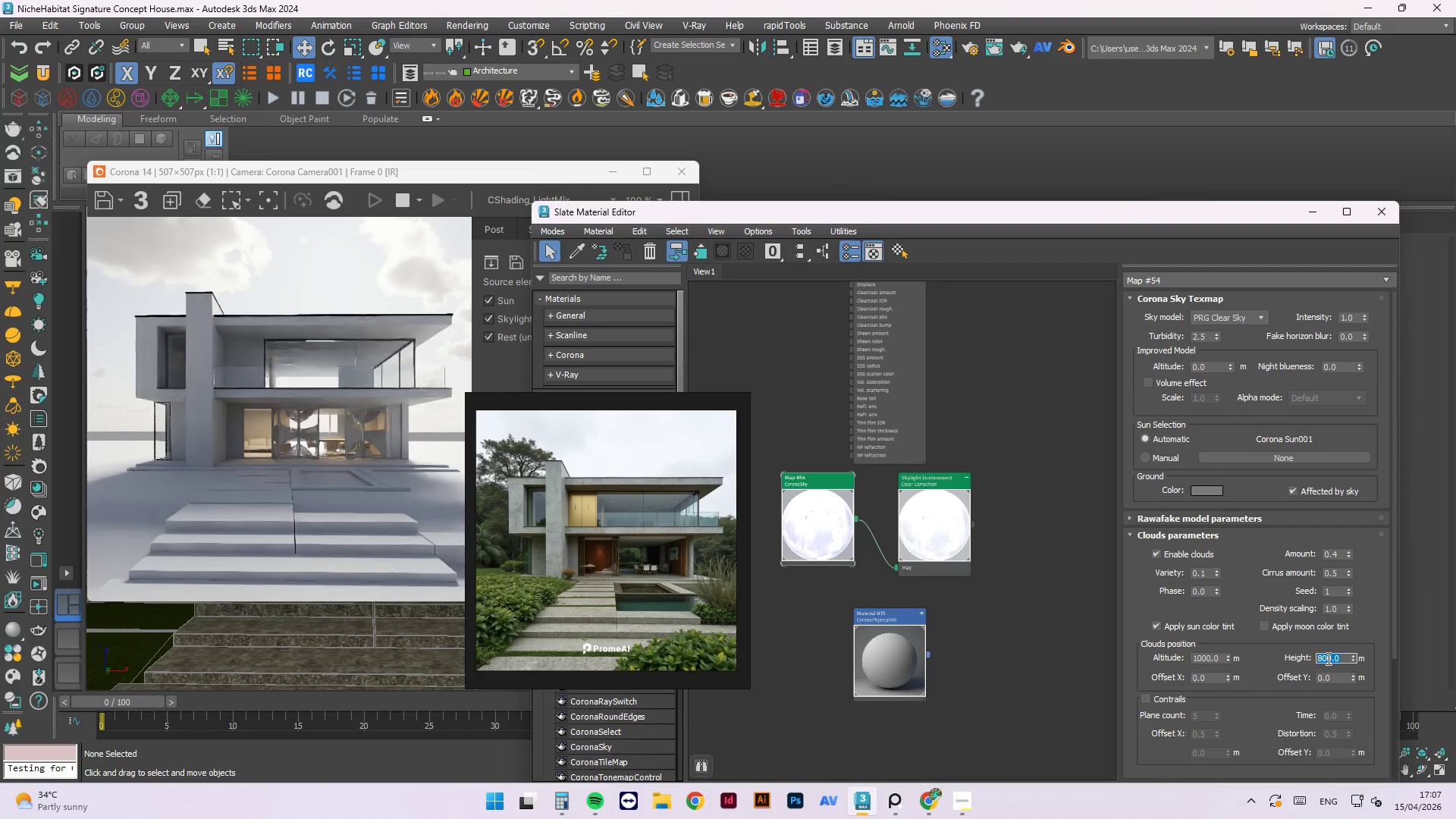 
key(Numpad5)
 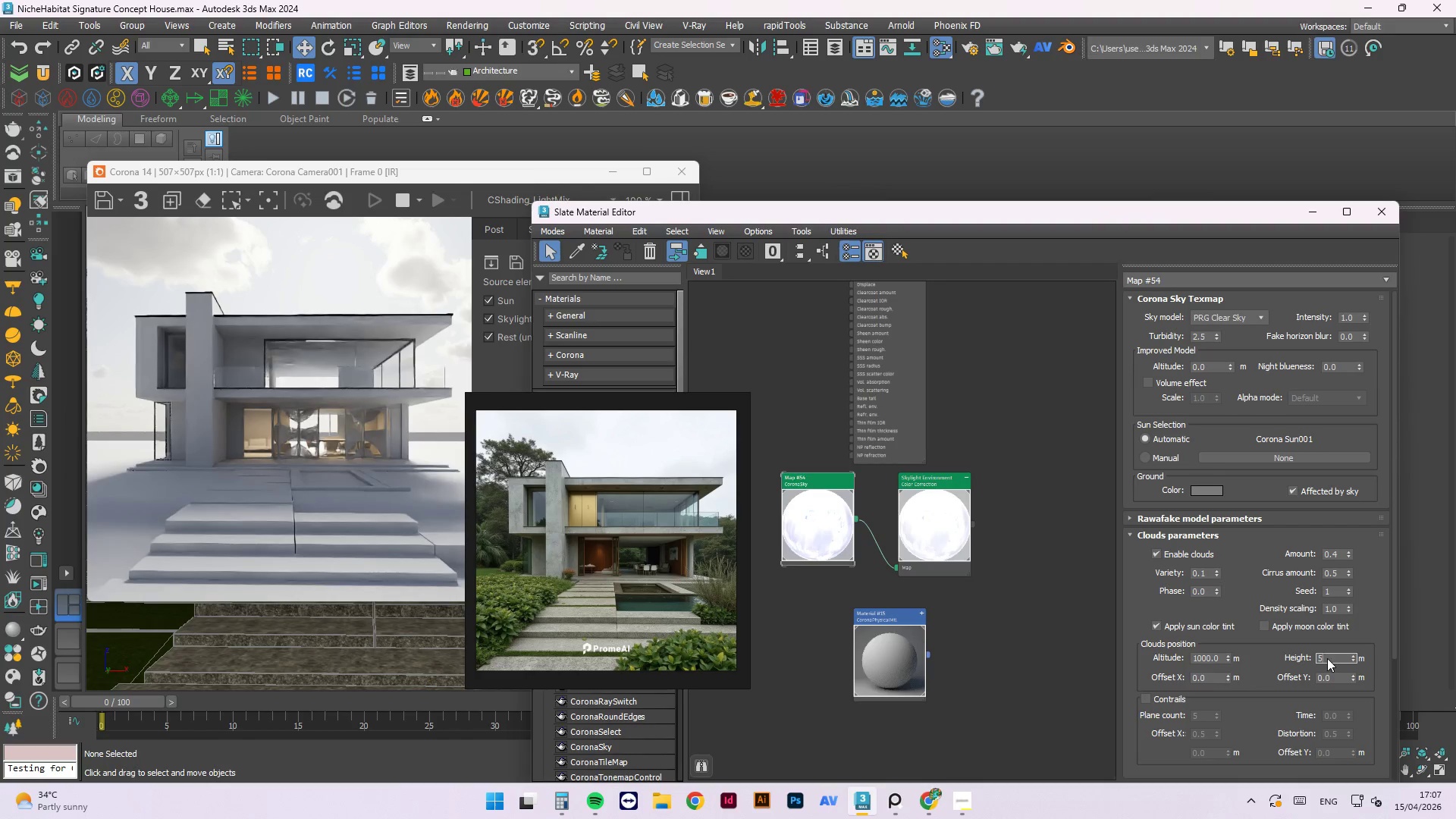 
key(Numpad0)
 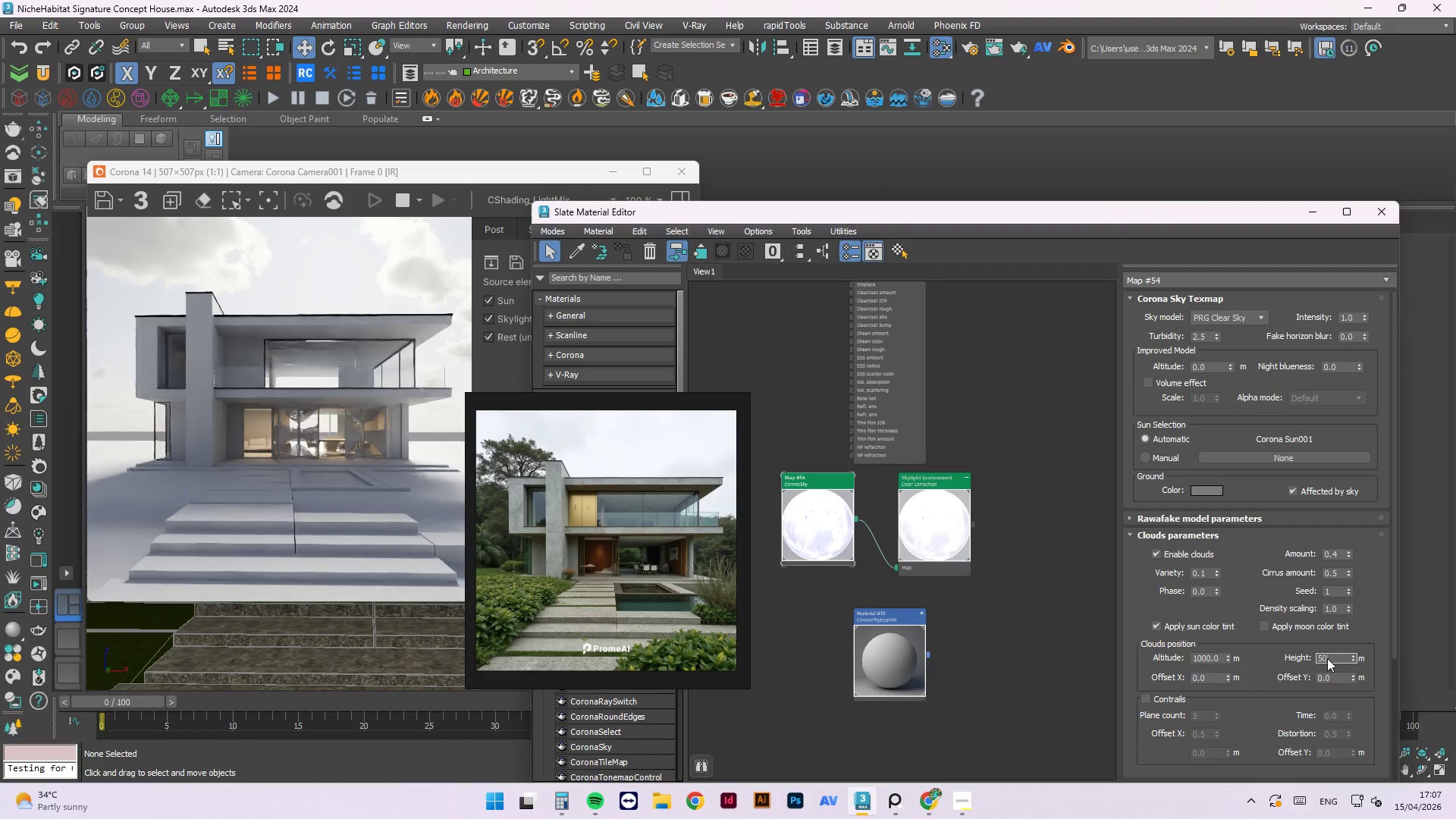 
key(Numpad0)
 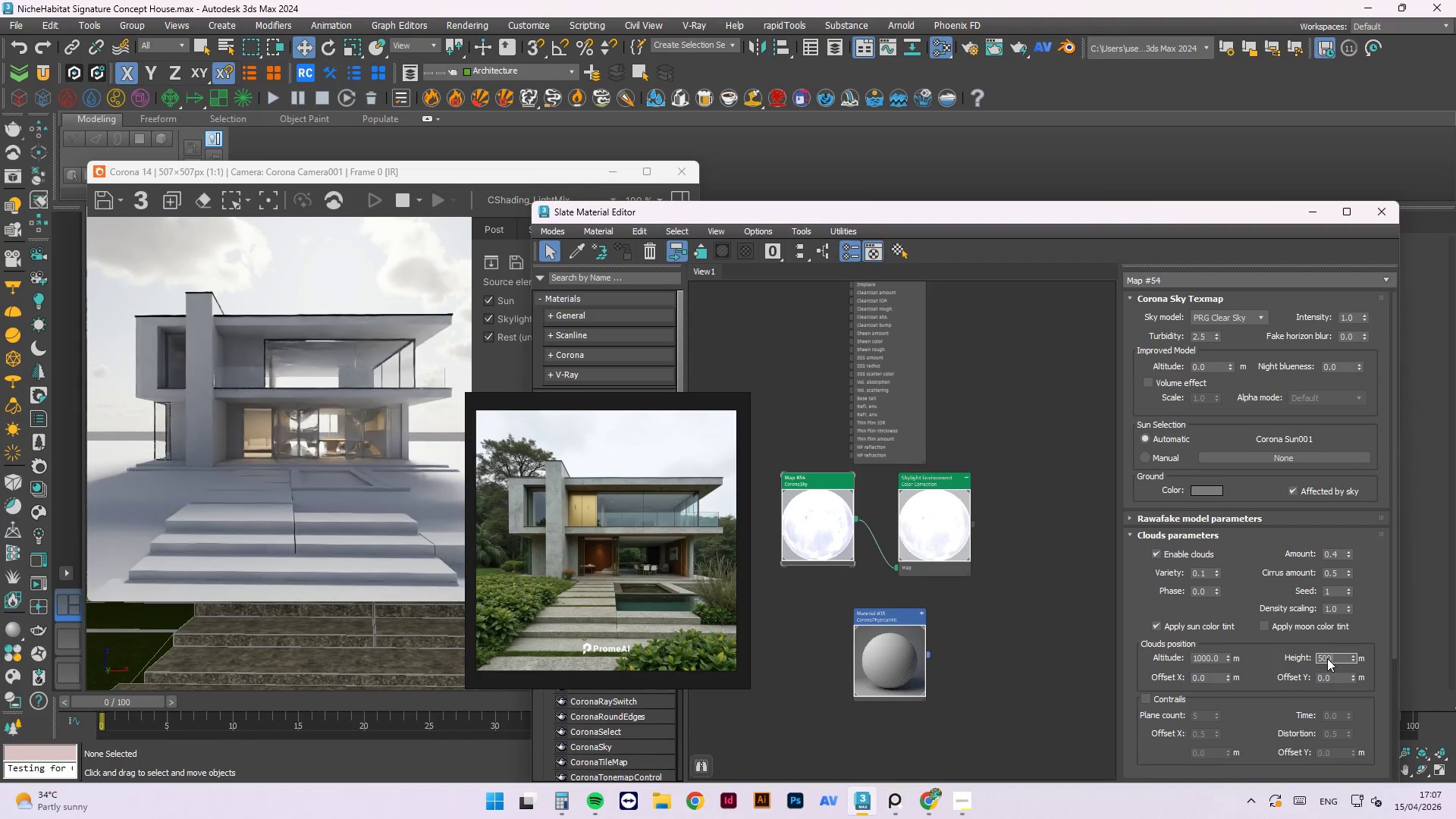 
key(NumpadEnter)
 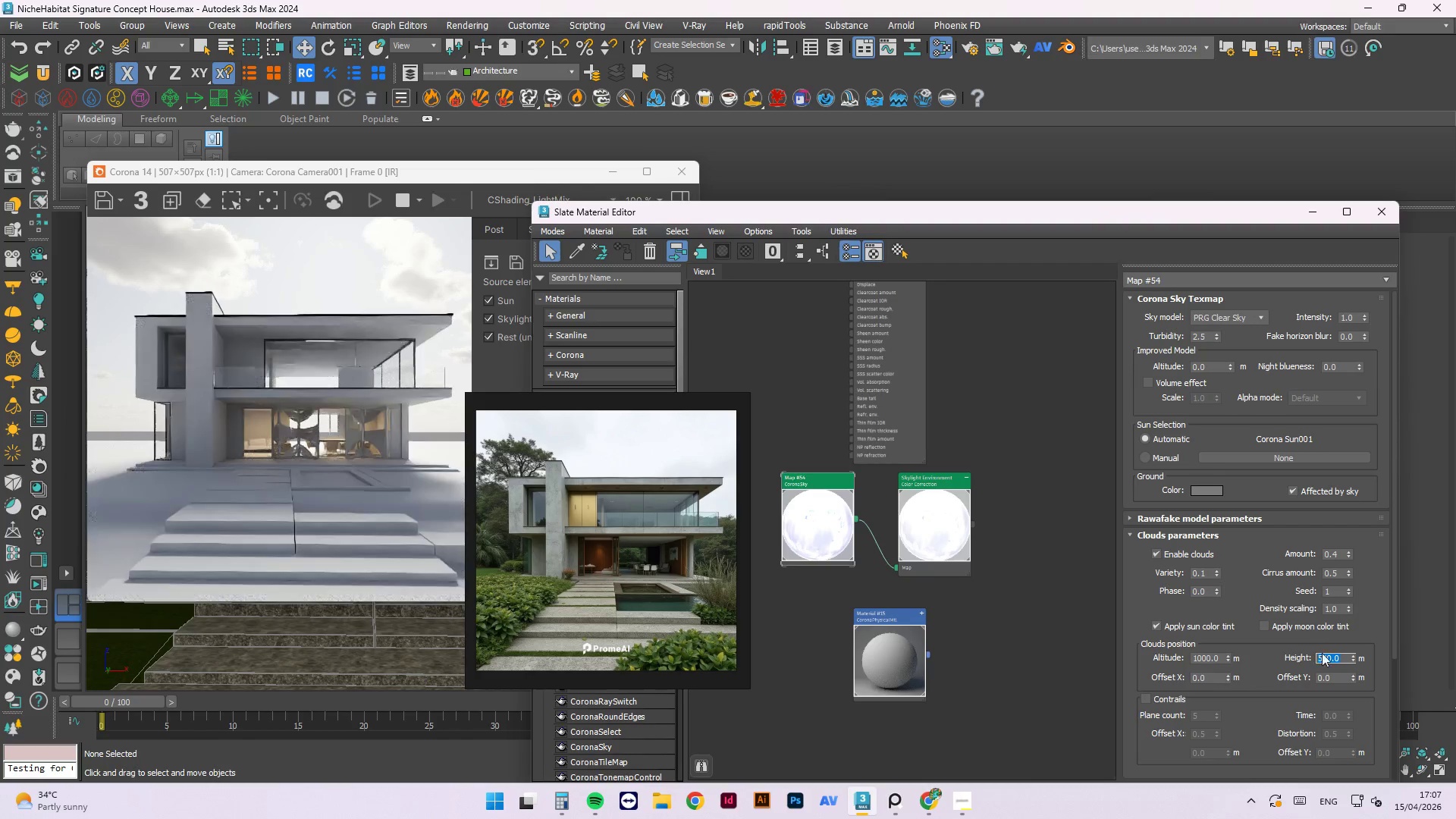 
wait(5.48)
 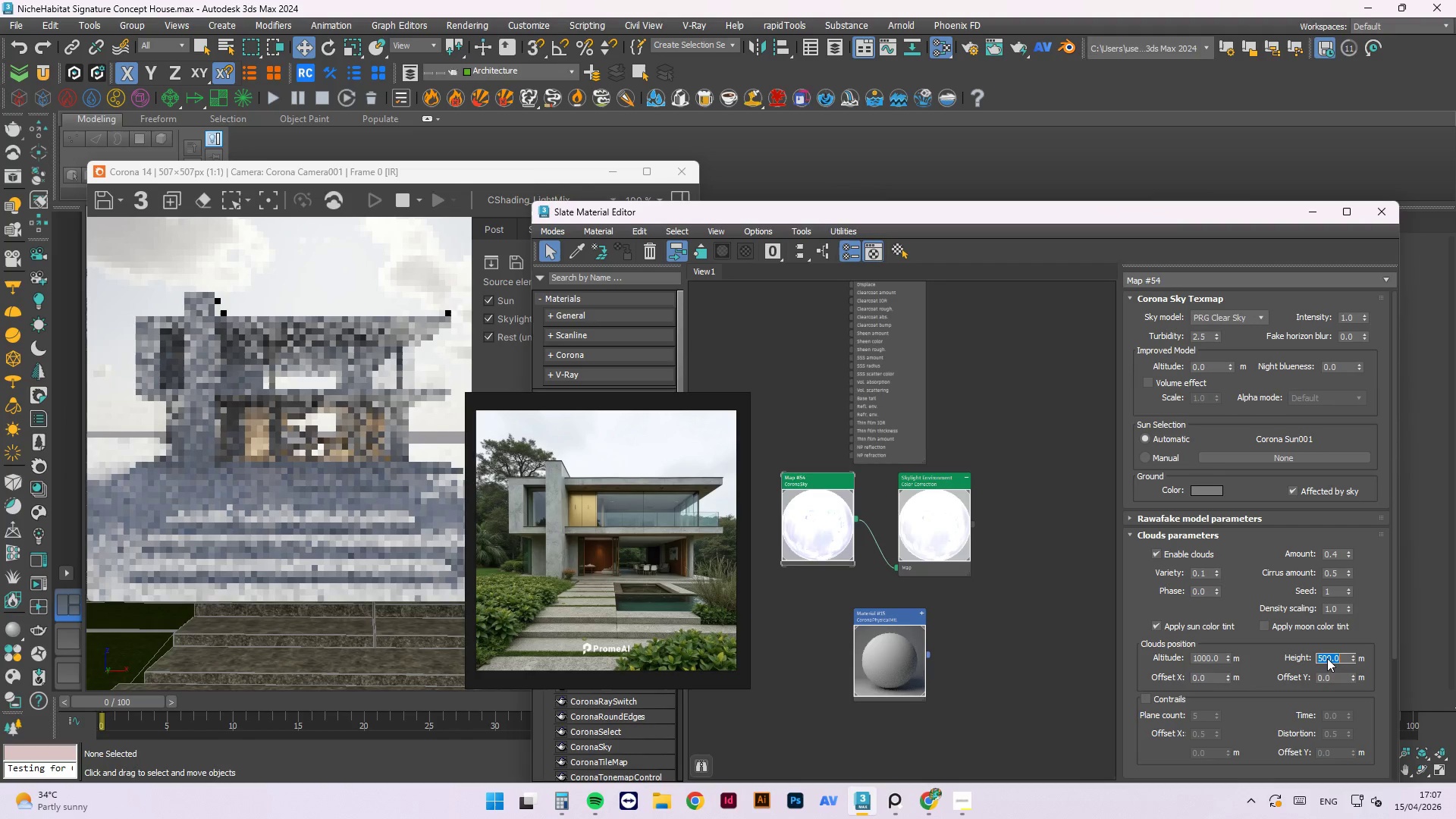 
key(Numpad1)
 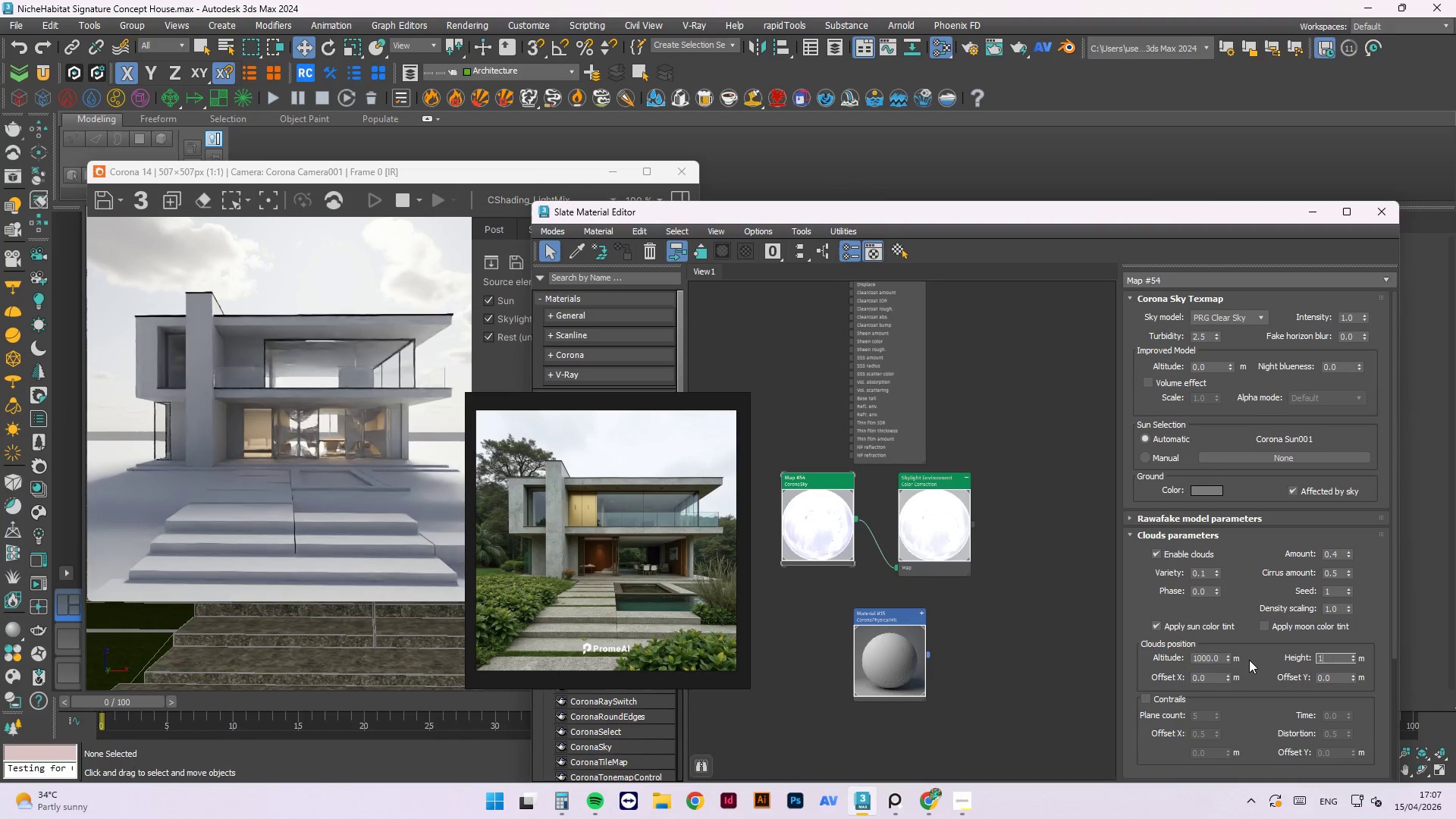 
key(Numpad0)
 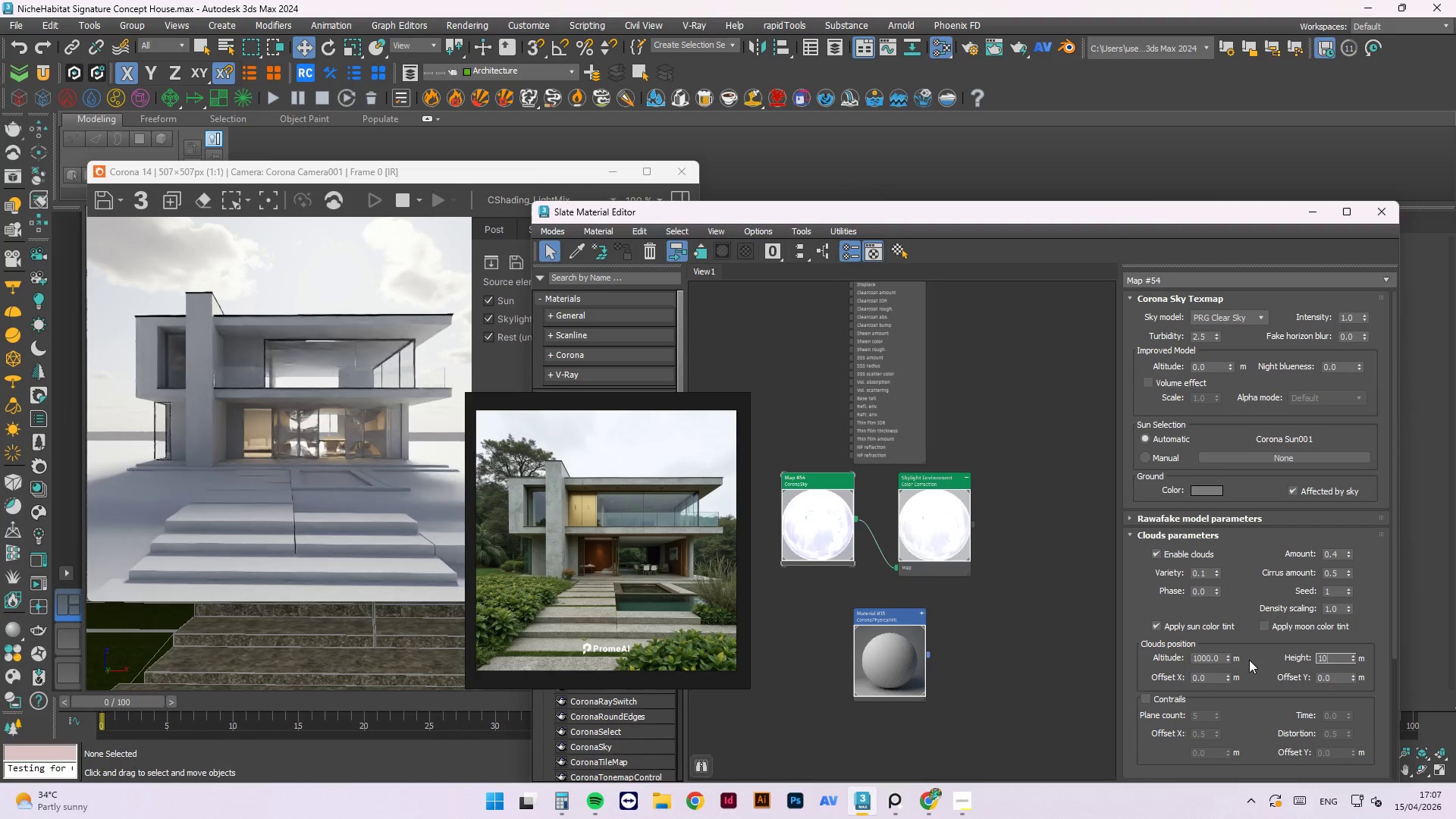 
key(Numpad0)
 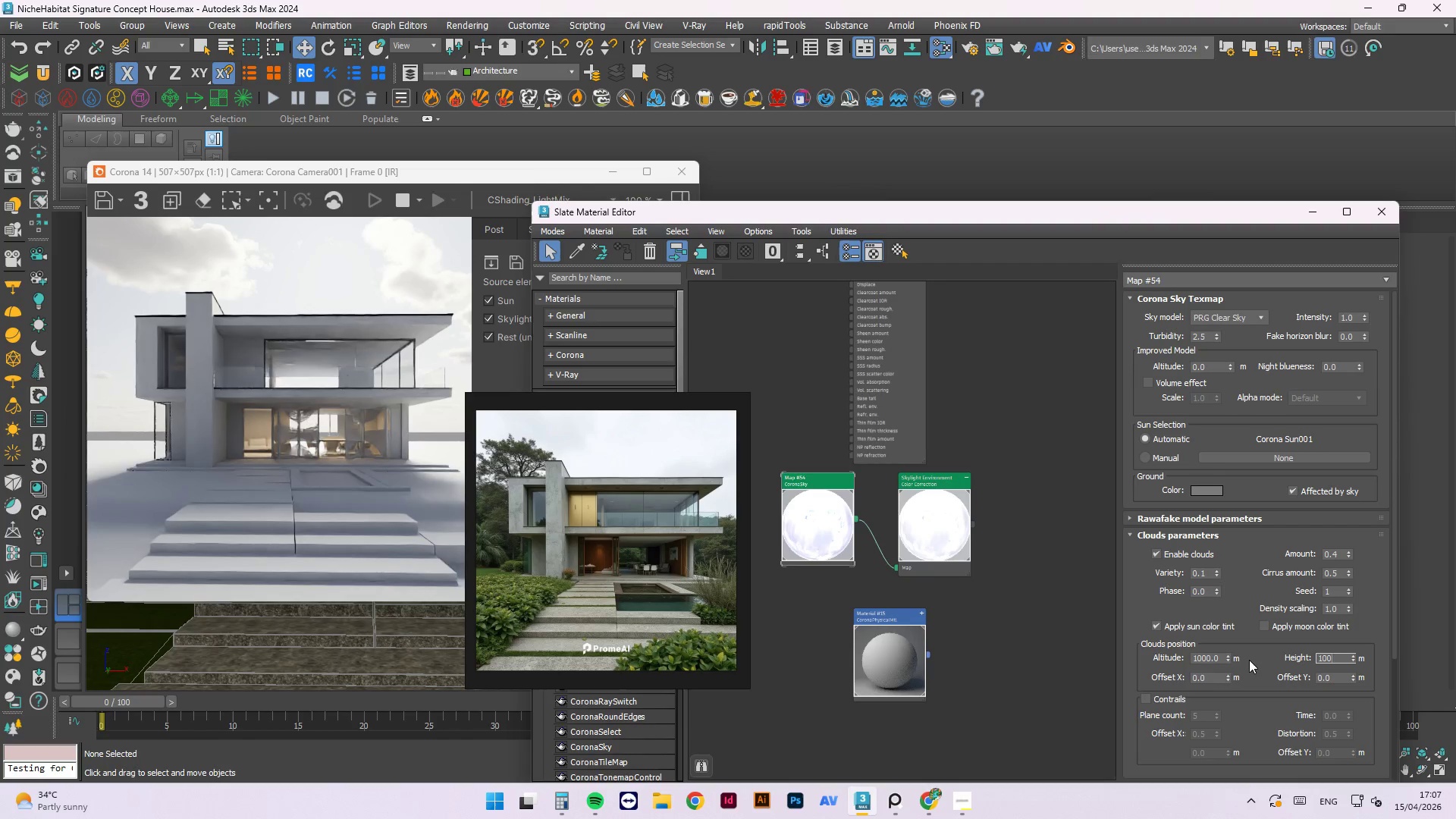 
key(Numpad0)
 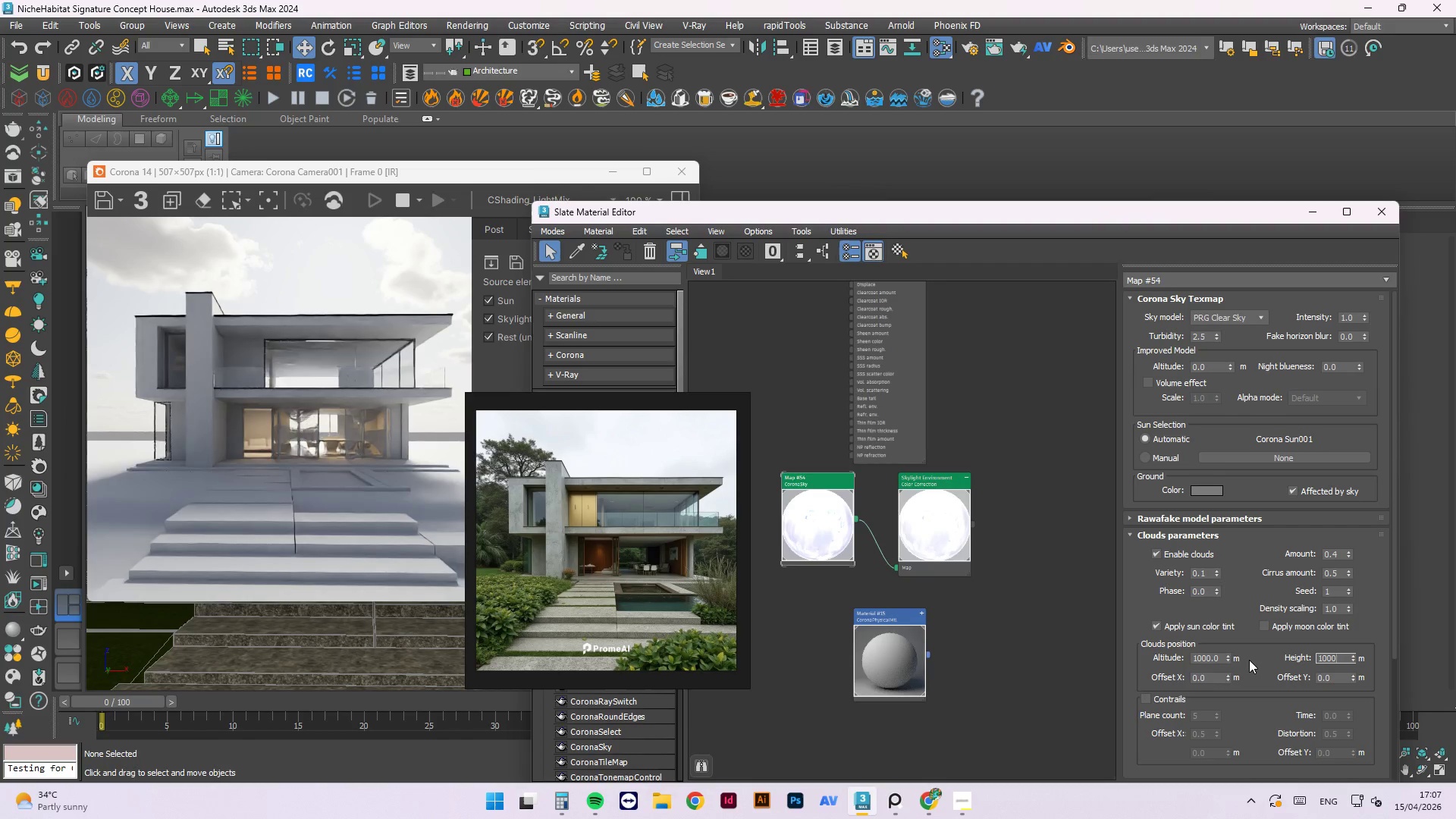 
key(NumpadEnter)
 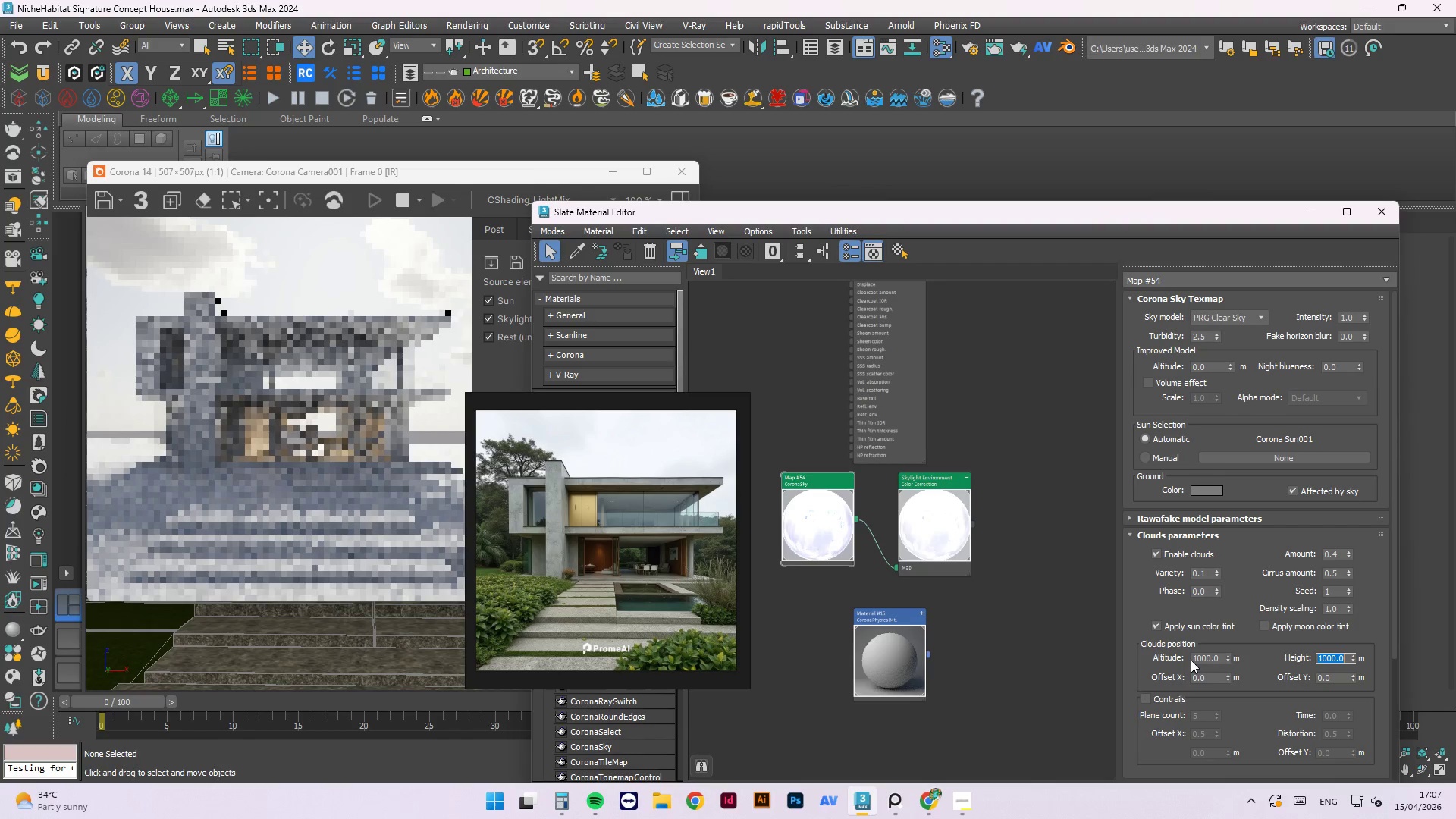 
double_click([1197, 658])
 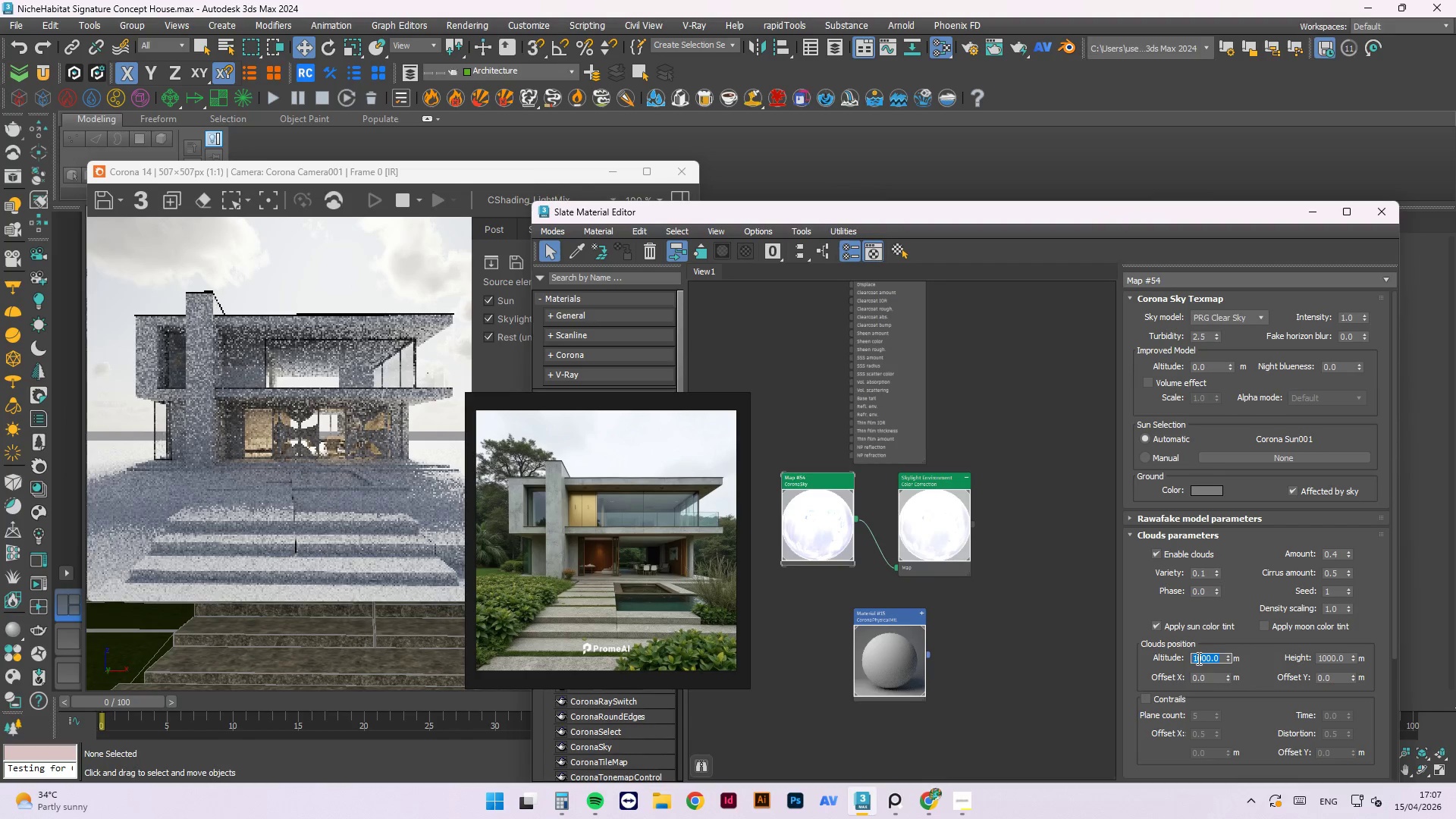 
key(Numpad5)
 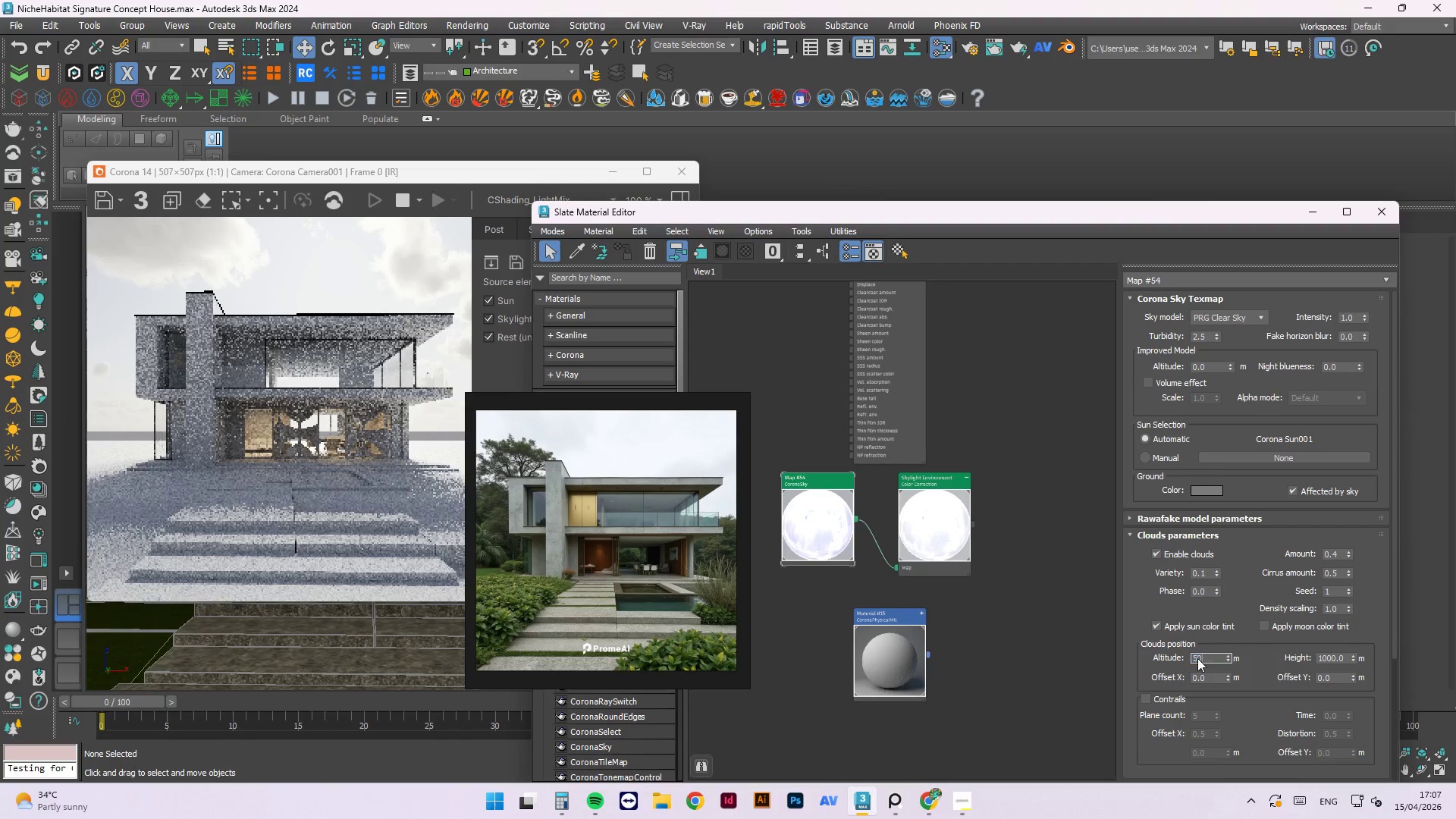 
key(Numpad0)
 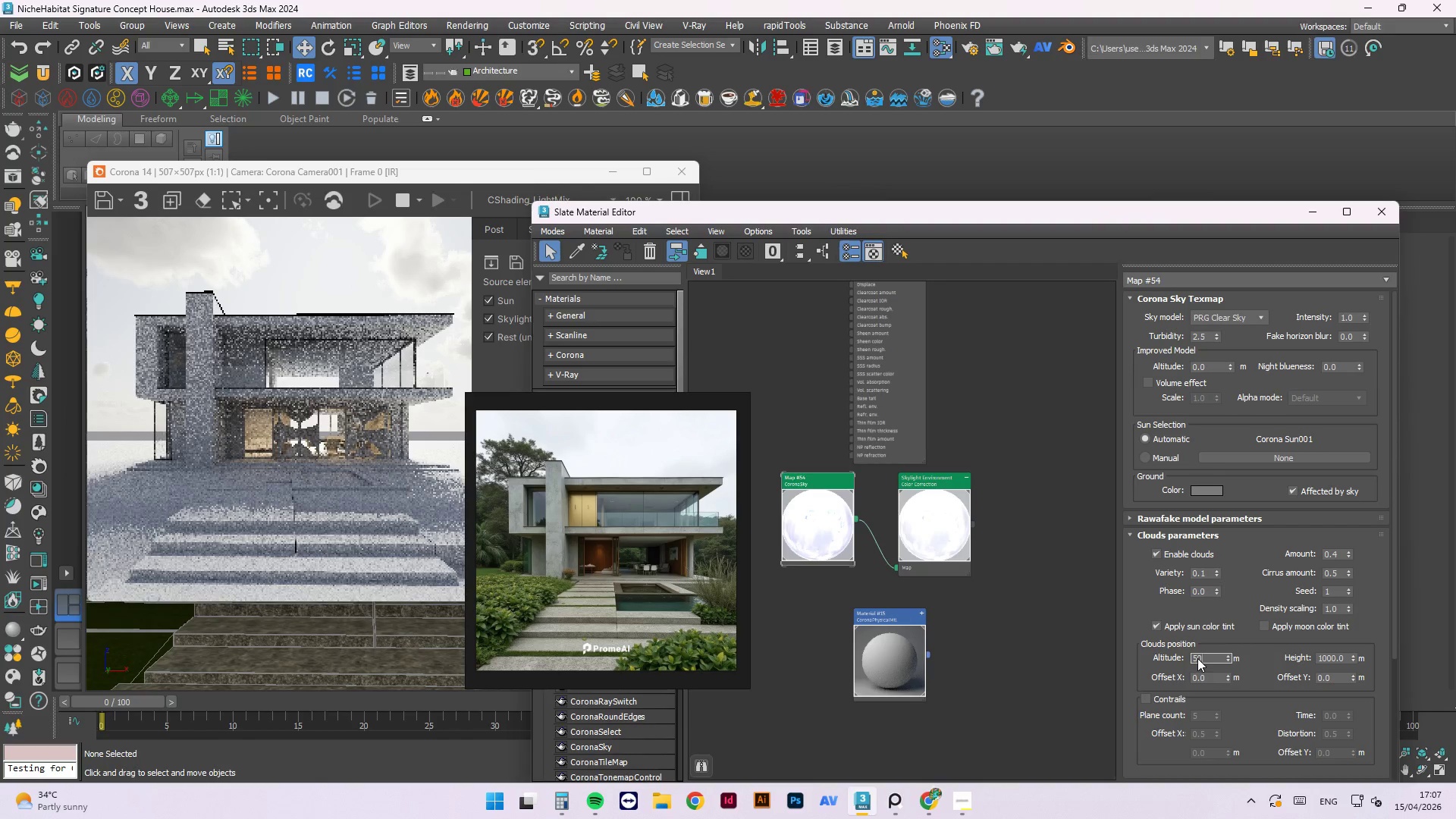 
key(Numpad0)
 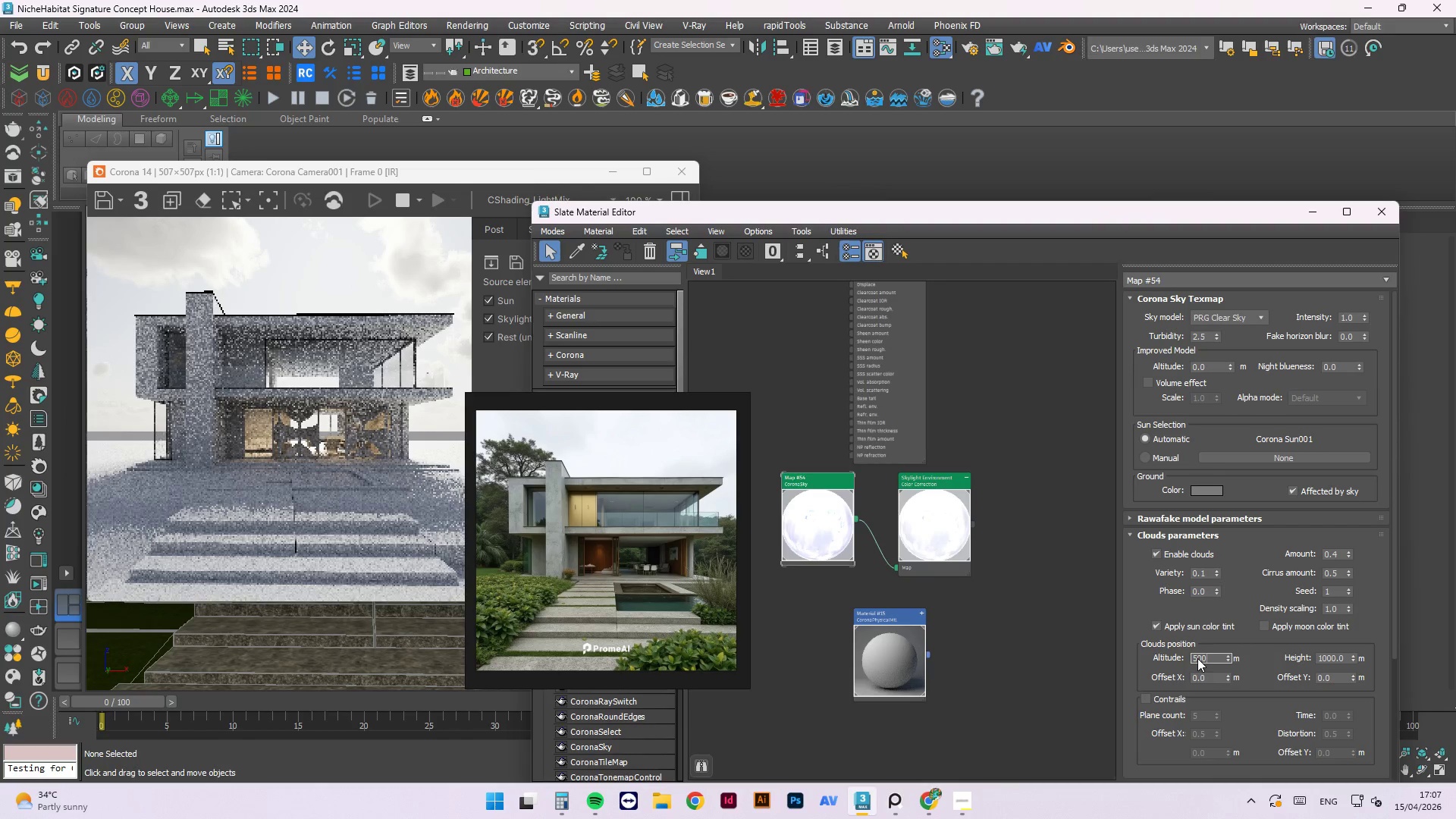 
key(NumpadEnter)
 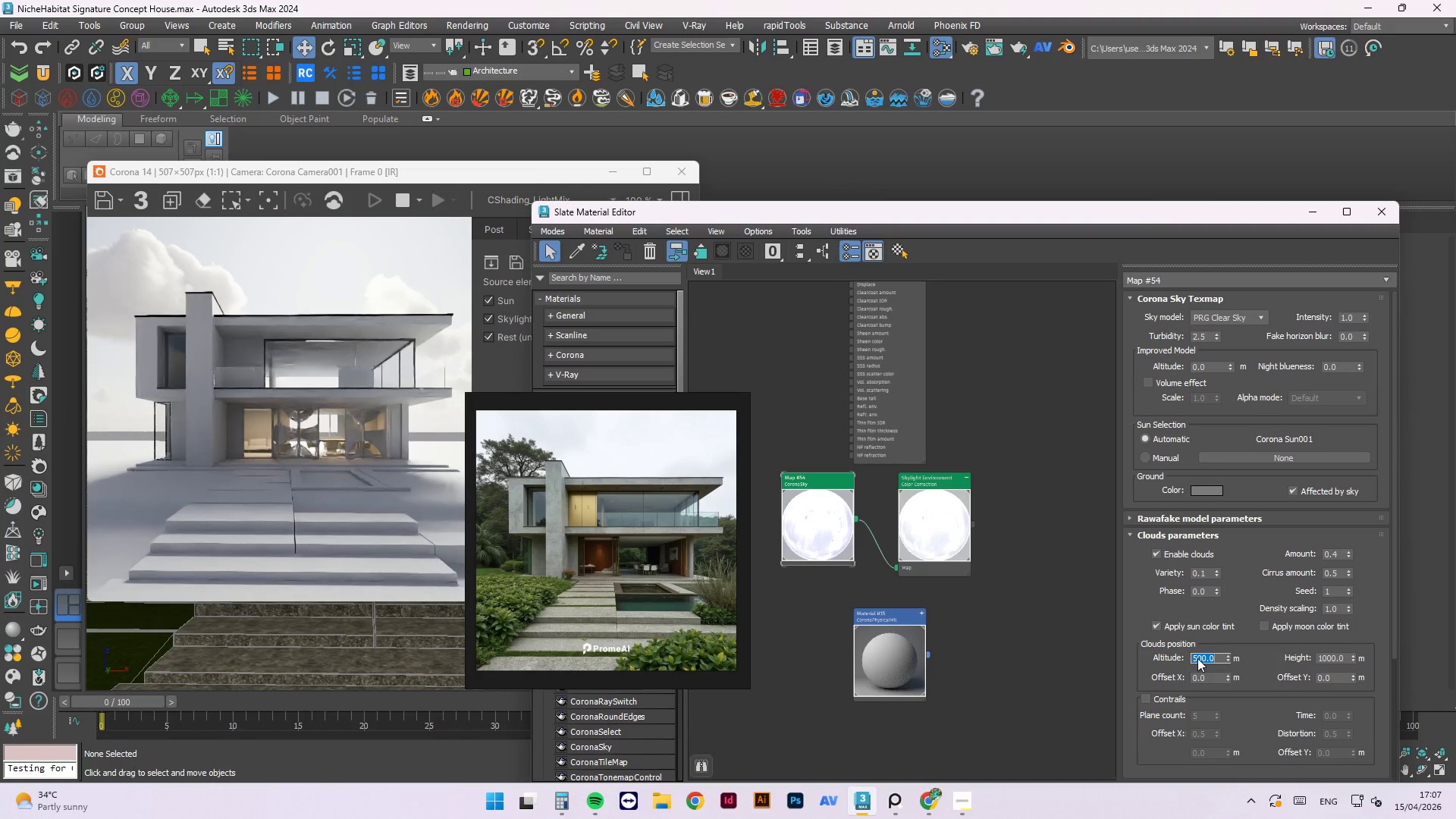 
wait(6.28)
 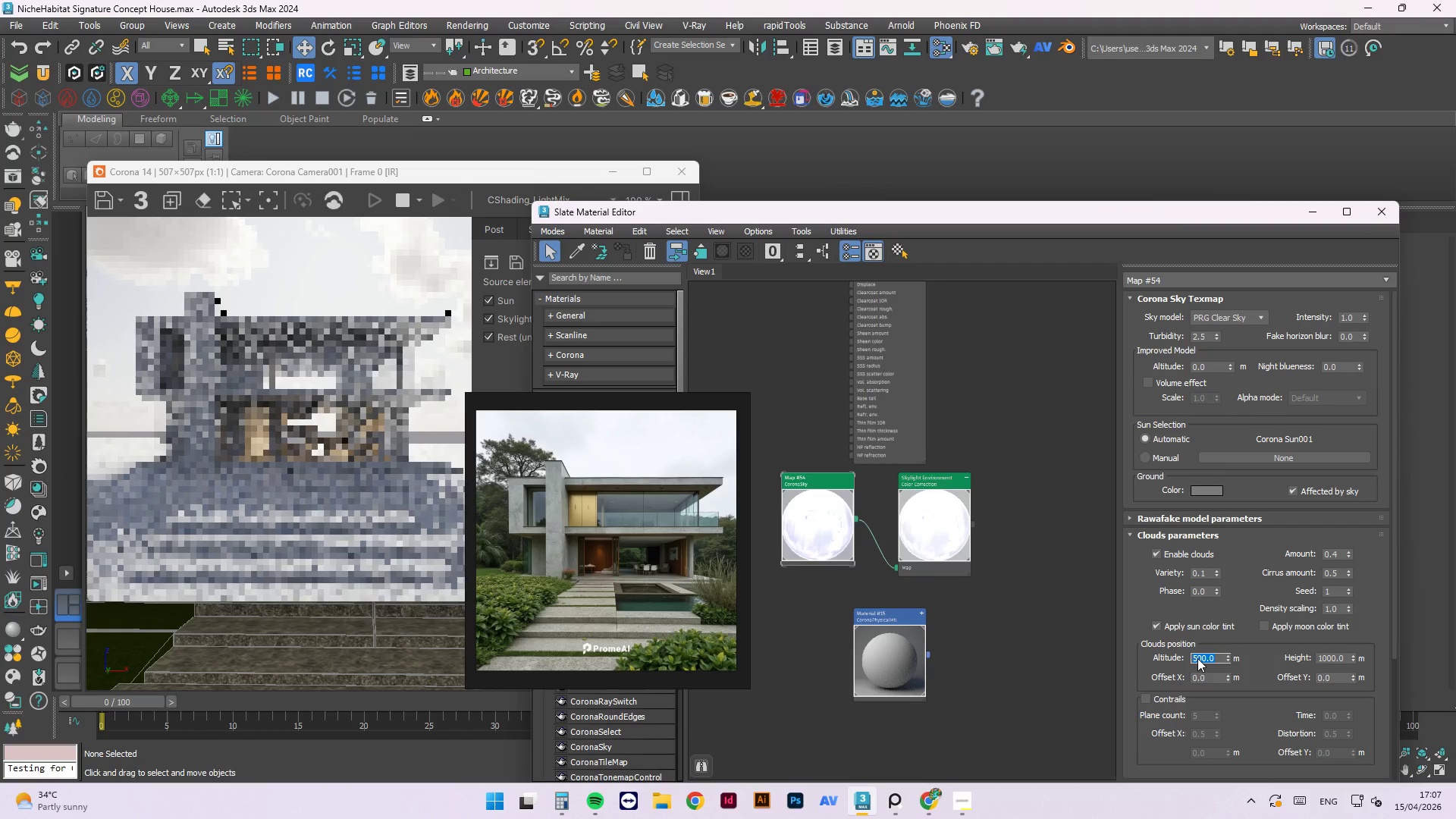 
key(Numpad8)
 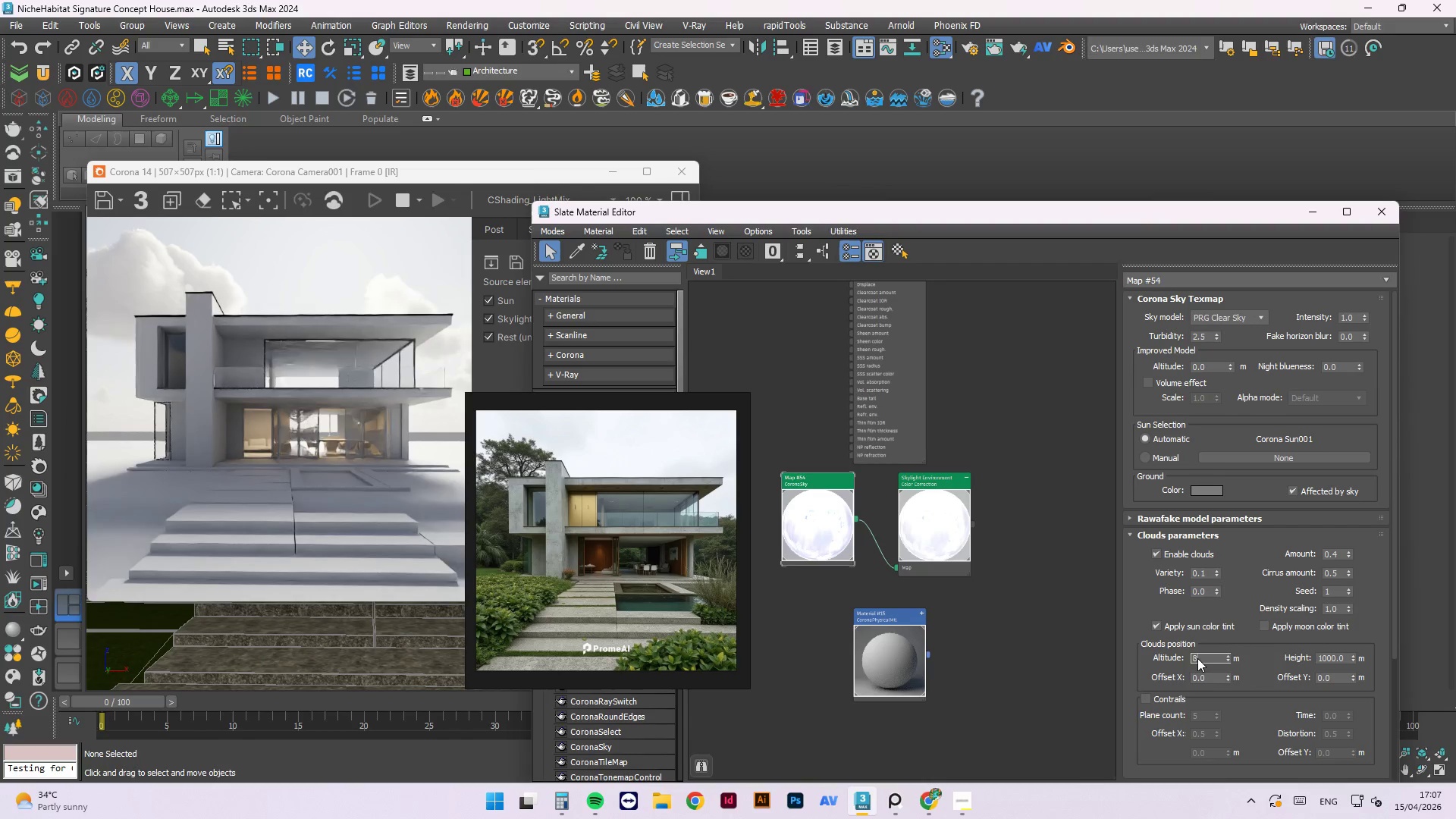 
key(Numpad0)
 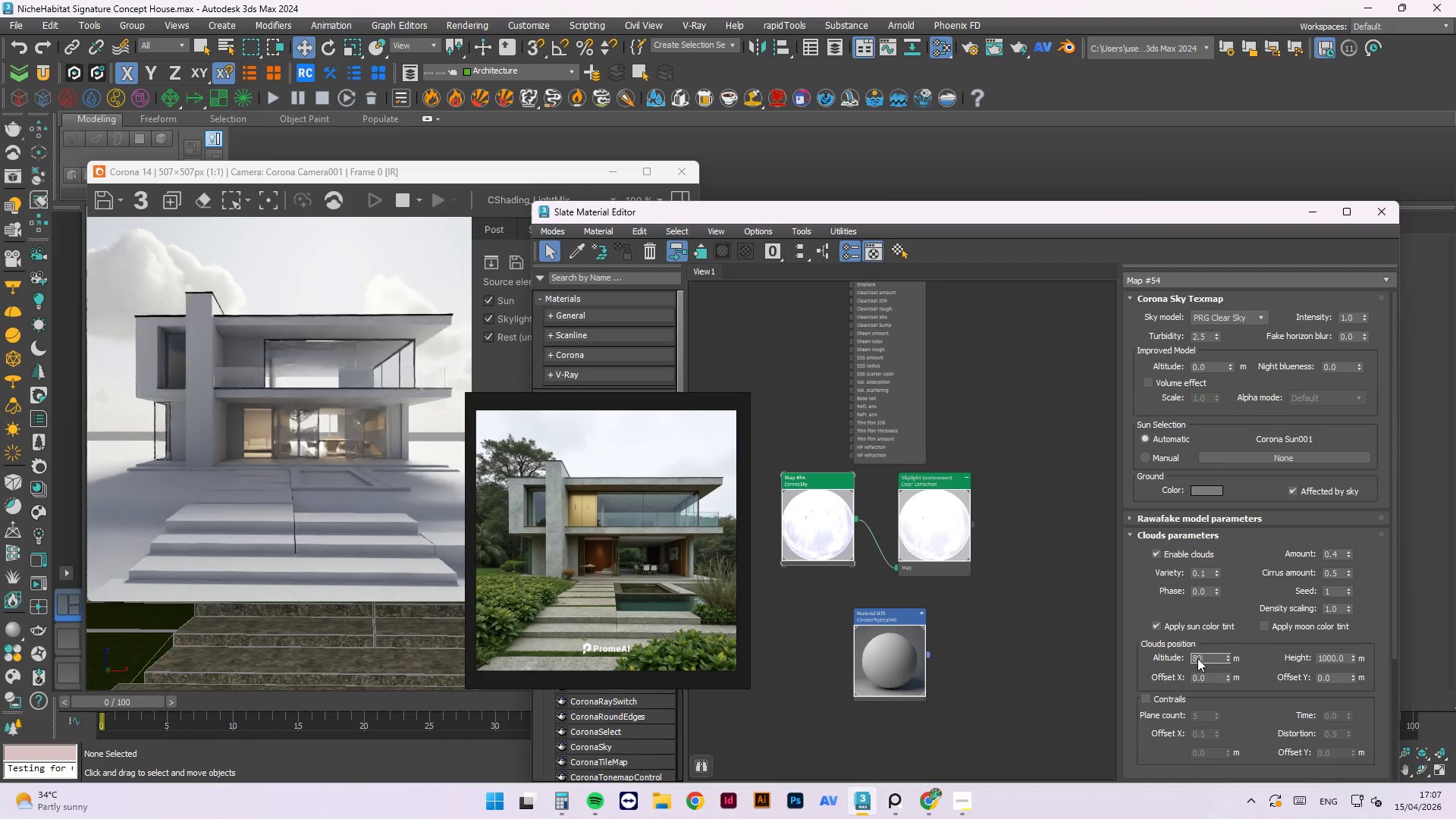 
key(Numpad0)
 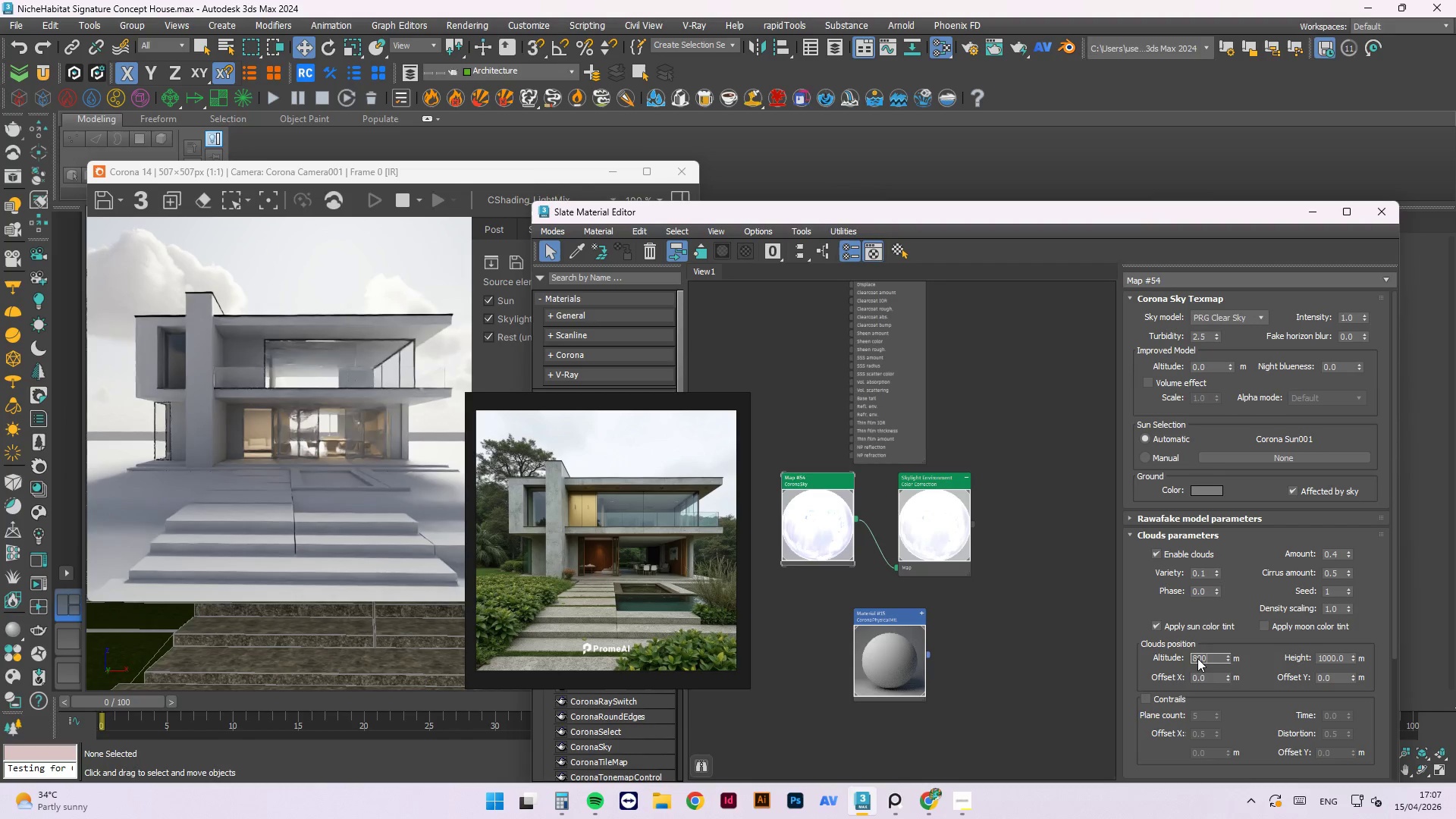 
key(NumpadEnter)
 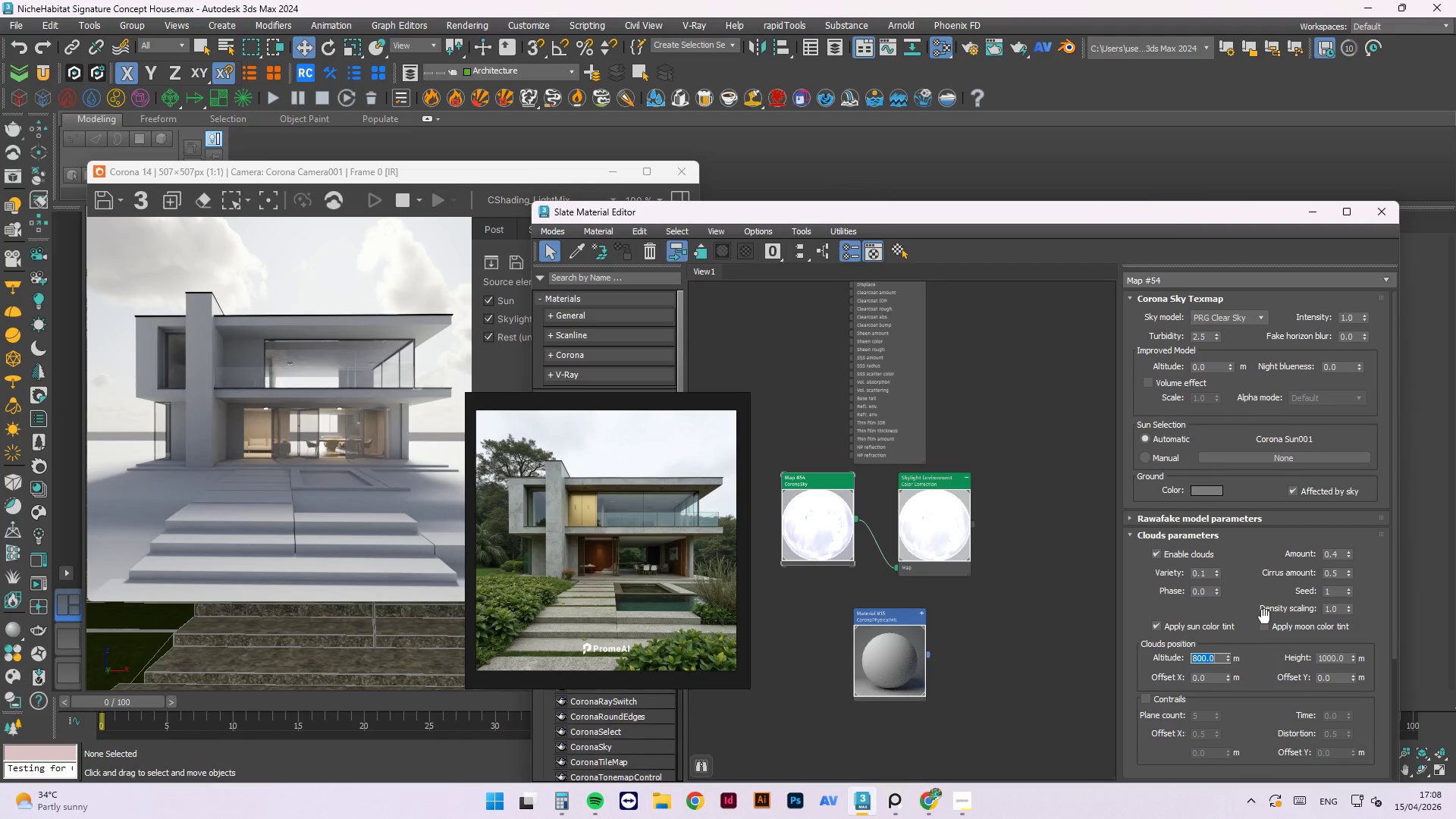 
wait(54.62)
 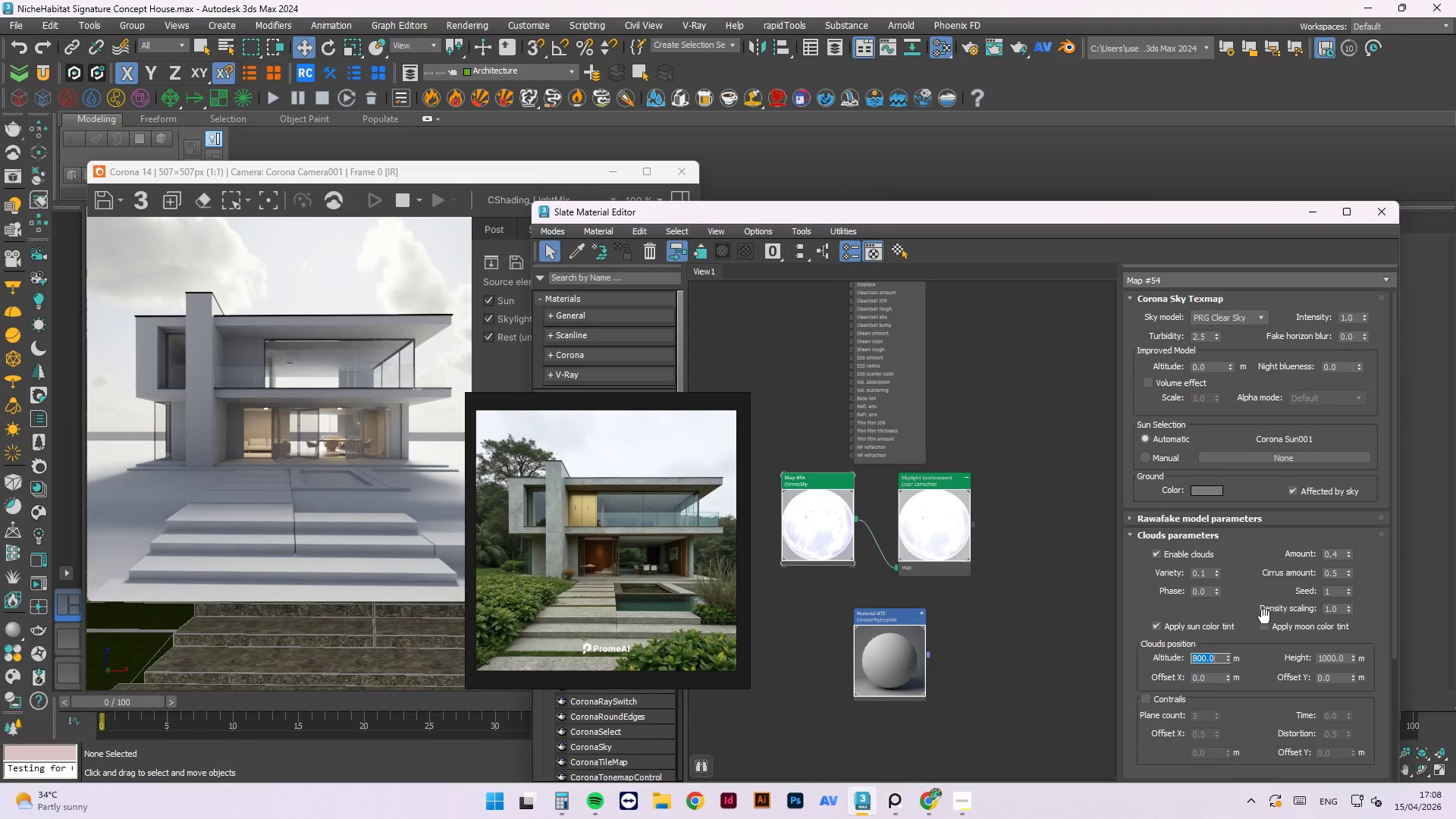 
double_click([1333, 557])
 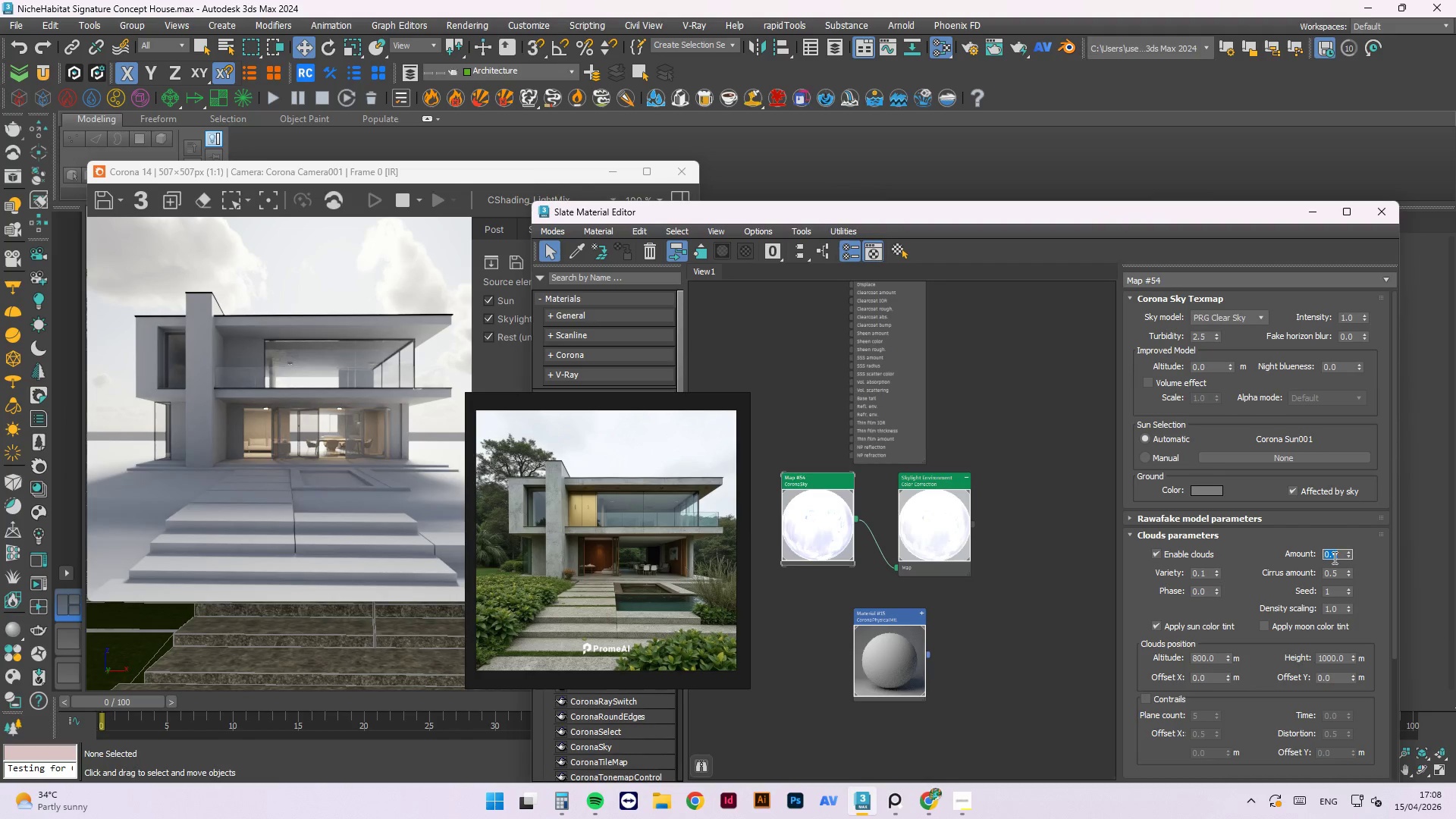 
key(Numpad0)
 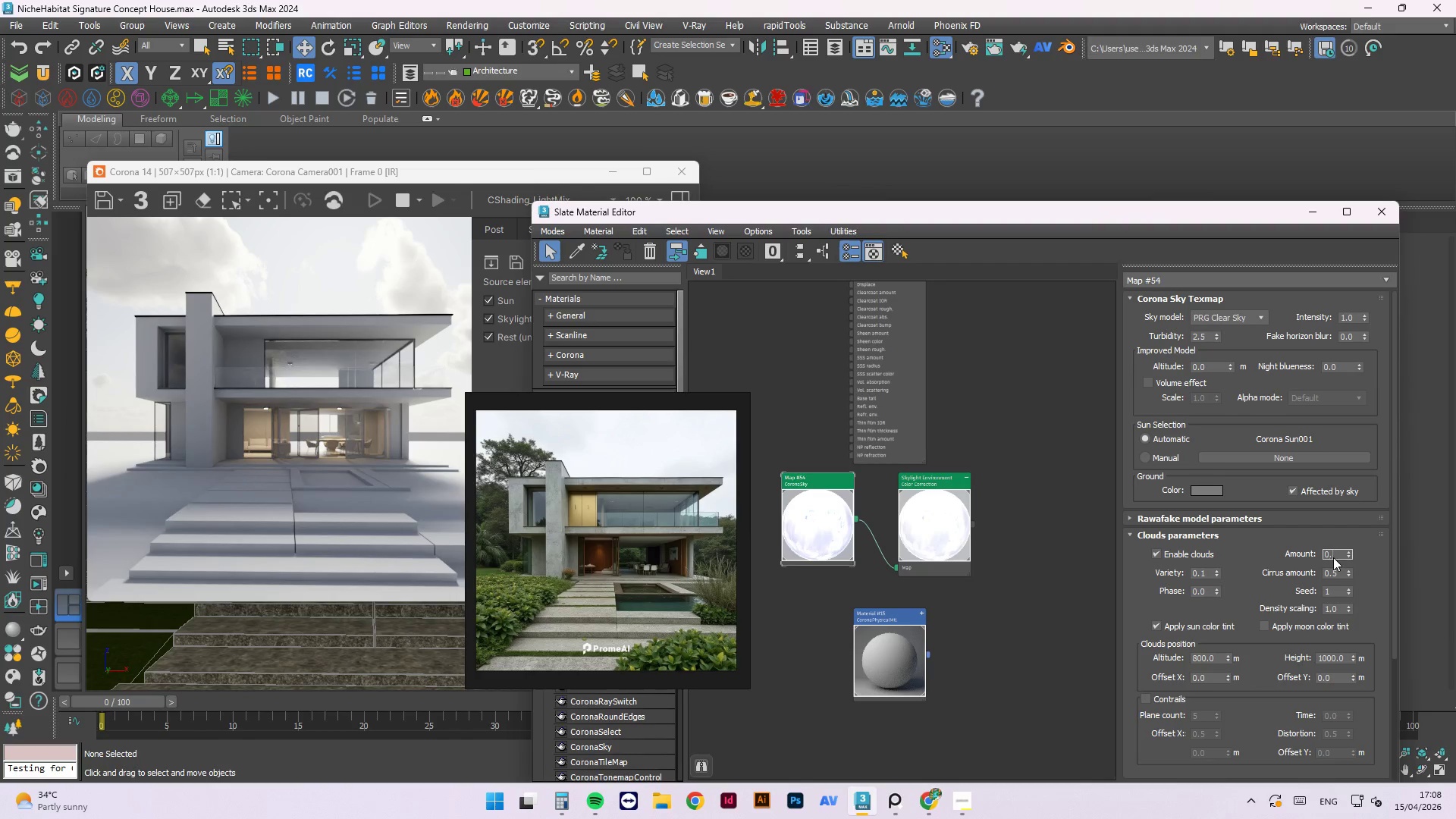 
key(NumpadDecimal)
 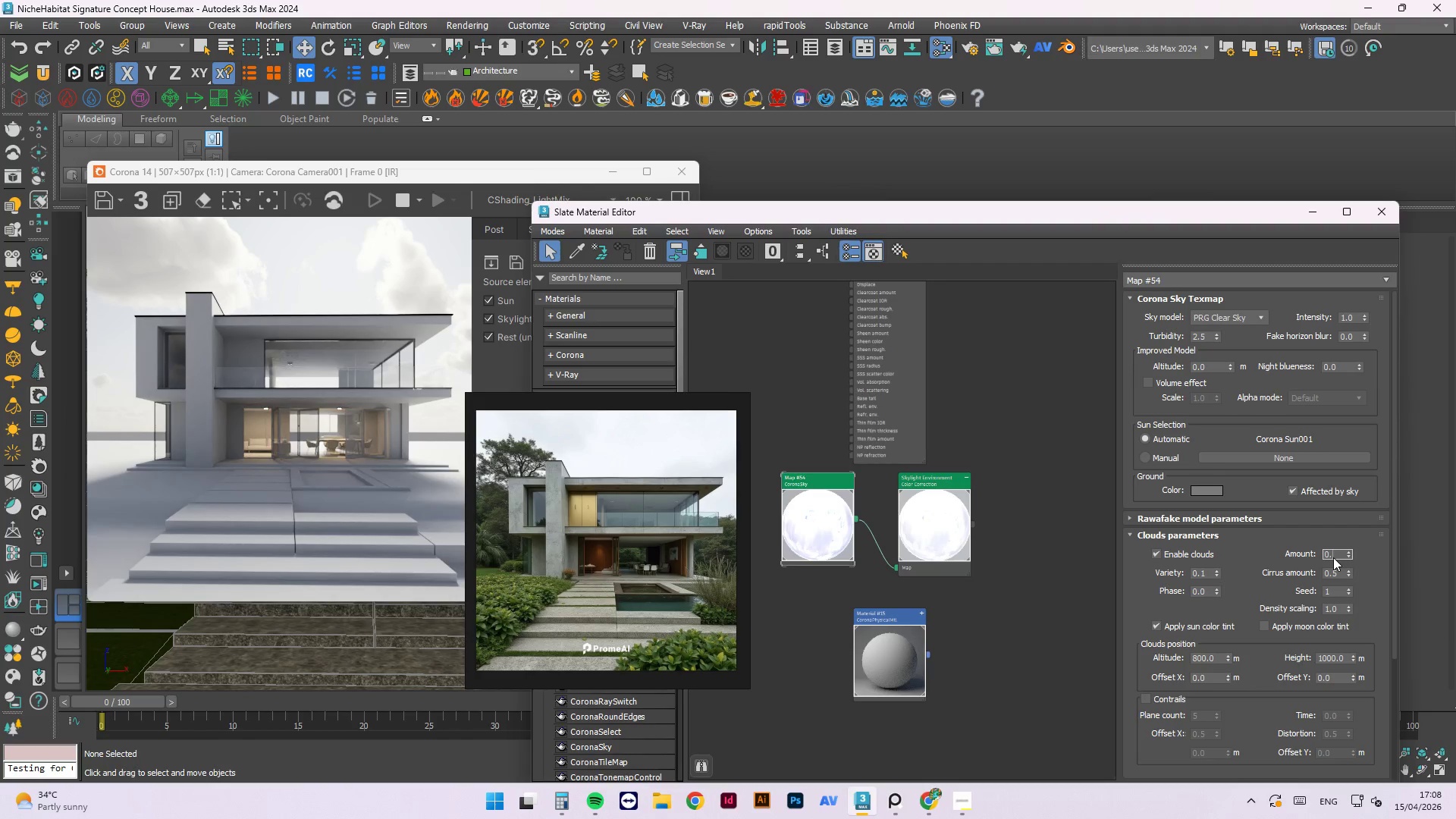 
key(Numpad1)
 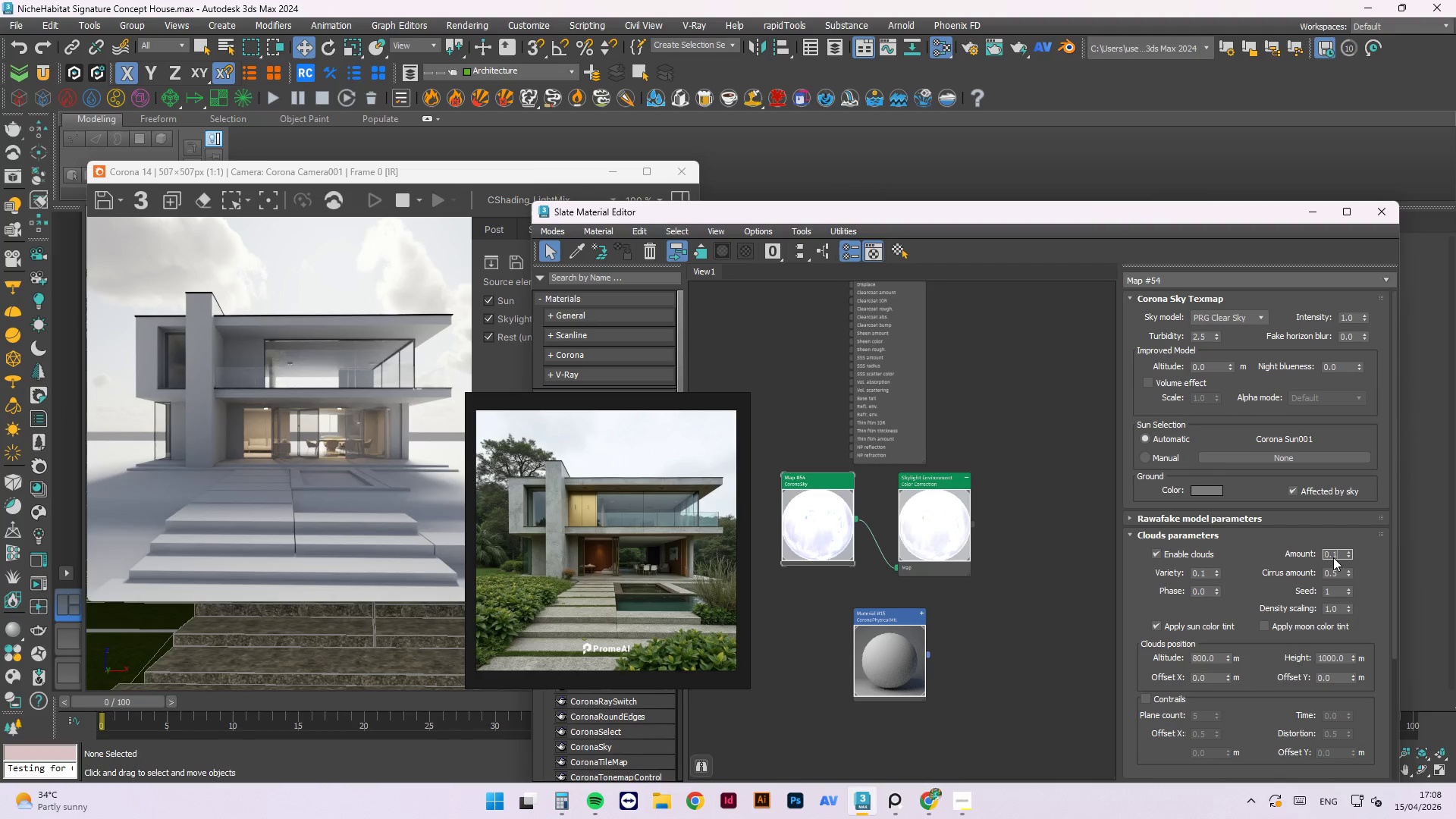 
key(NumpadEnter)
 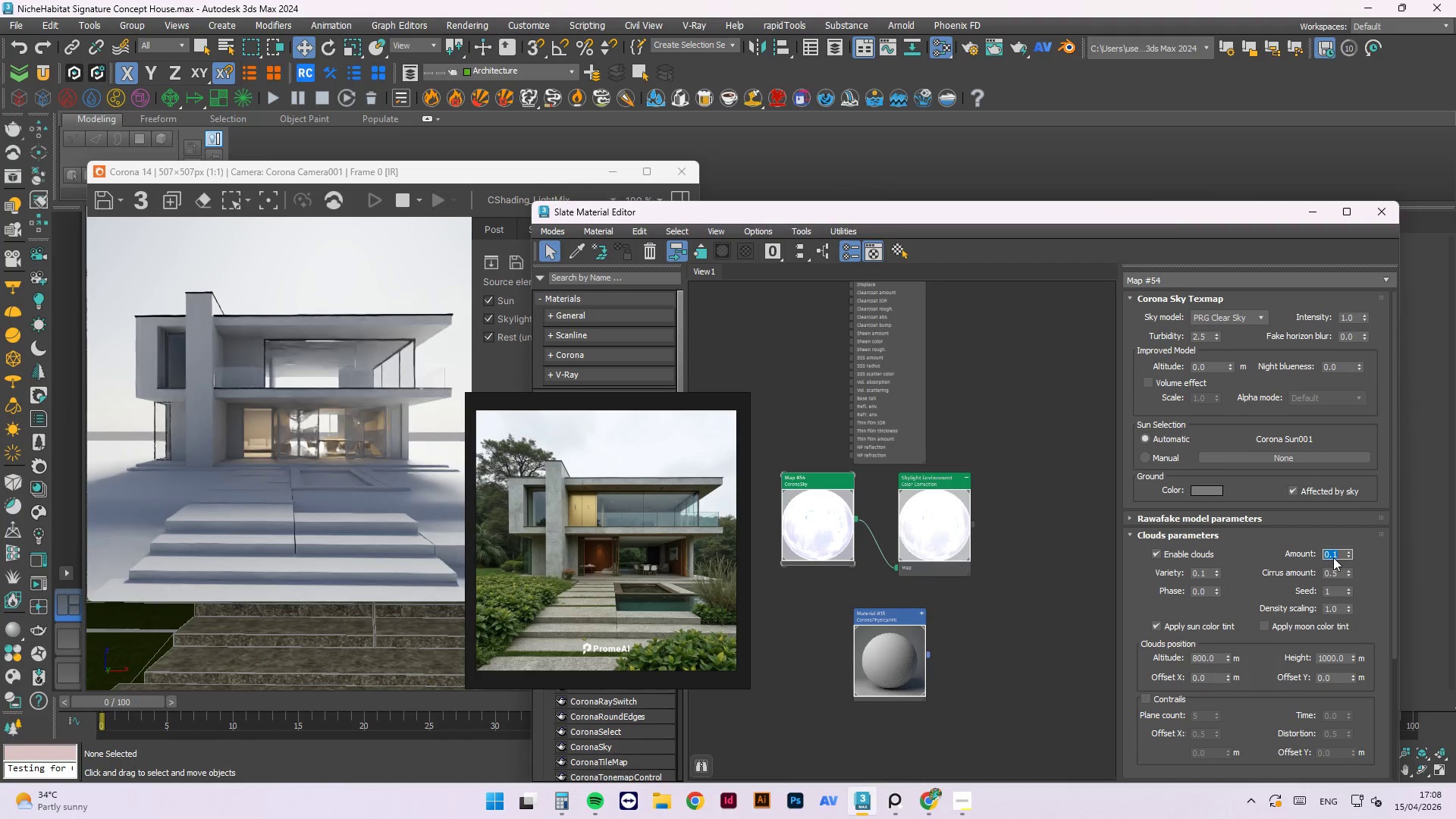 
wait(6.91)
 